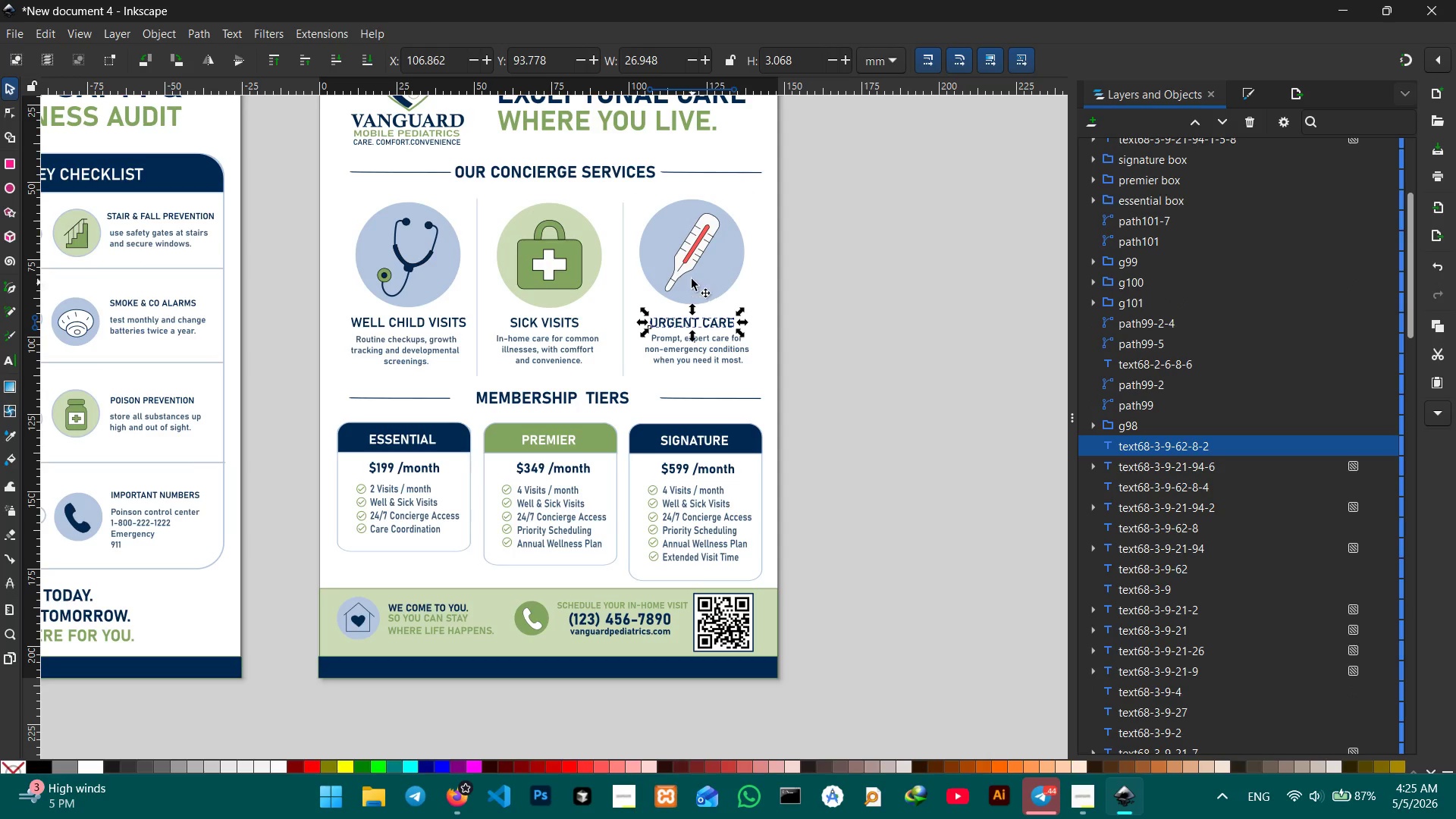 
left_click([692, 274])
 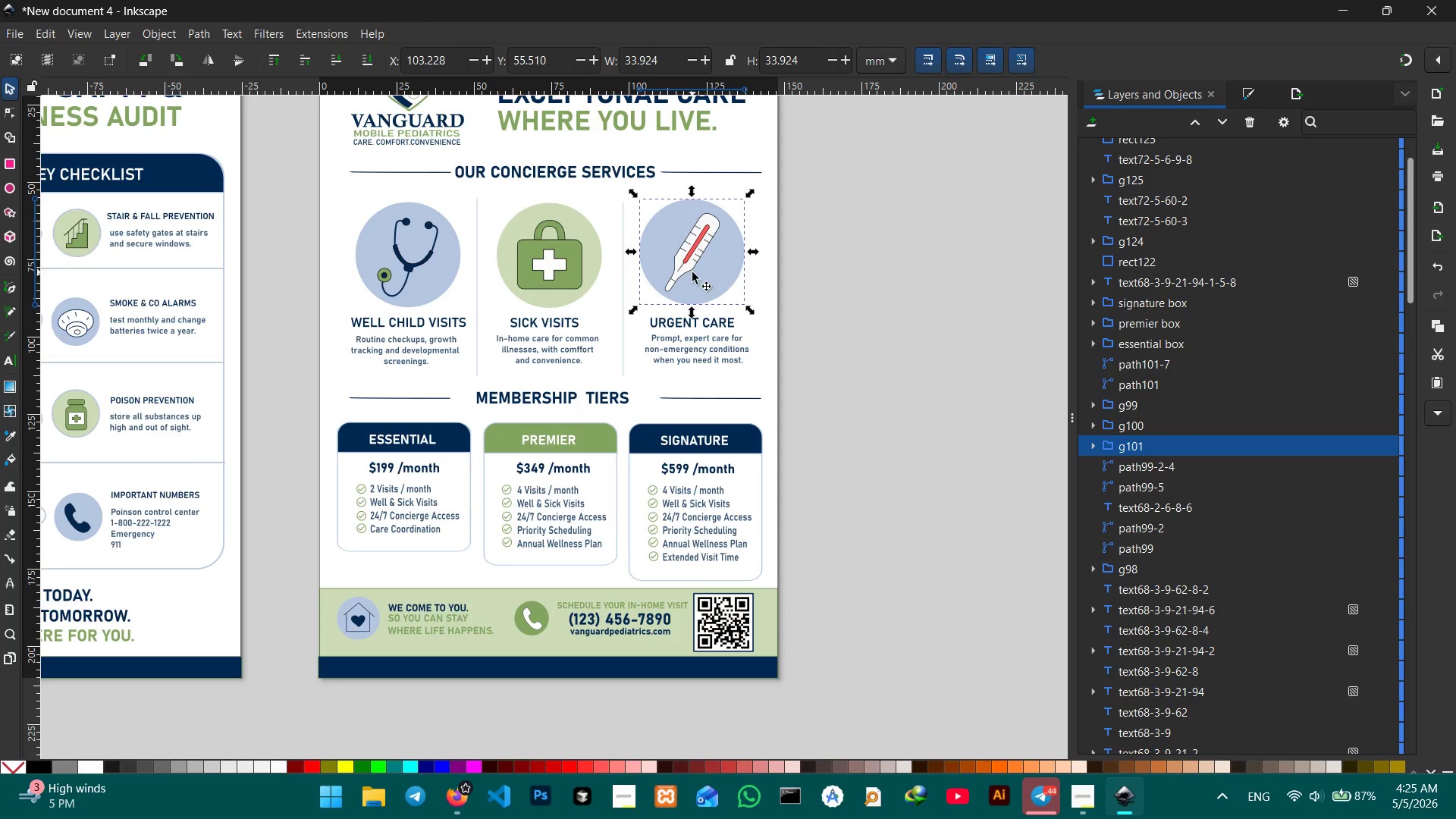 
left_click_drag(start_coordinate=[692, 272], to_coordinate=[703, 274])
 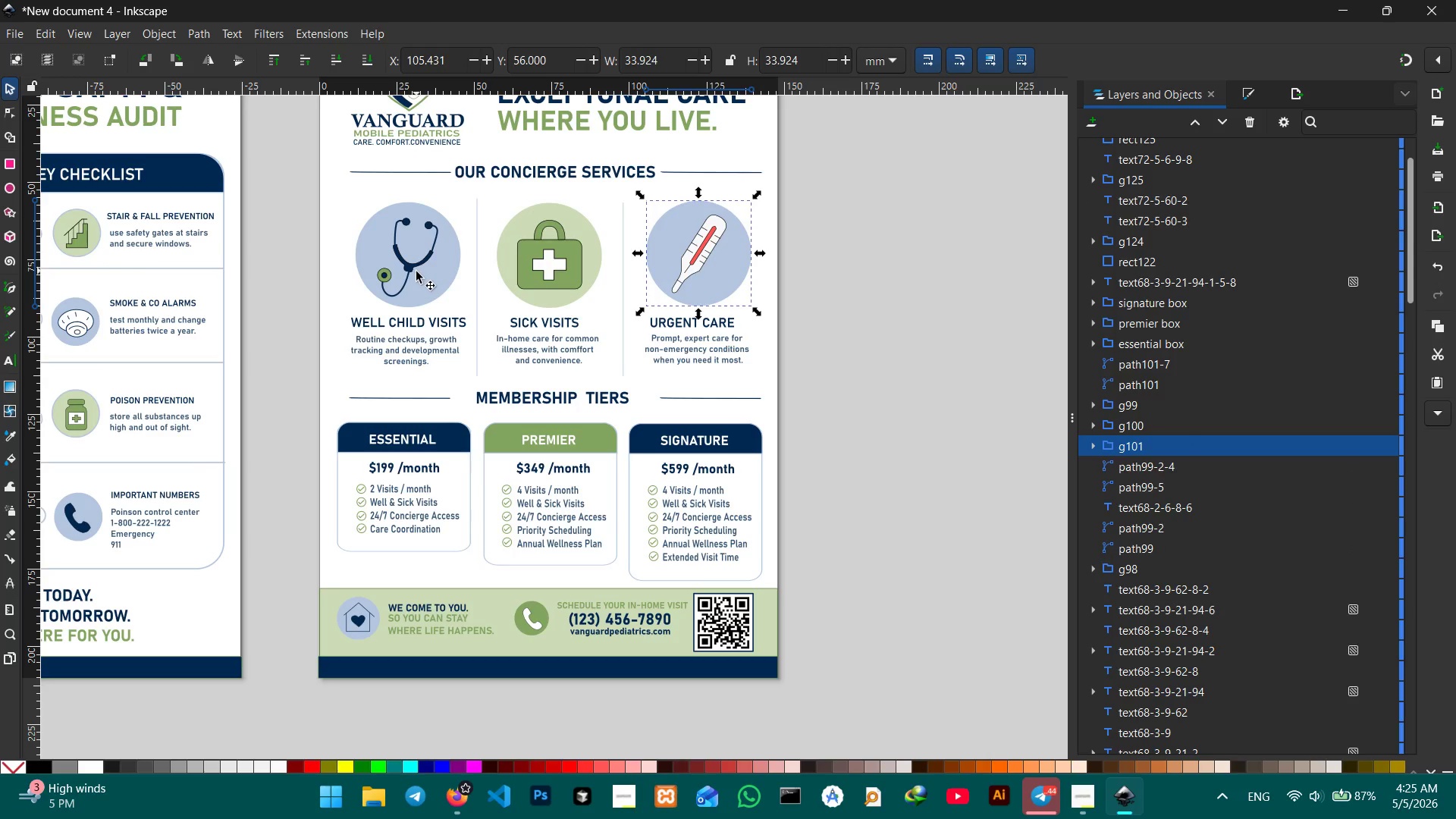 
left_click_drag(start_coordinate=[416, 271], to_coordinate=[410, 271])
 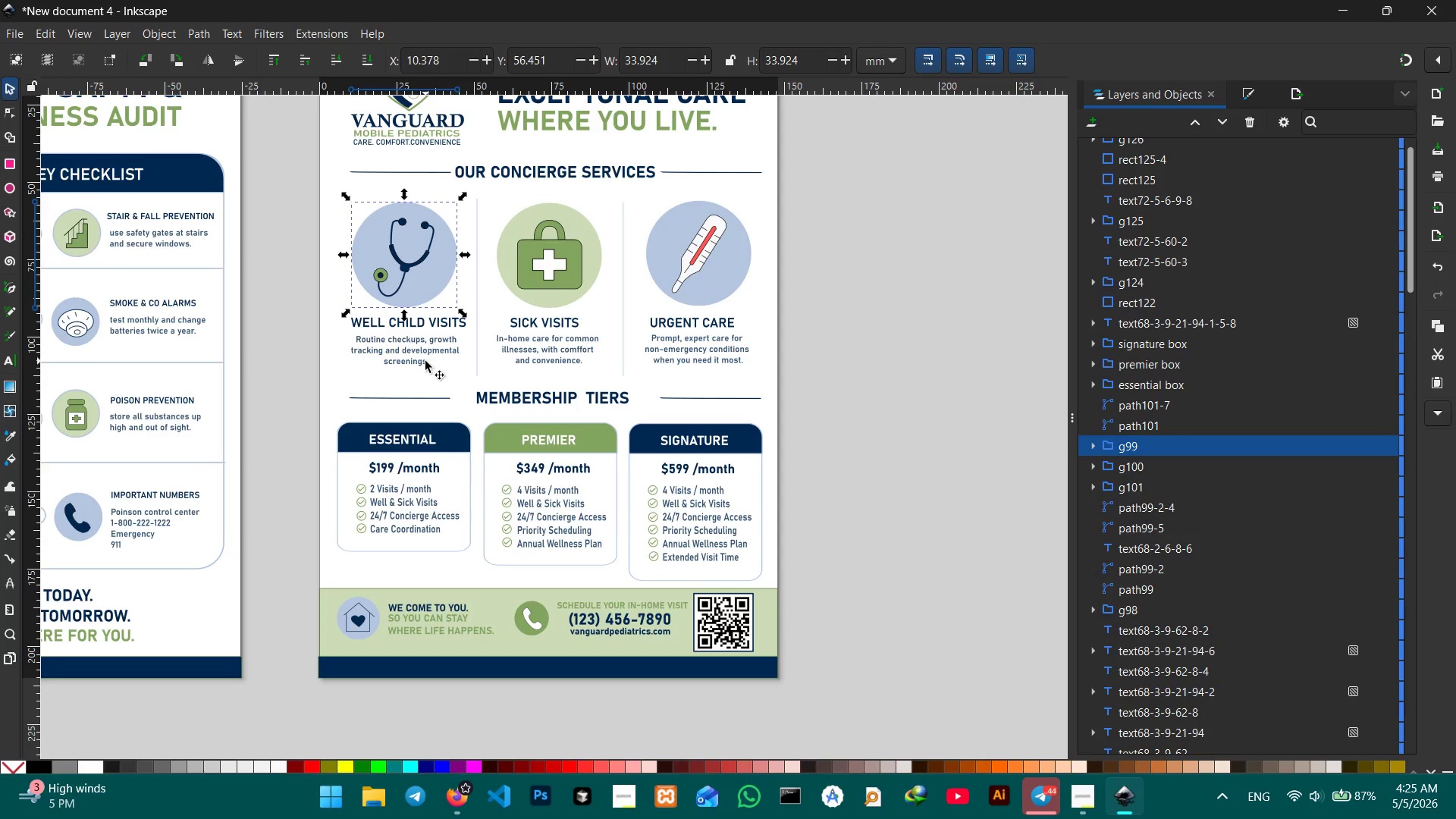 
left_click([435, 371])
 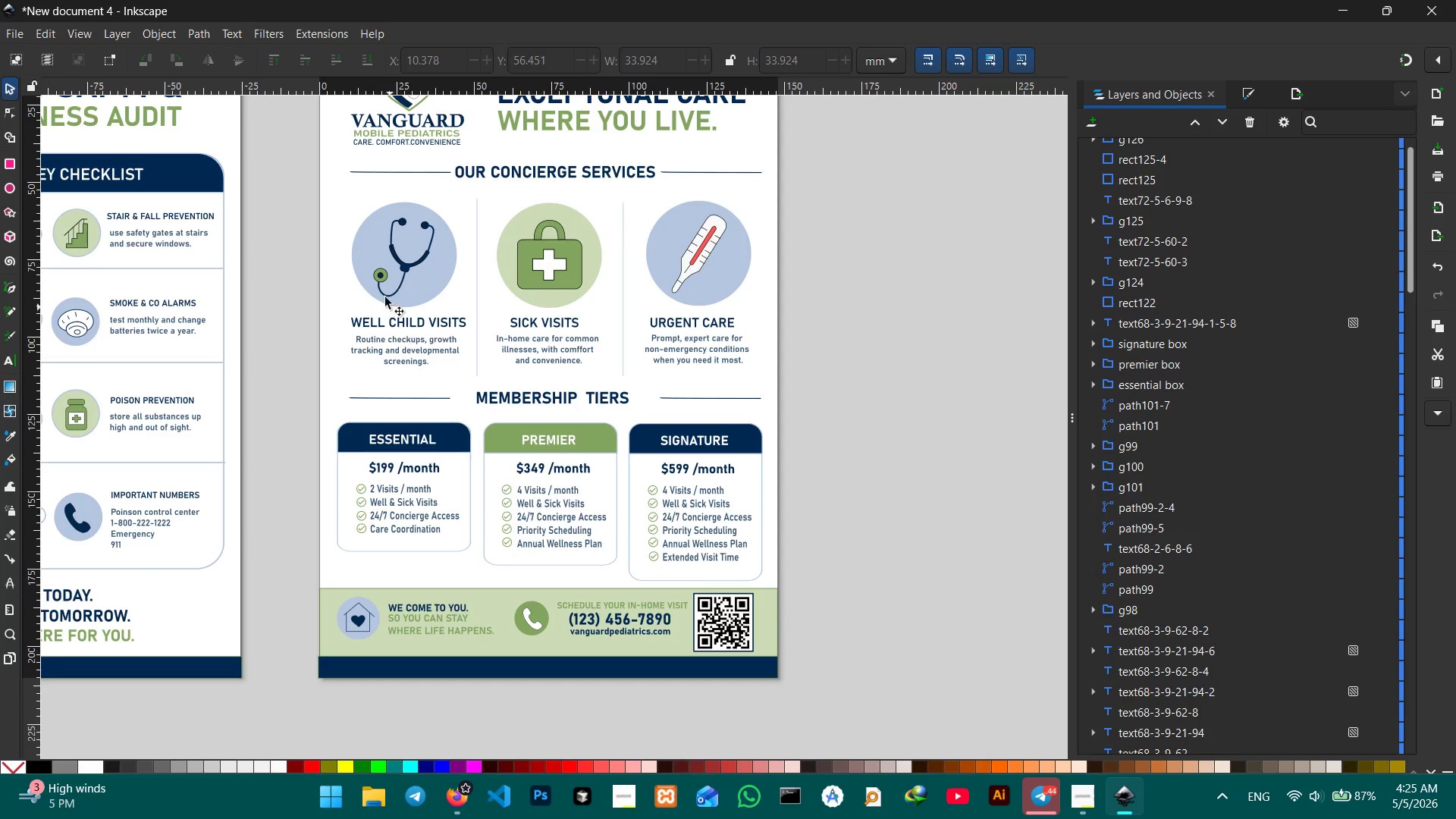 
left_click([382, 262])
 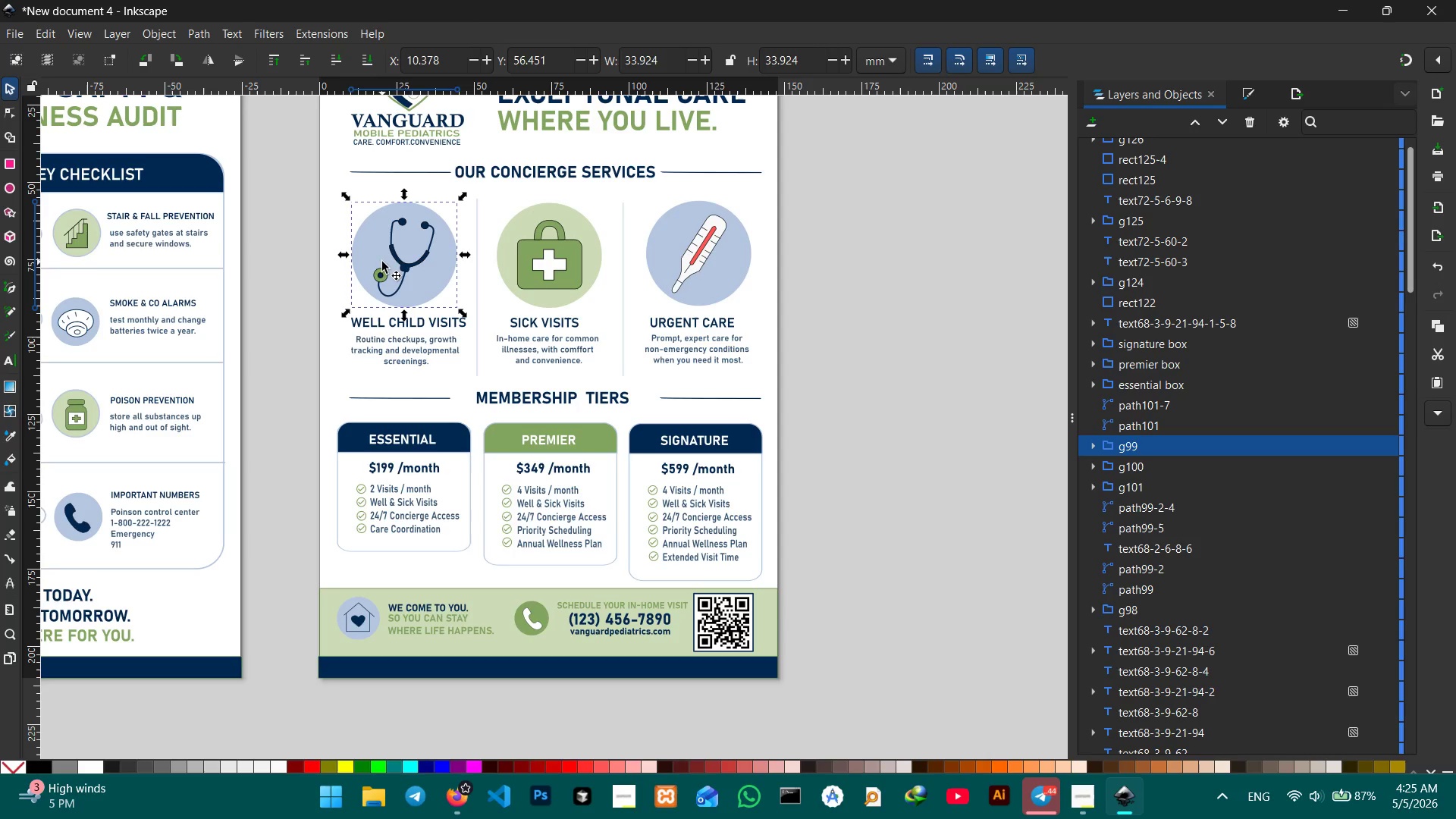 
hold_key(key=ShiftLeft, duration=0.98)
 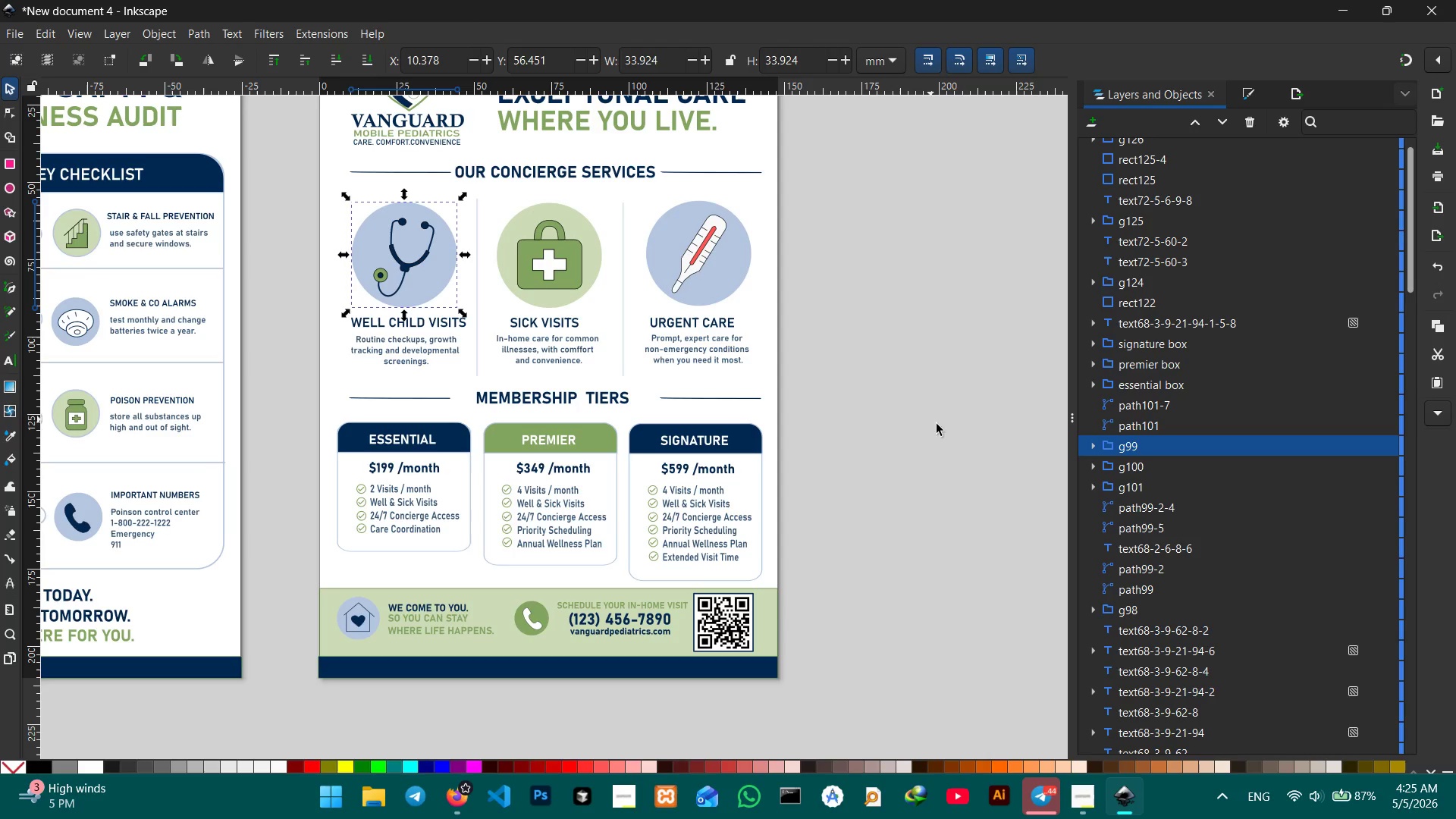 
left_click([1135, 444])
 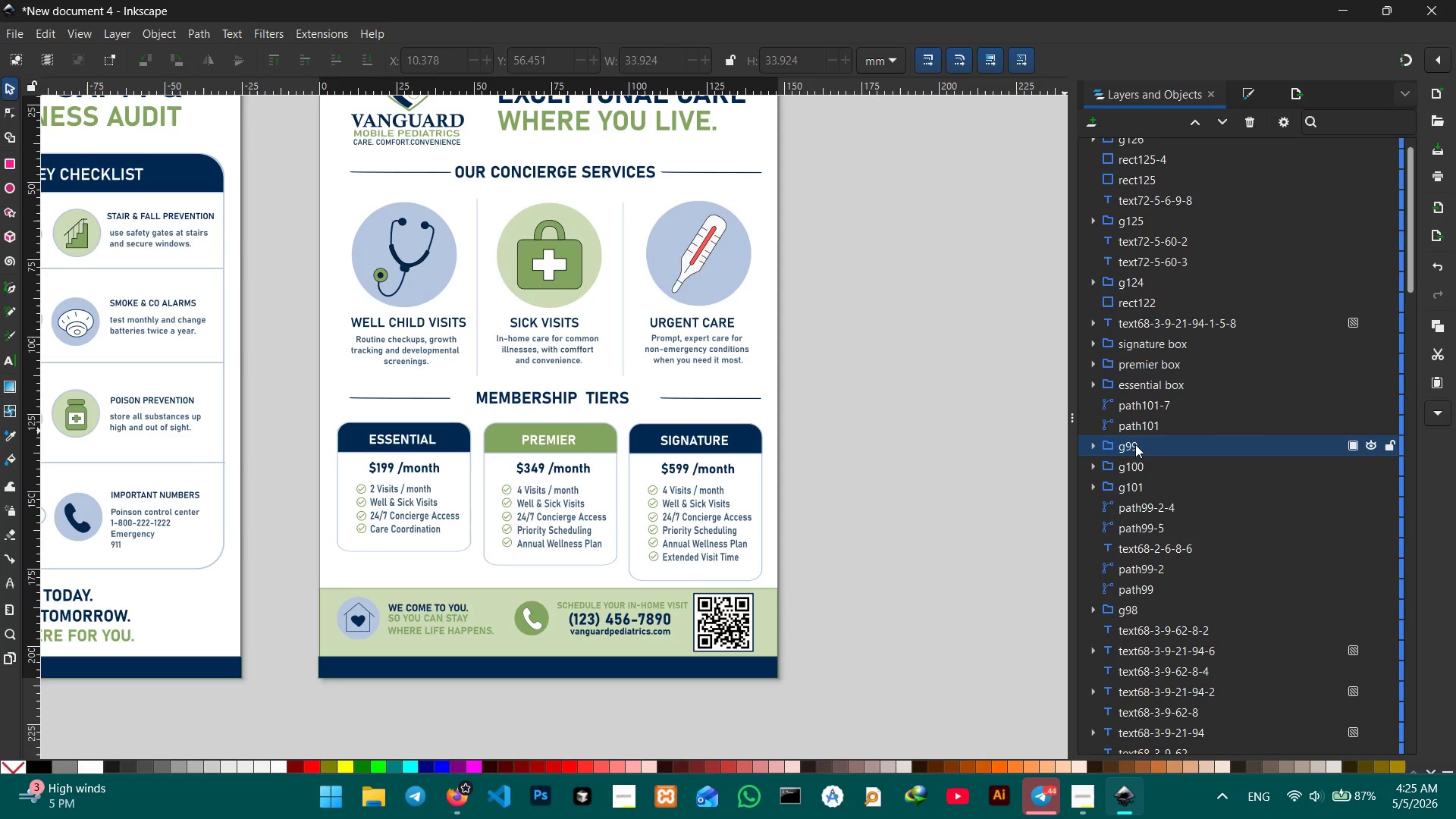 
double_click([1135, 444])
 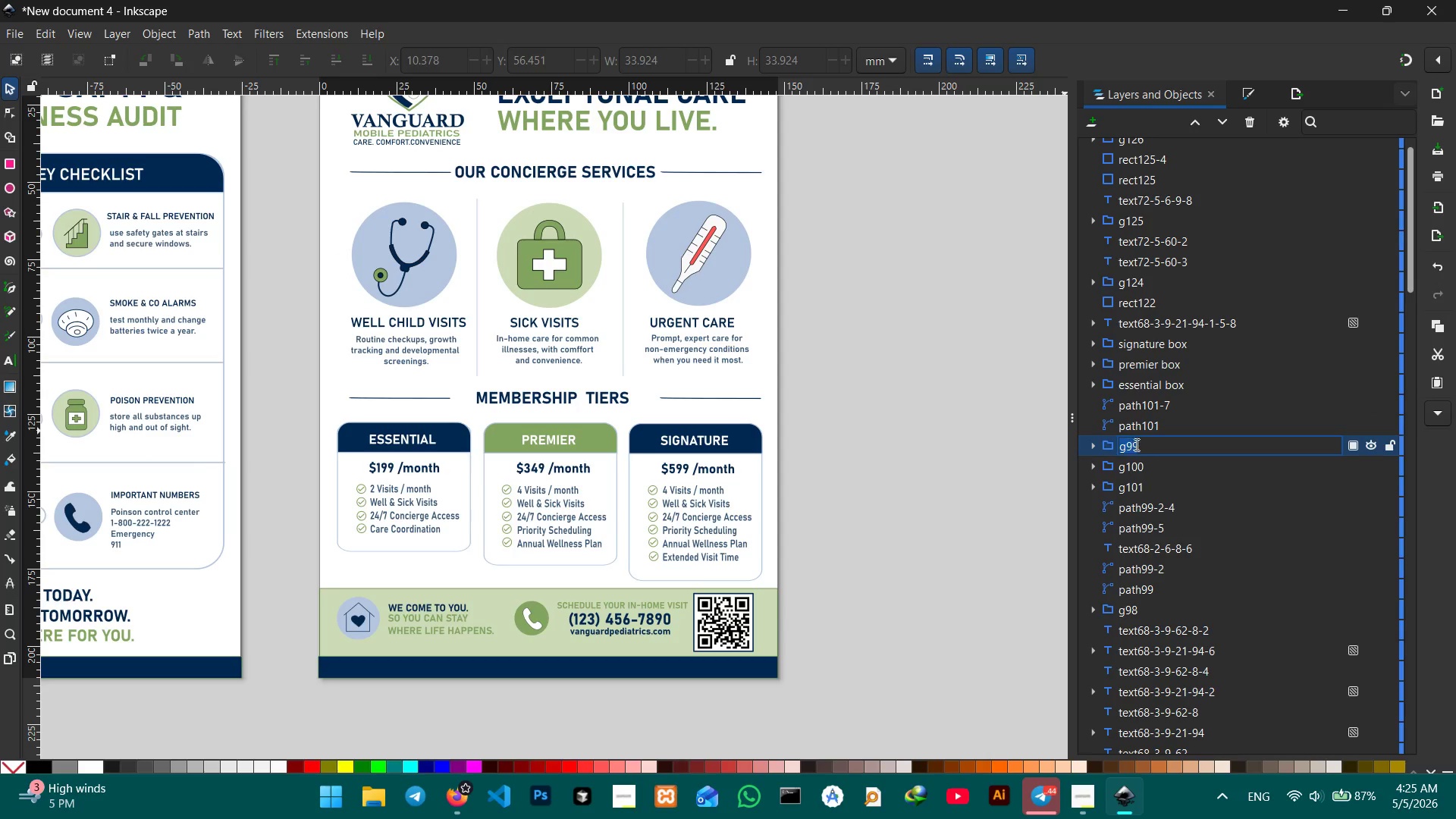 
triple_click([1135, 444])
 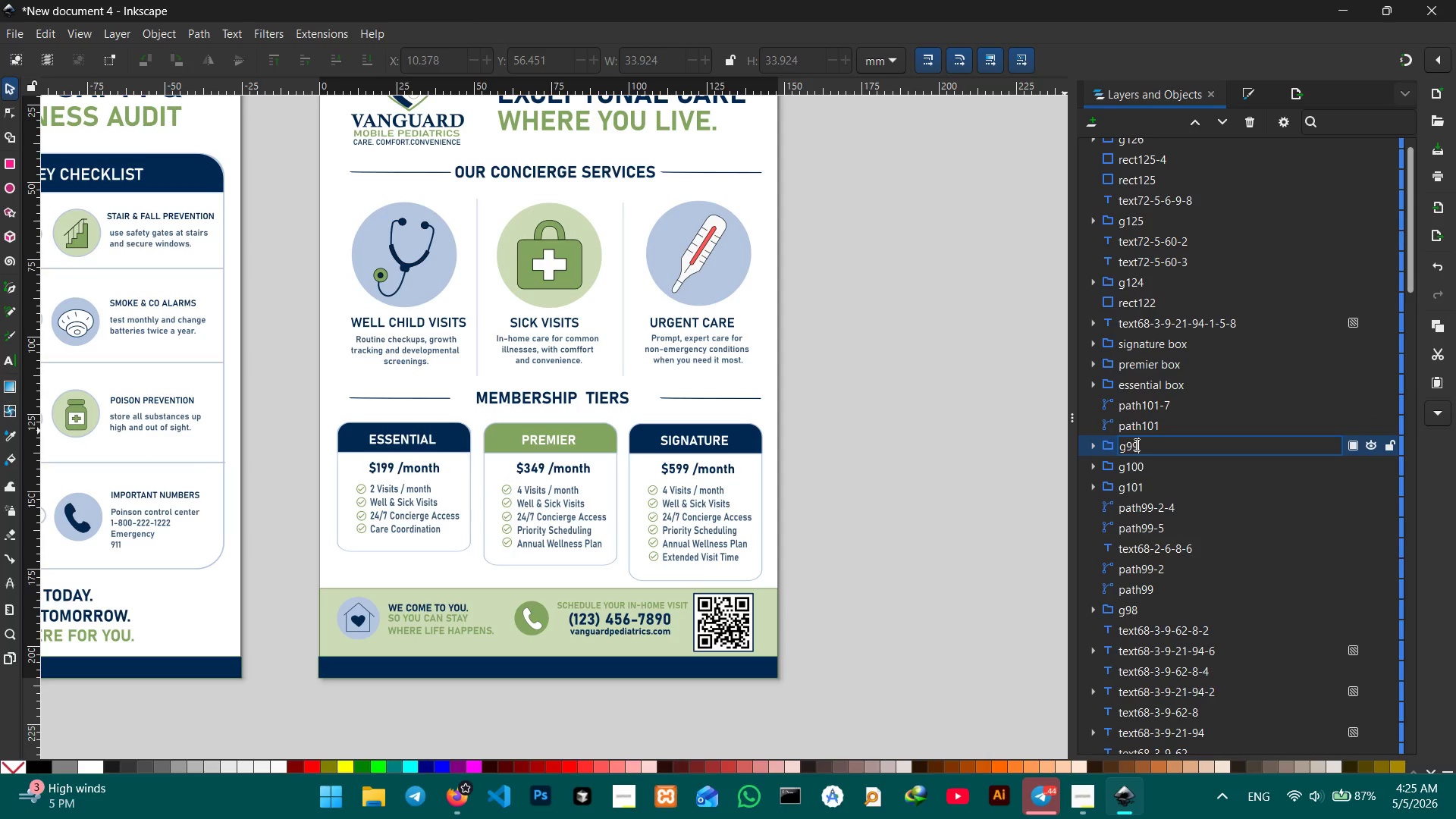 
double_click([1135, 444])
 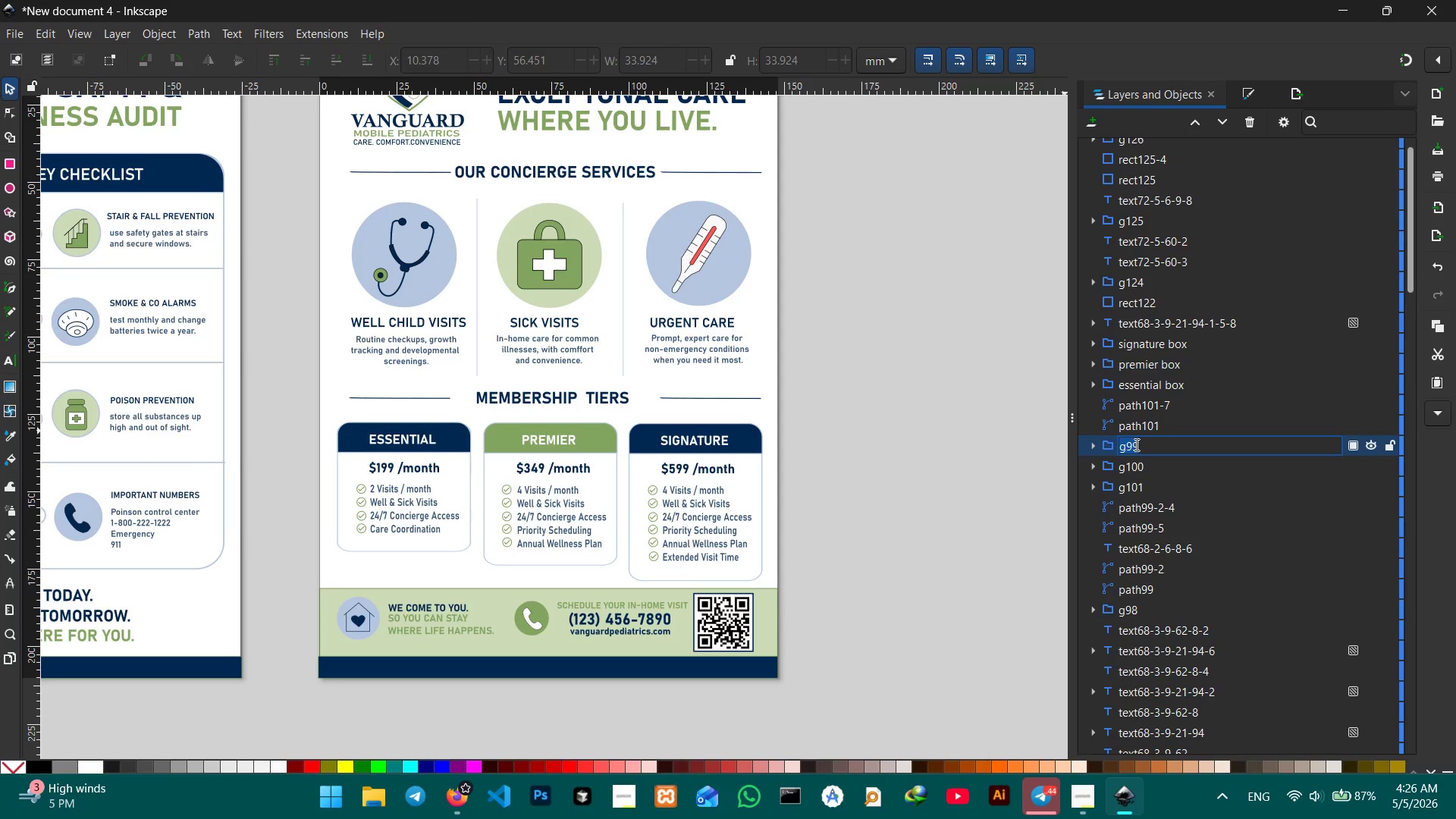 
type(well child icon)
 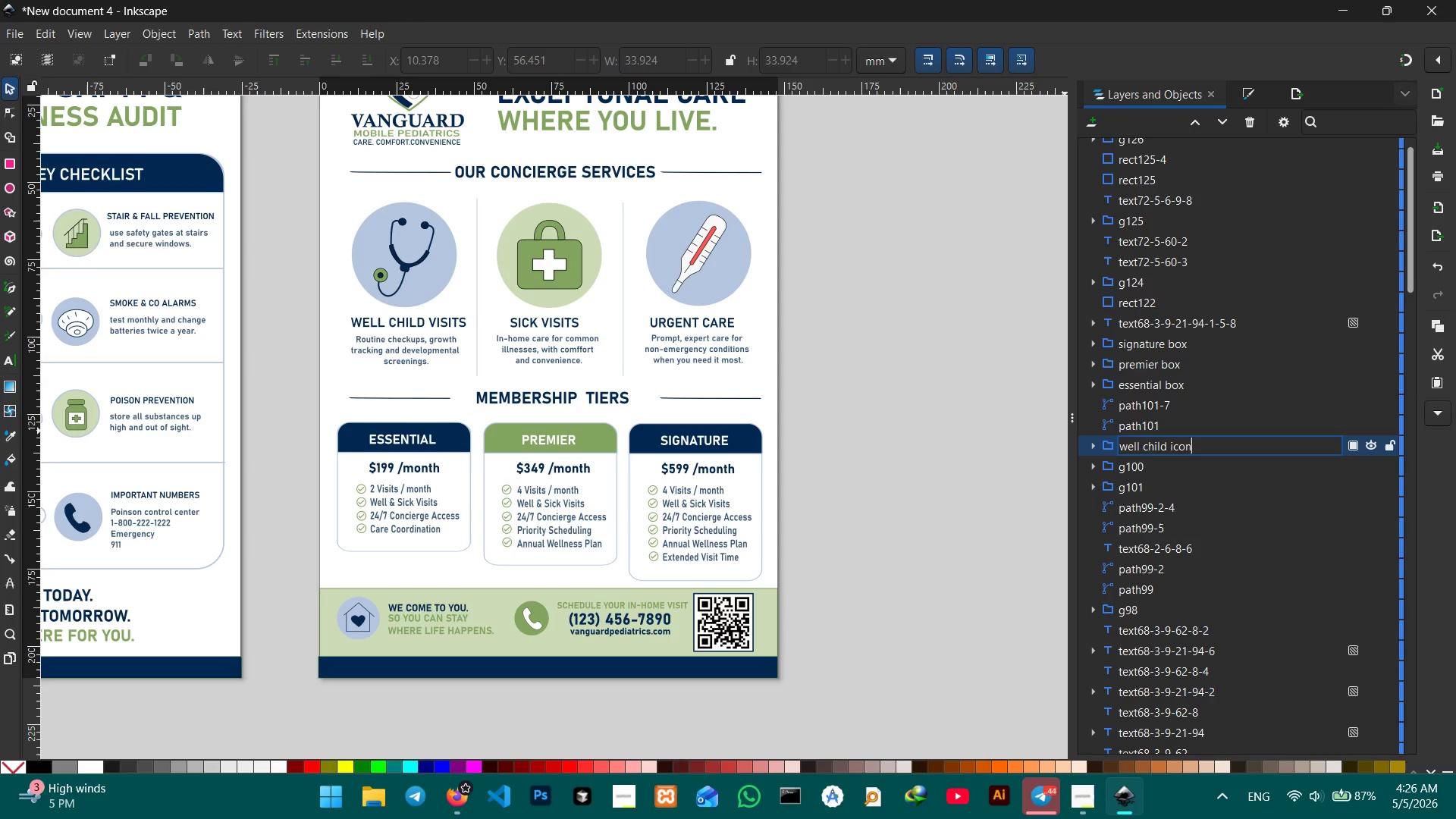 
key(Enter)
 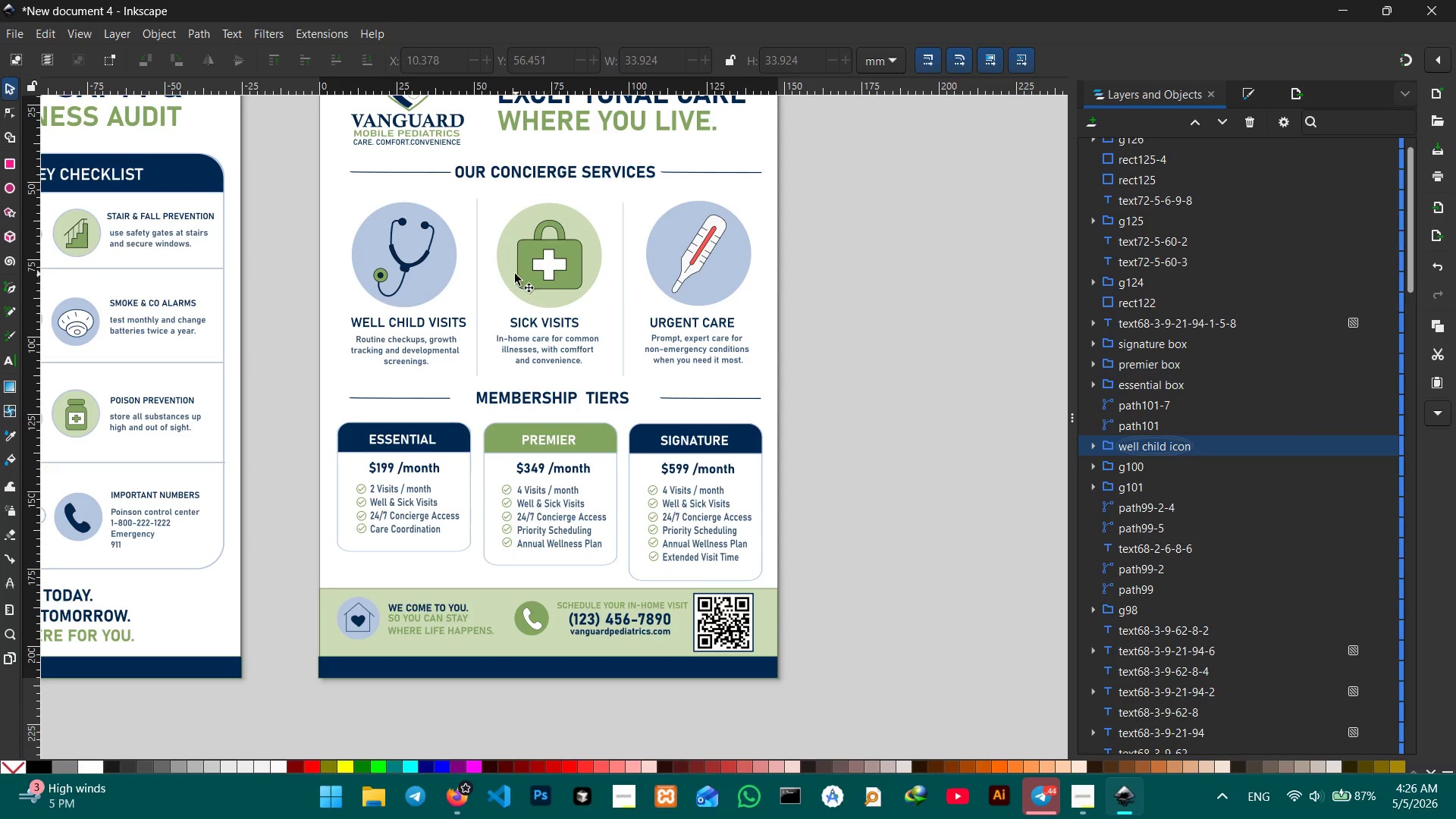 
left_click([529, 268])
 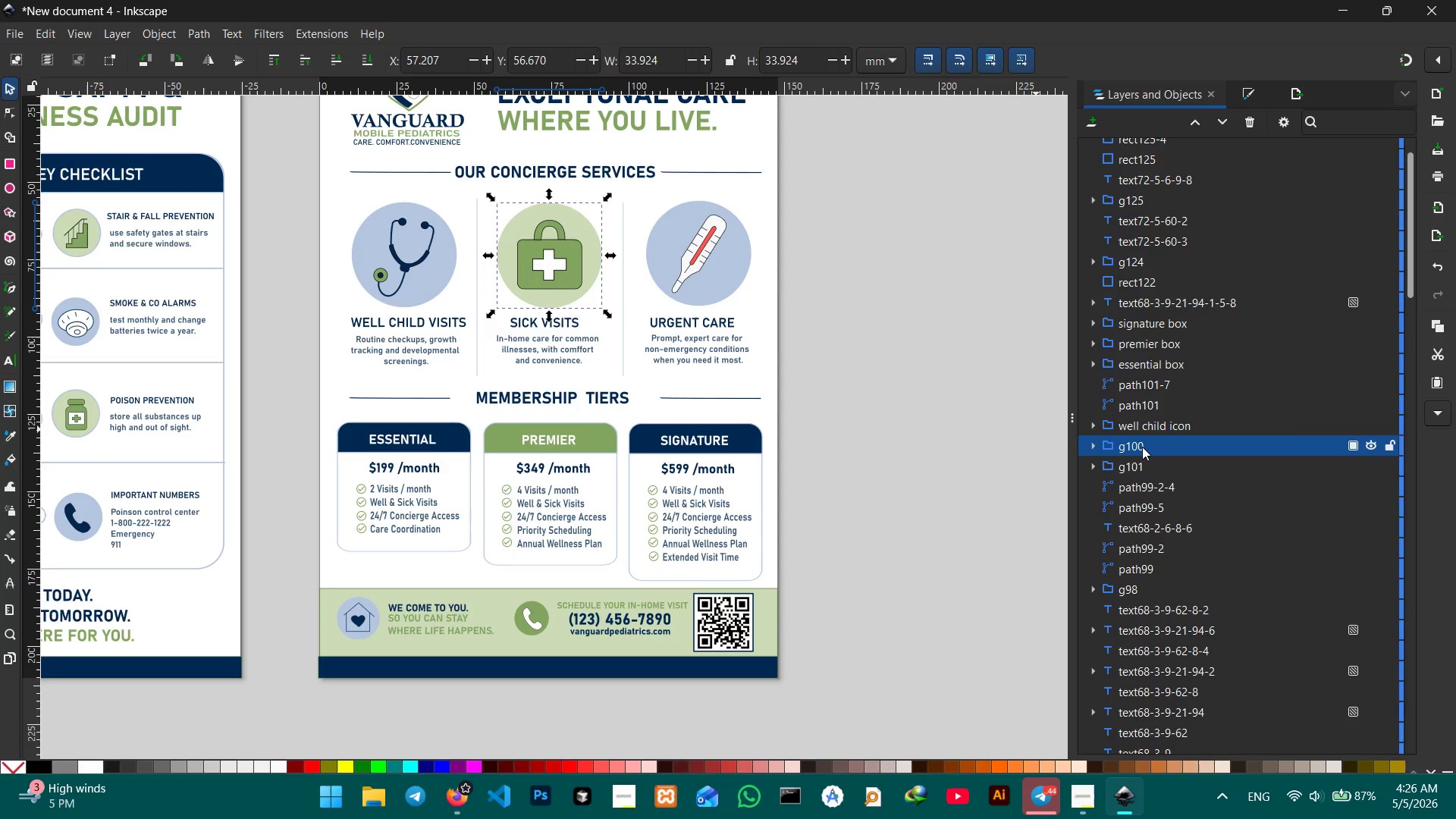 
double_click([1142, 447])
 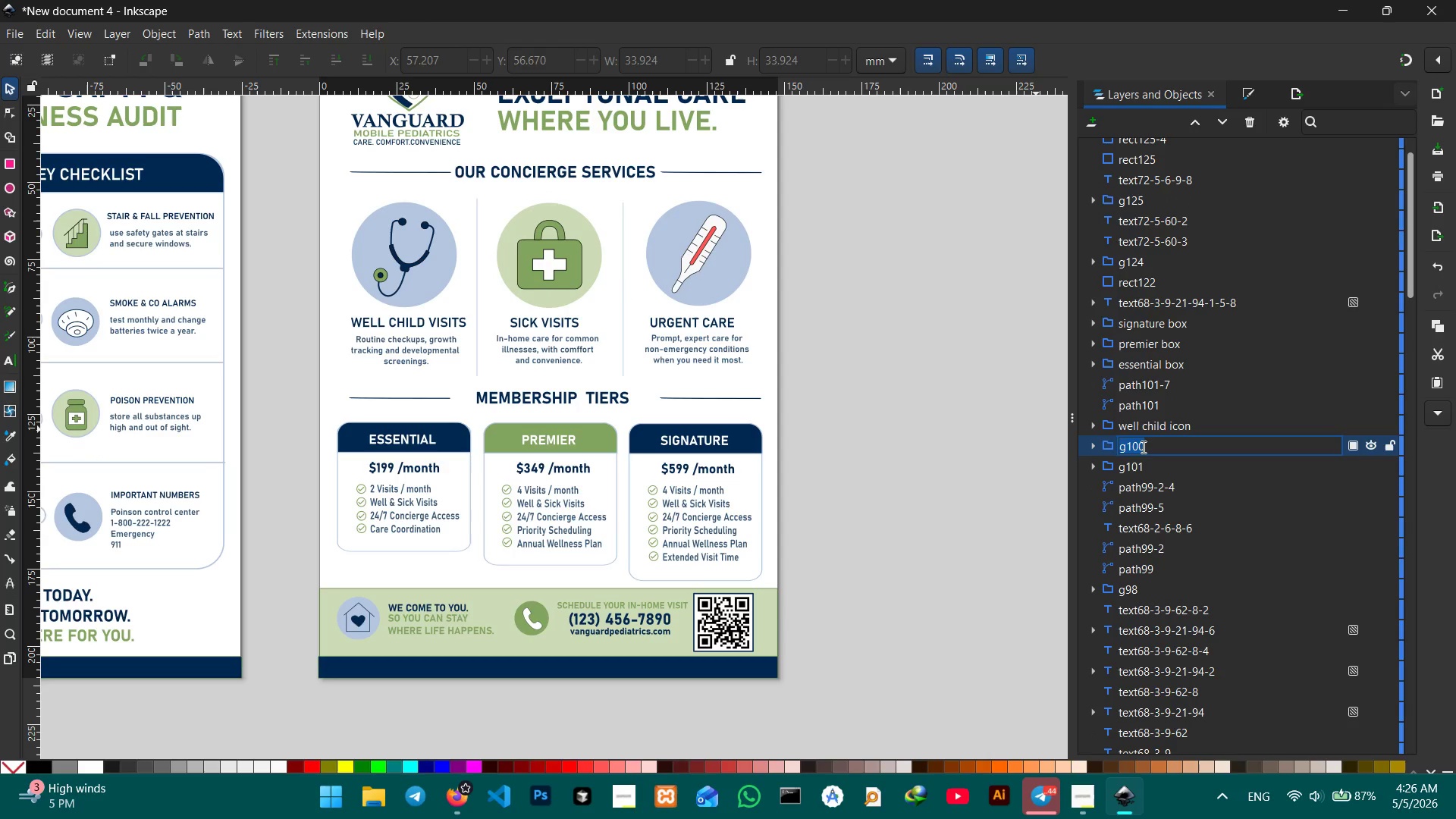 
type(sick vist )
key(Backspace)
key(Backspace)
type(it icon)
 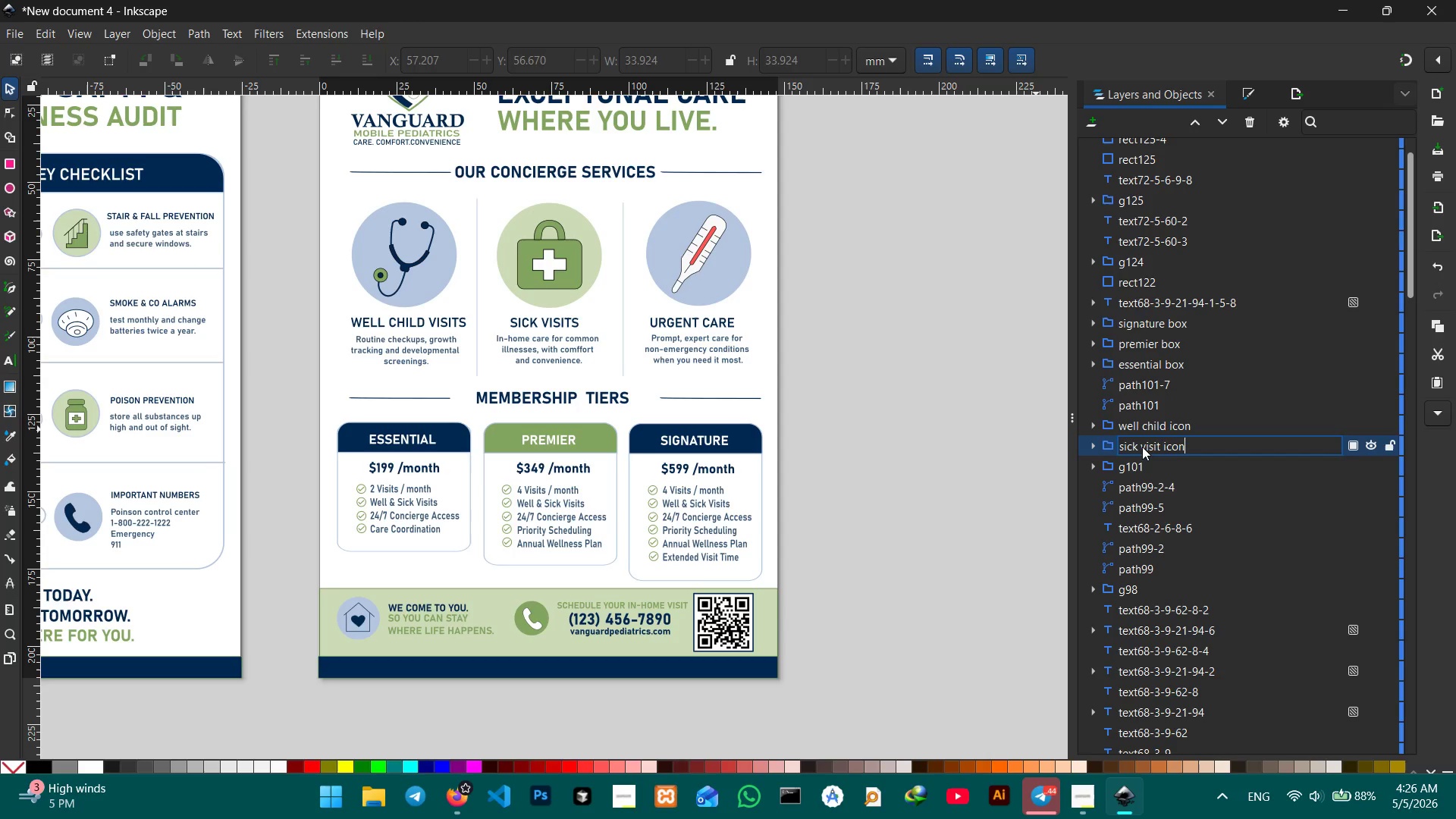 
key(Enter)
 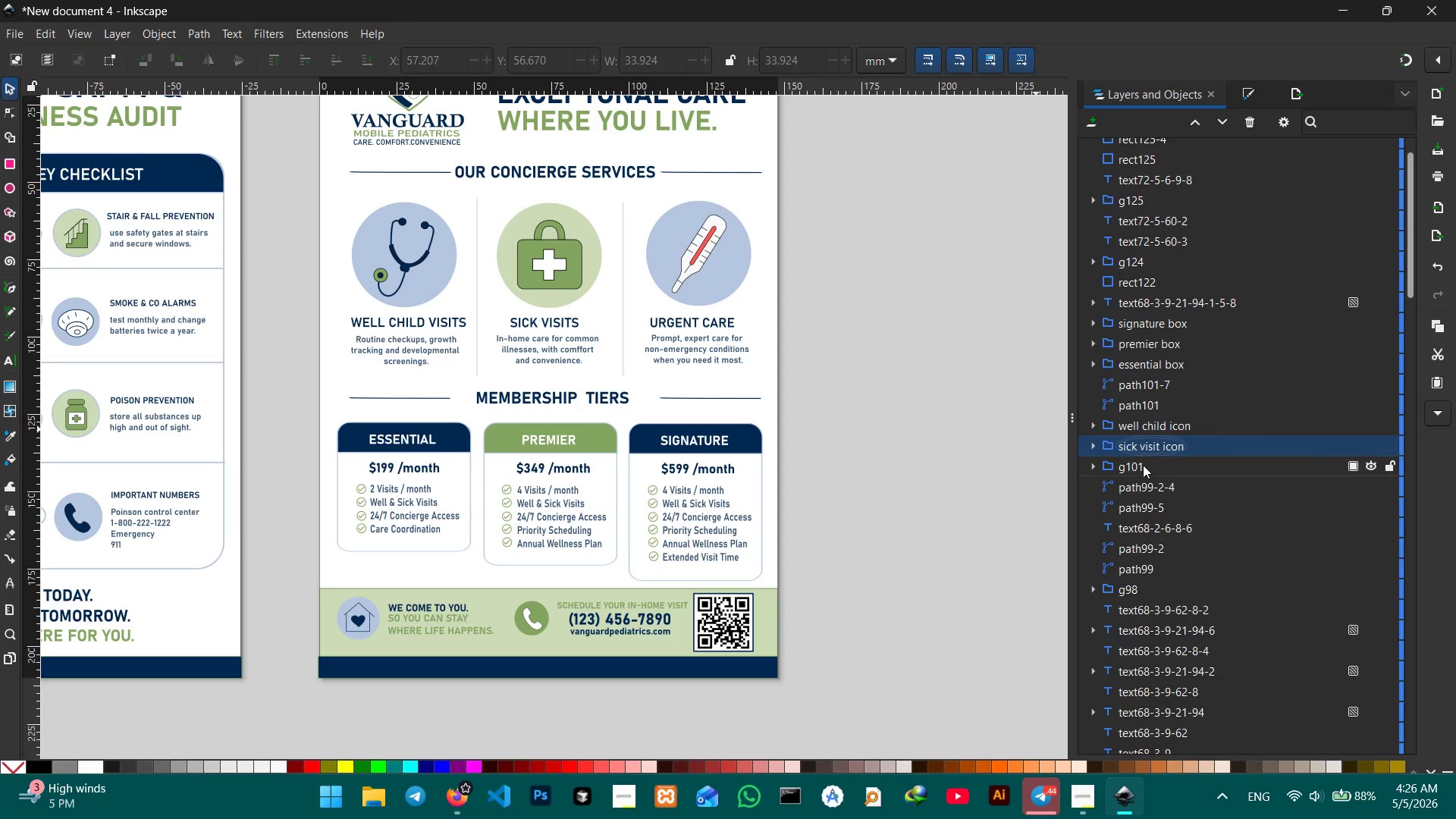 
left_click([1143, 467])
 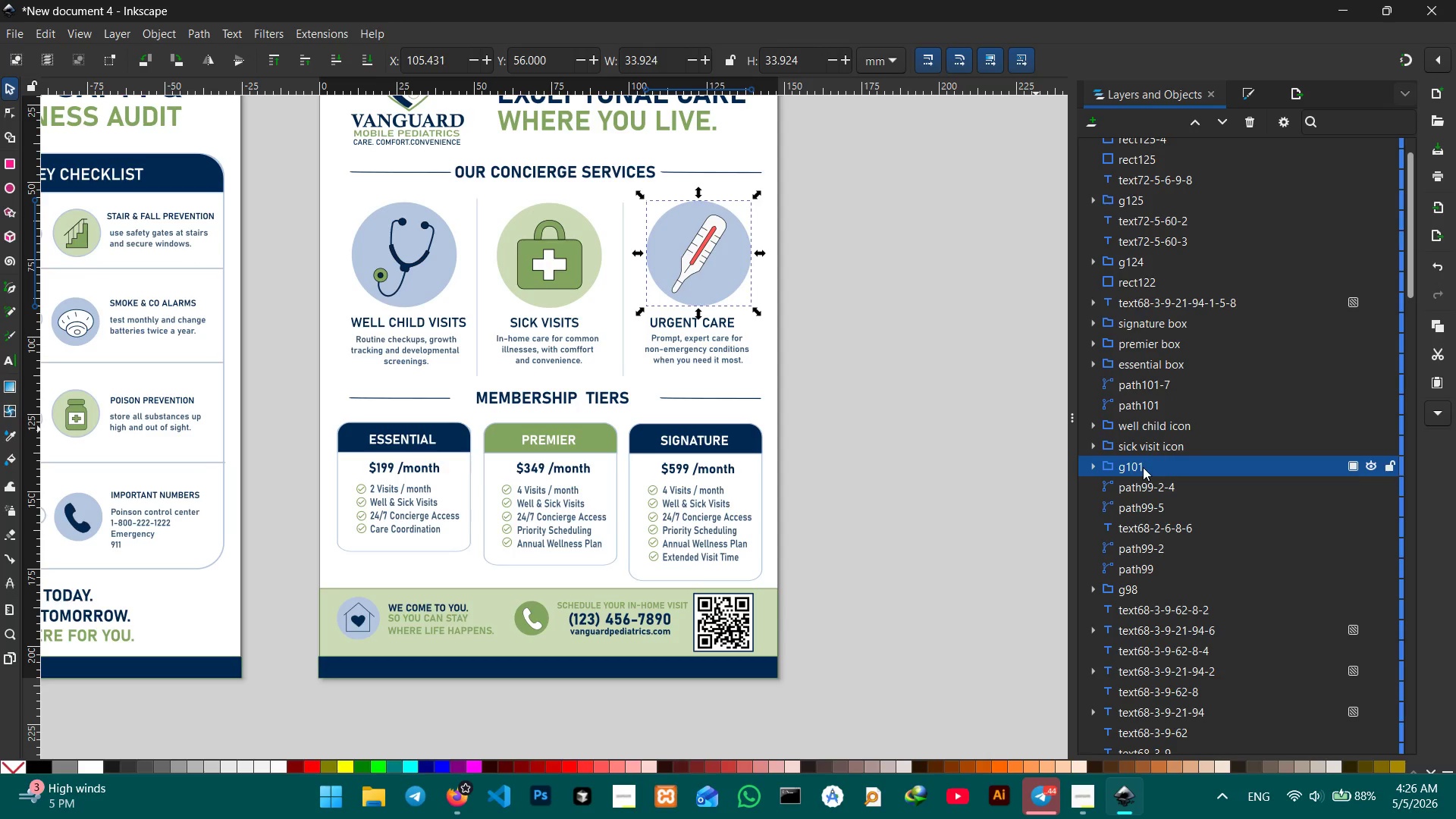 
double_click([1143, 467])
 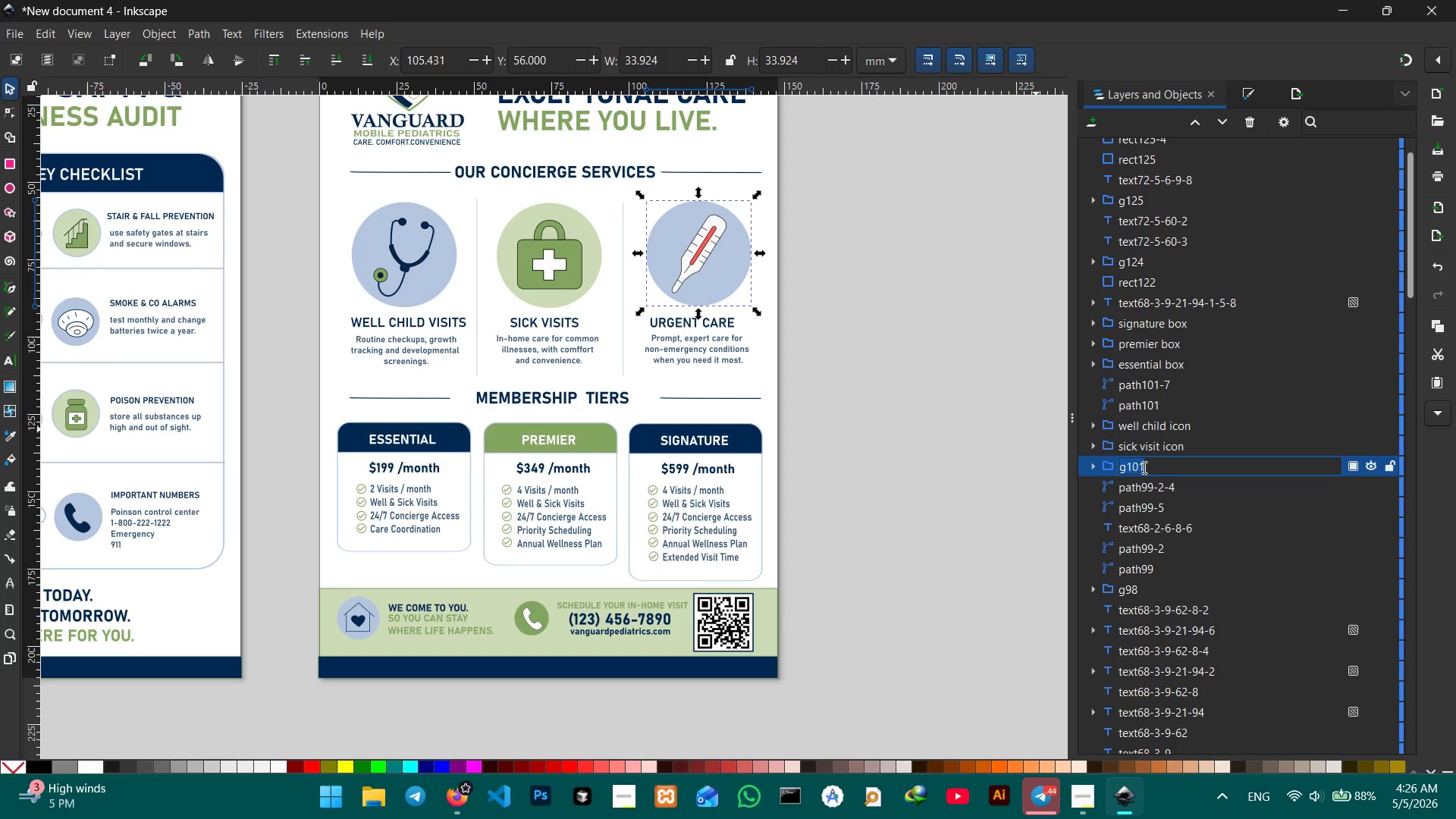 
triple_click([1143, 467])
 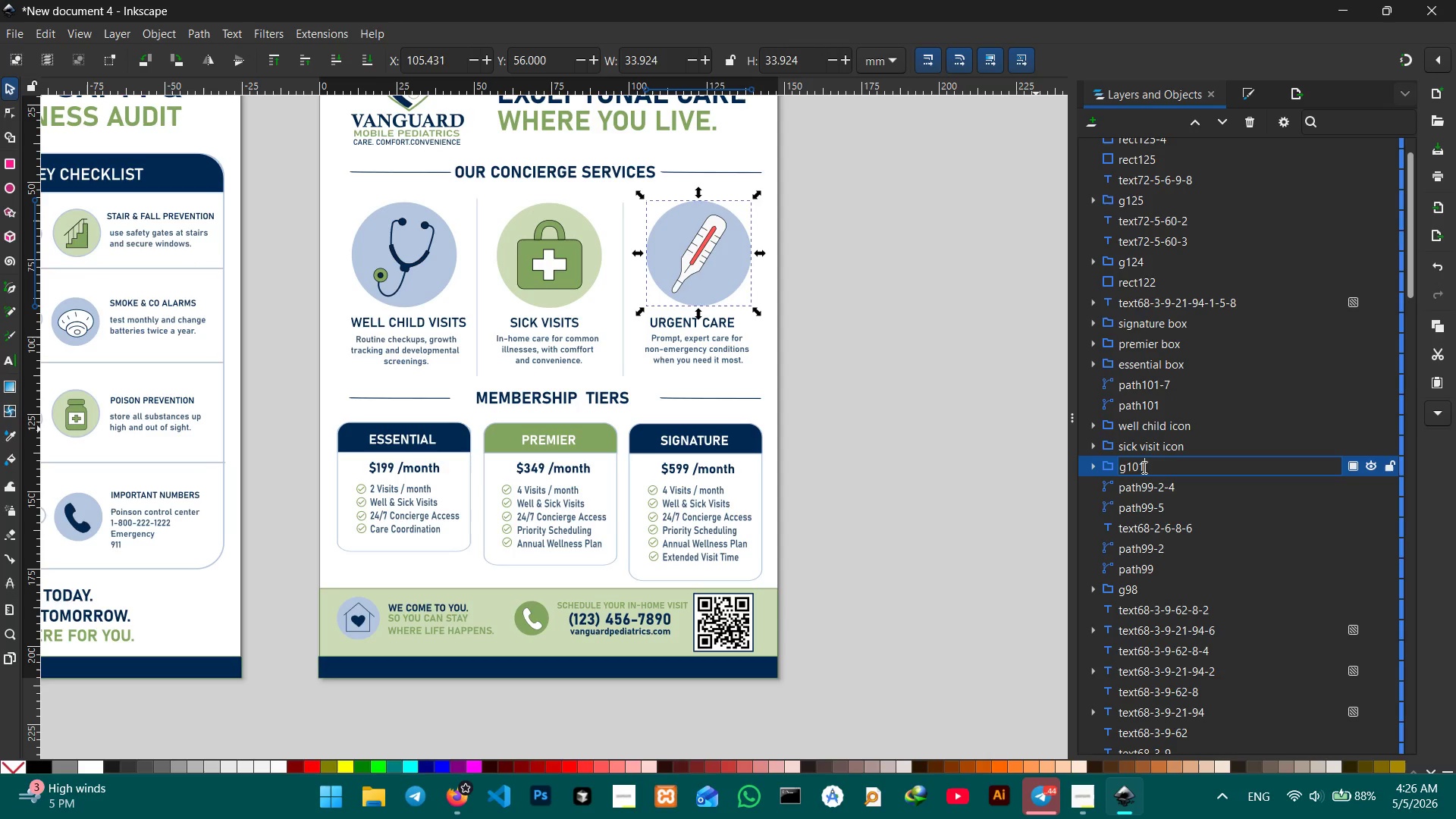 
type(uege)
key(Backspace)
key(Backspace)
key(Backspace)
key(Backspace)
key(Backspace)
key(Backspace)
key(Backspace)
key(Backspace)
type(urgent care icon)
 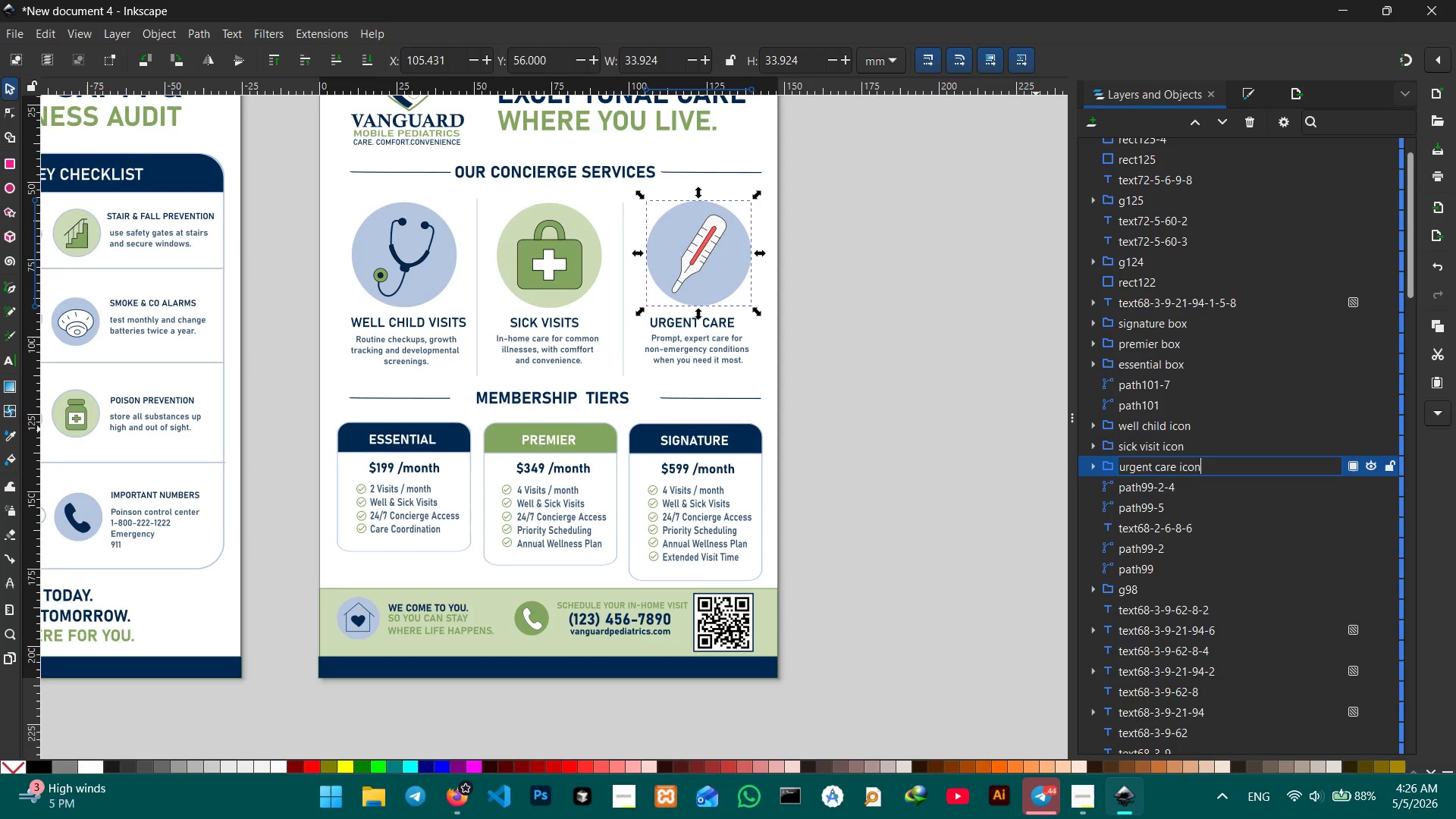 
key(Enter)
 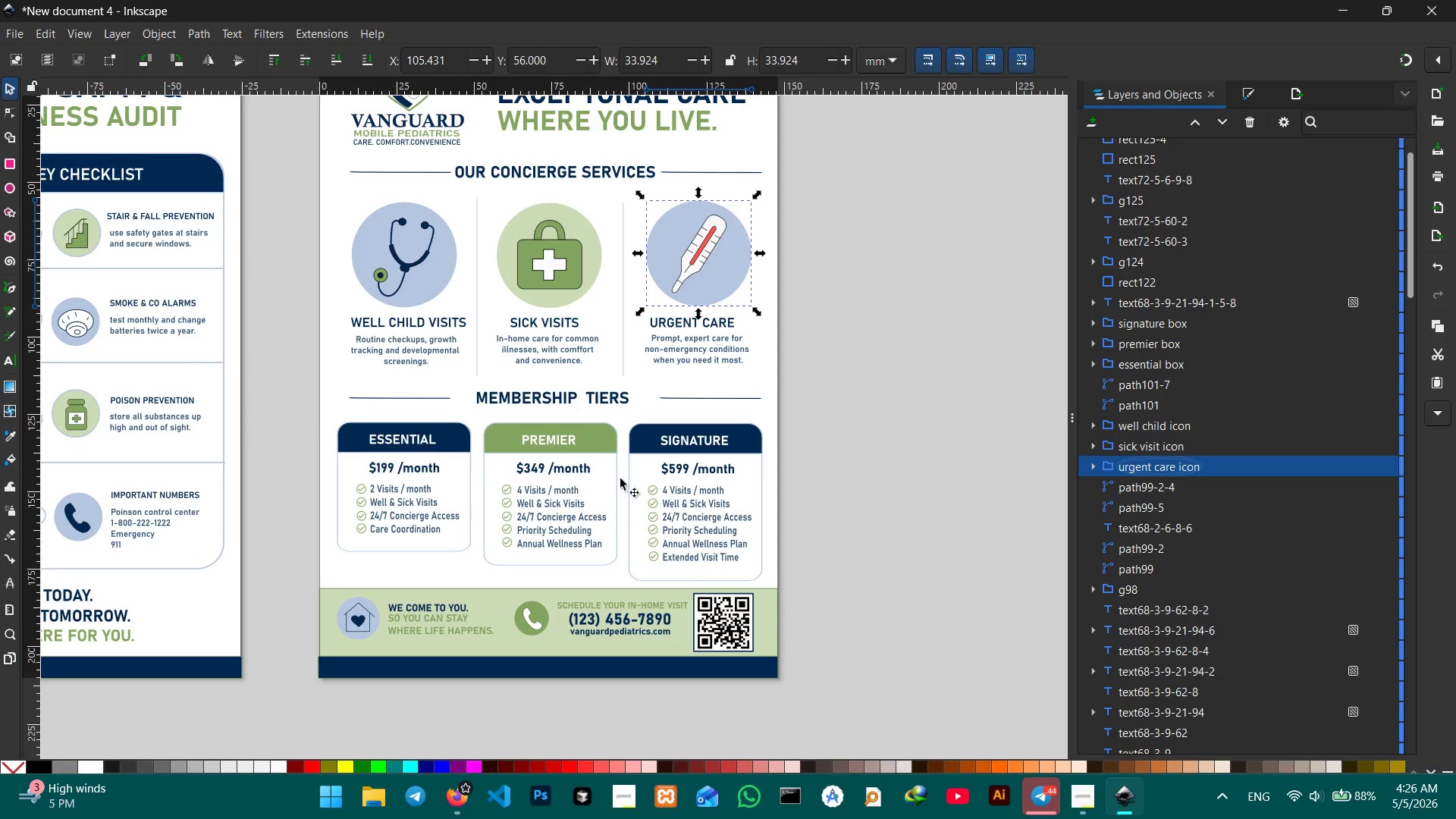 
scroll: coordinate [613, 471], scroll_direction: none, amount: 0.0
 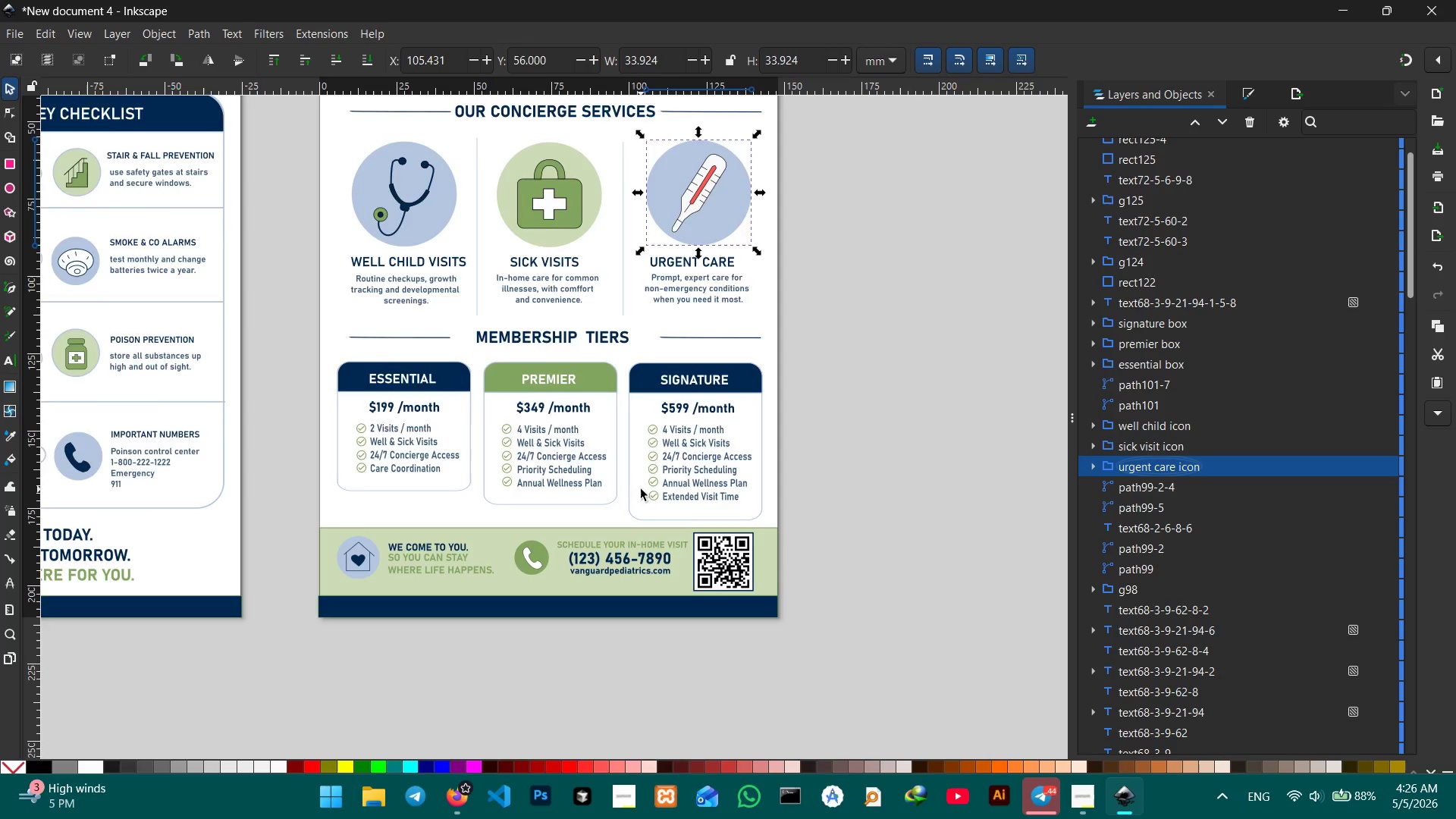 
scroll: coordinate [641, 489], scroll_direction: down, amount: 1.0
 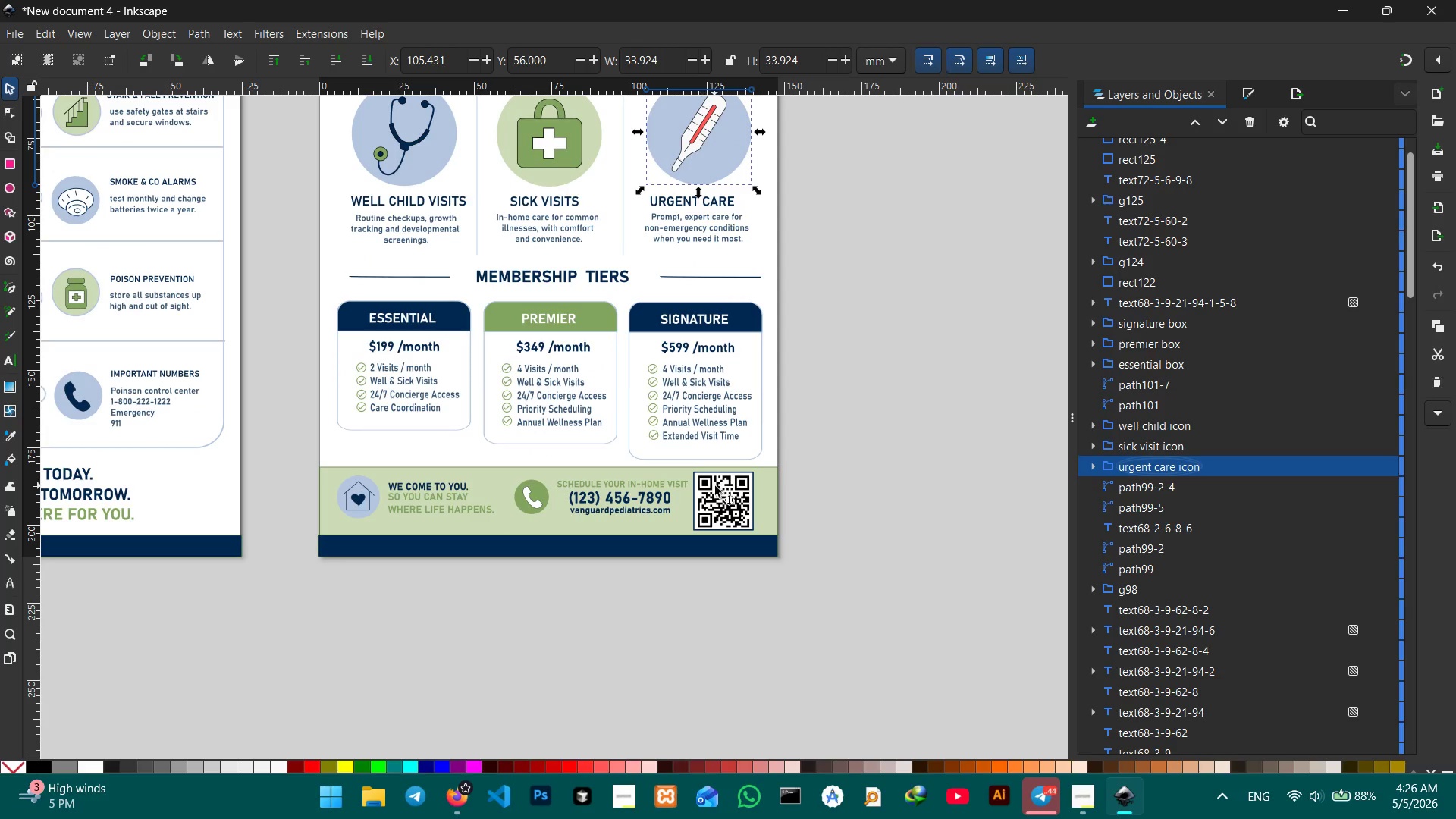 
left_click([715, 487])
 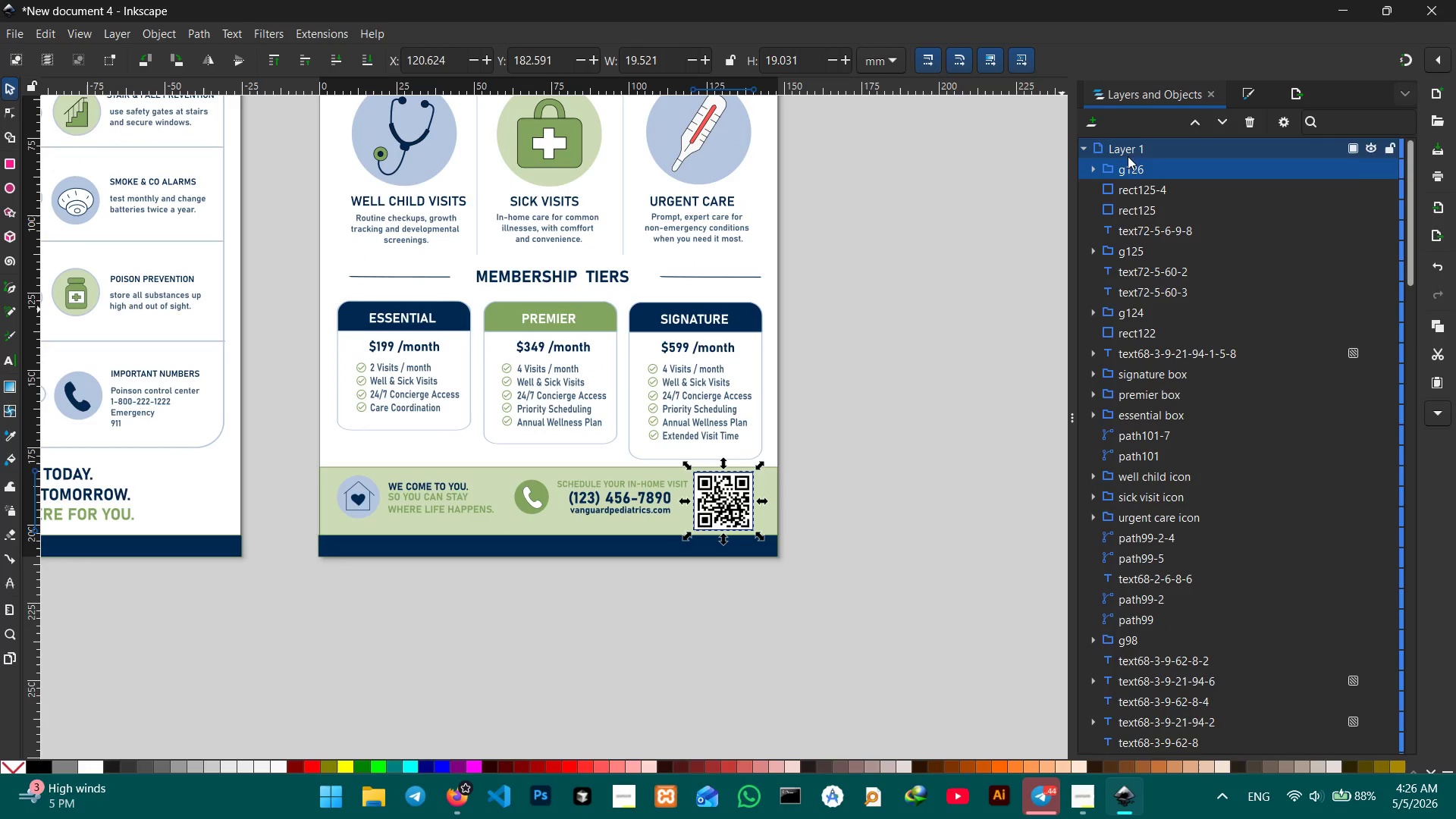 
double_click([1128, 164])
 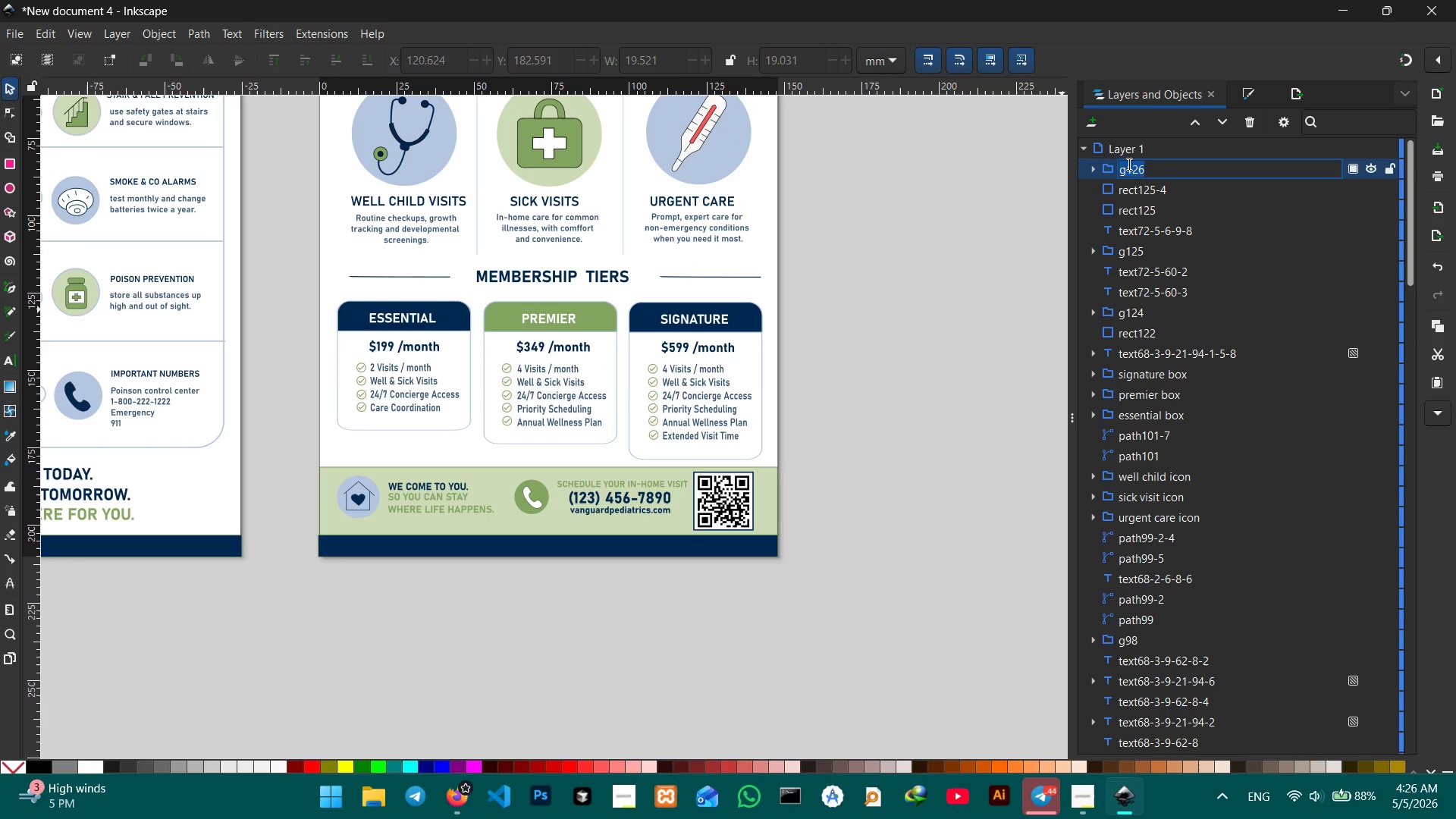 
type(QR code )
 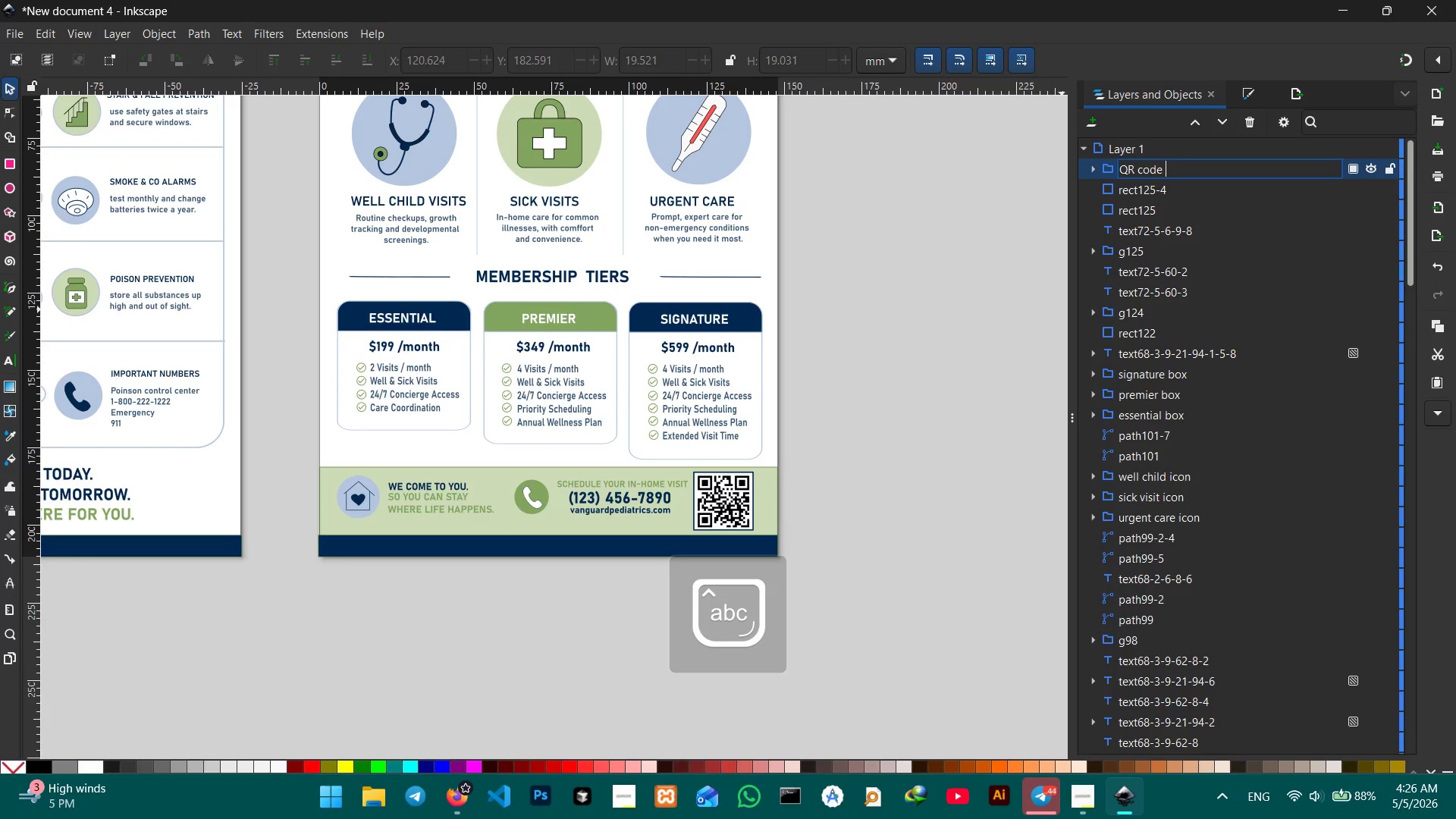 
key(Enter)
 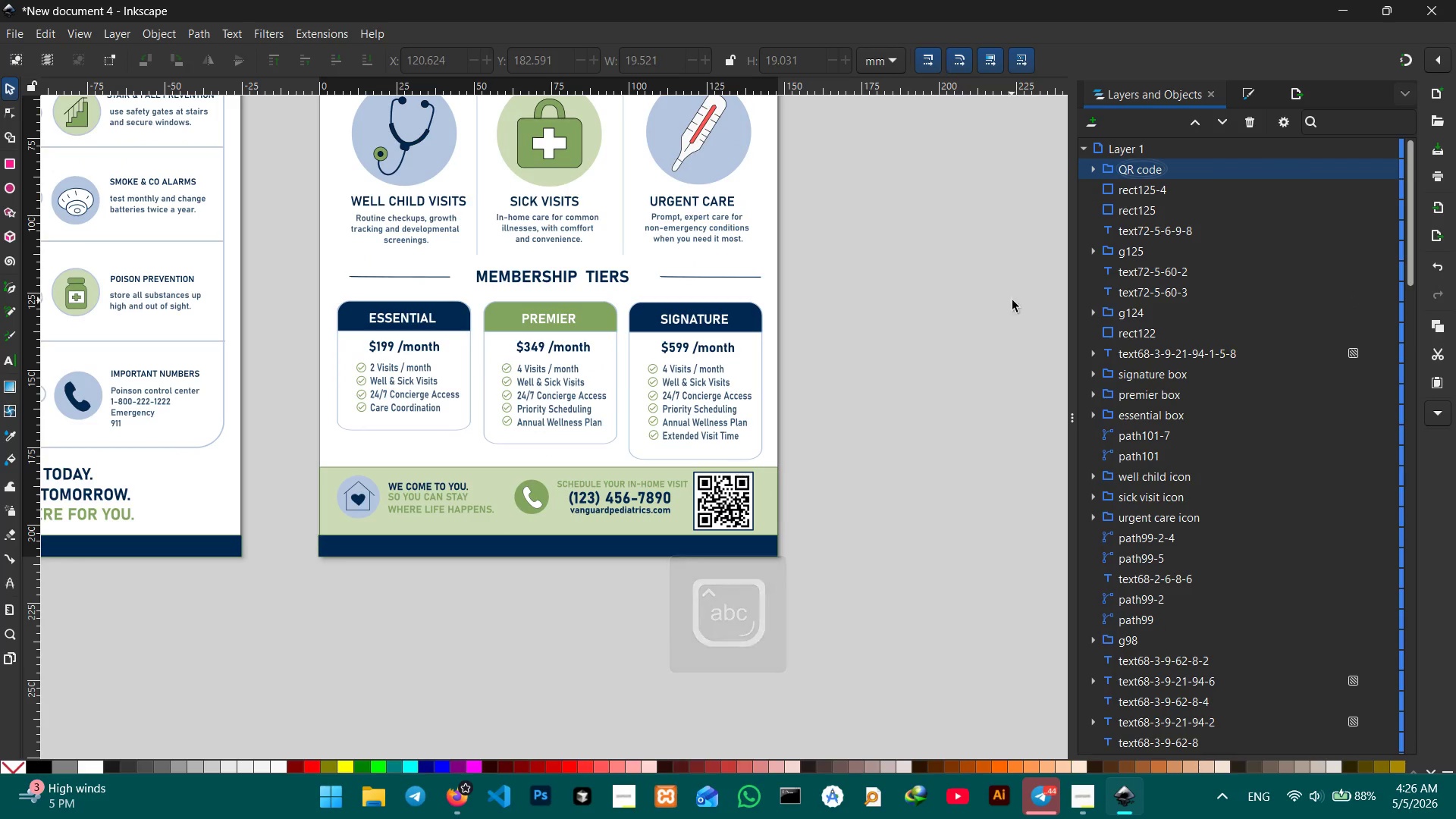 
left_click([1157, 250])
 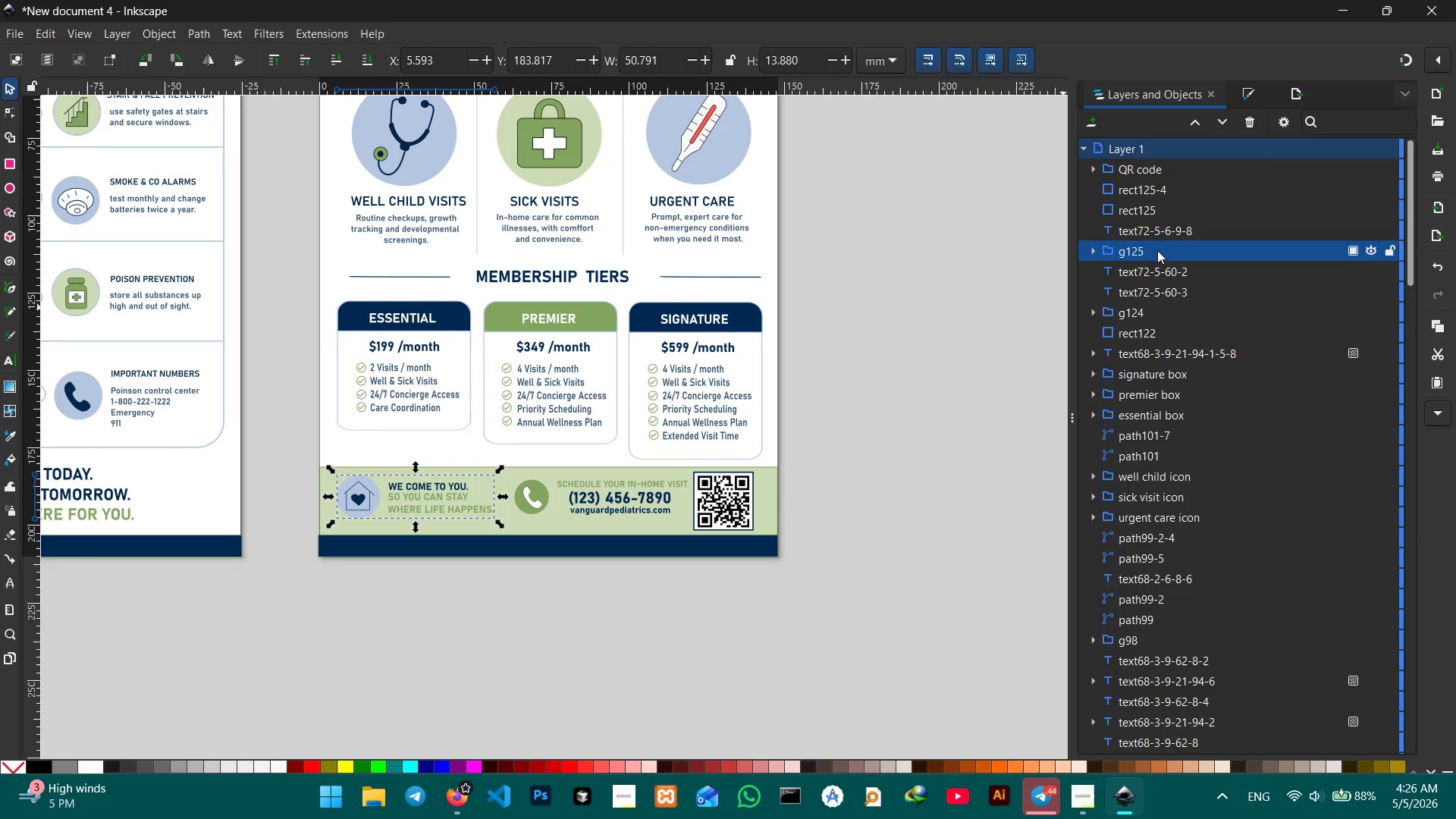 
double_click([1157, 250])
 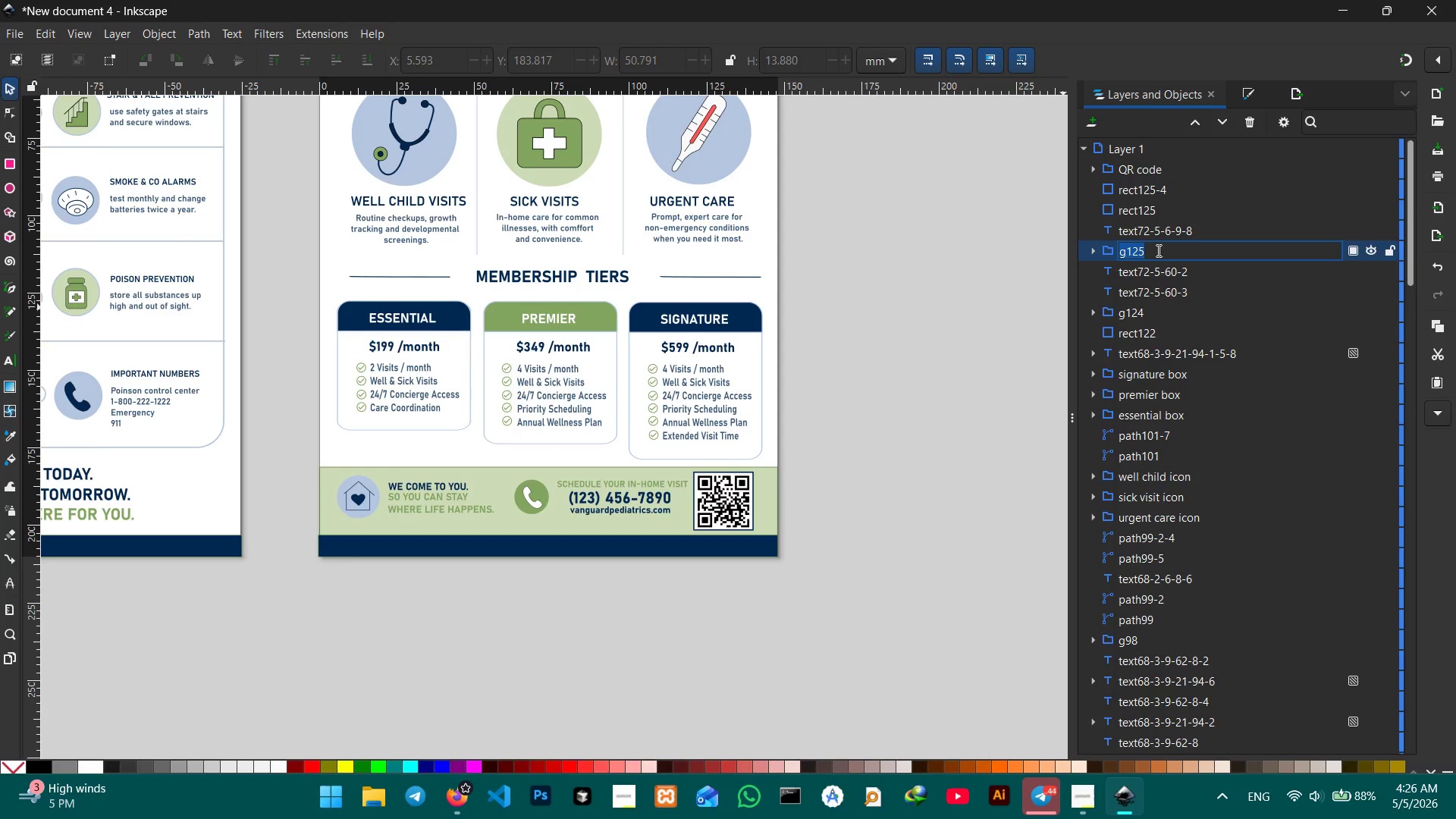 
type(w)
key(Backspace)
type(home & heart icon)
 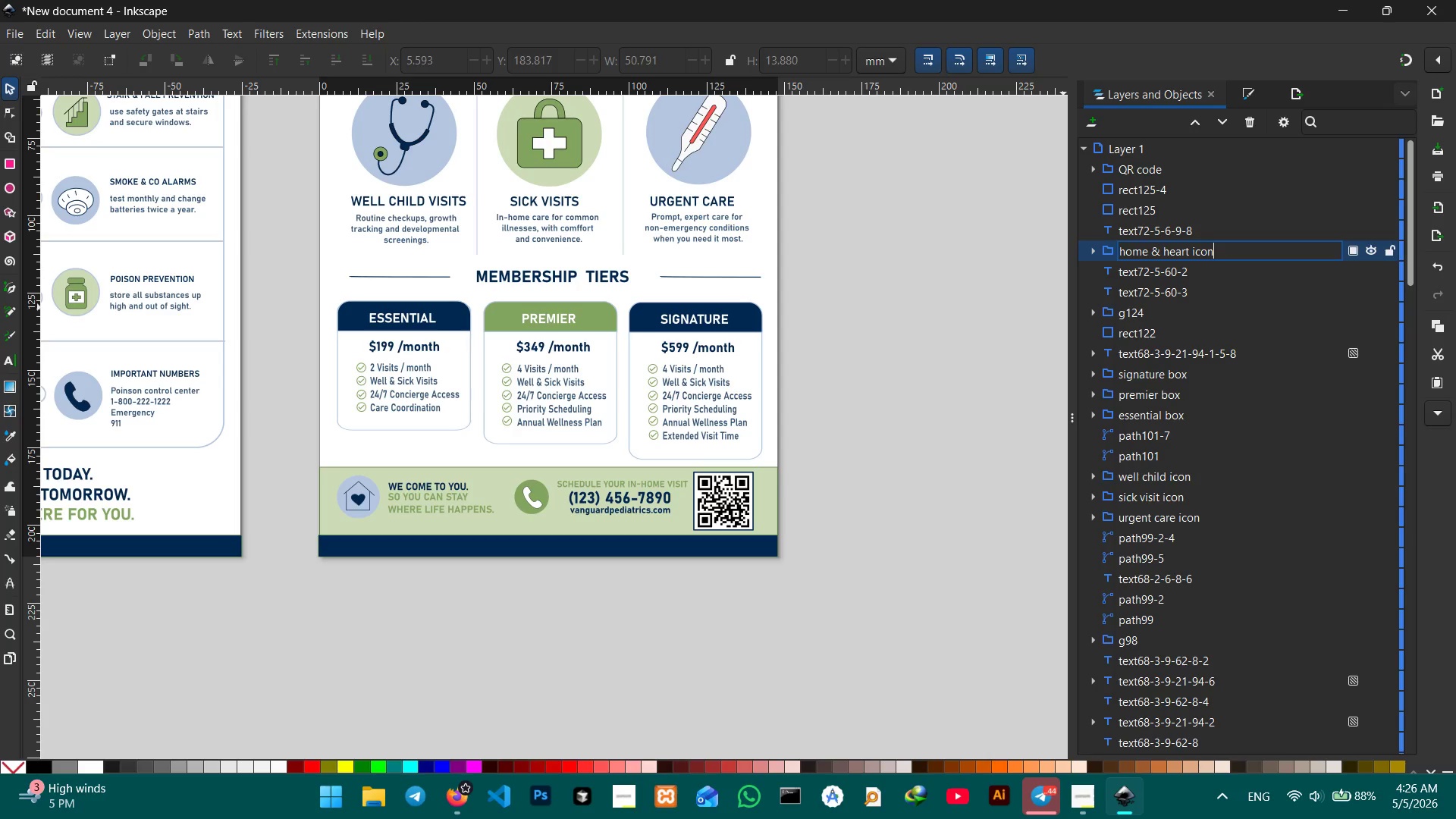 
key(Enter)
 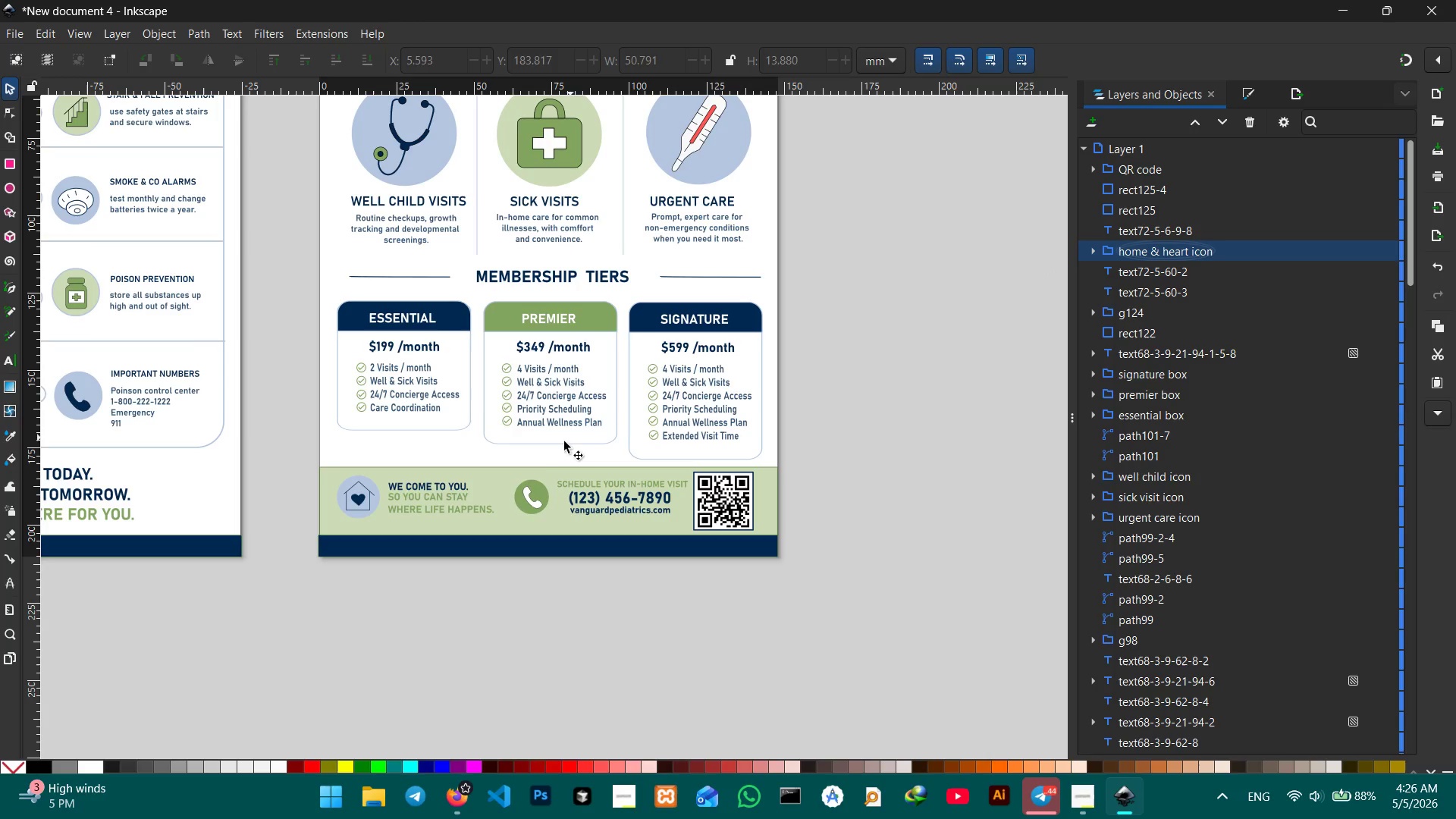 
left_click([526, 507])
 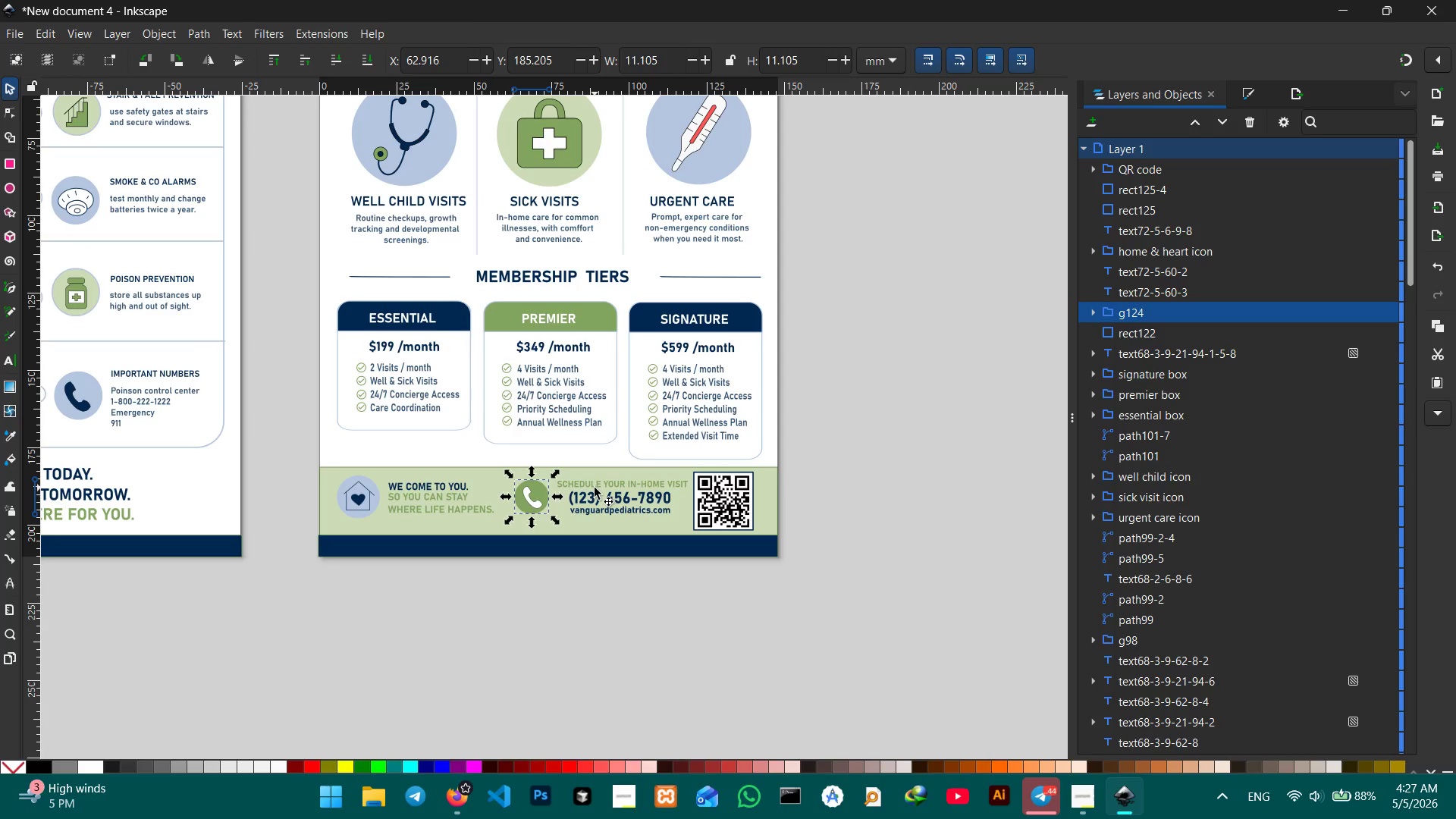 
hold_key(key=ShiftLeft, duration=2.09)
left_click([599, 484])
 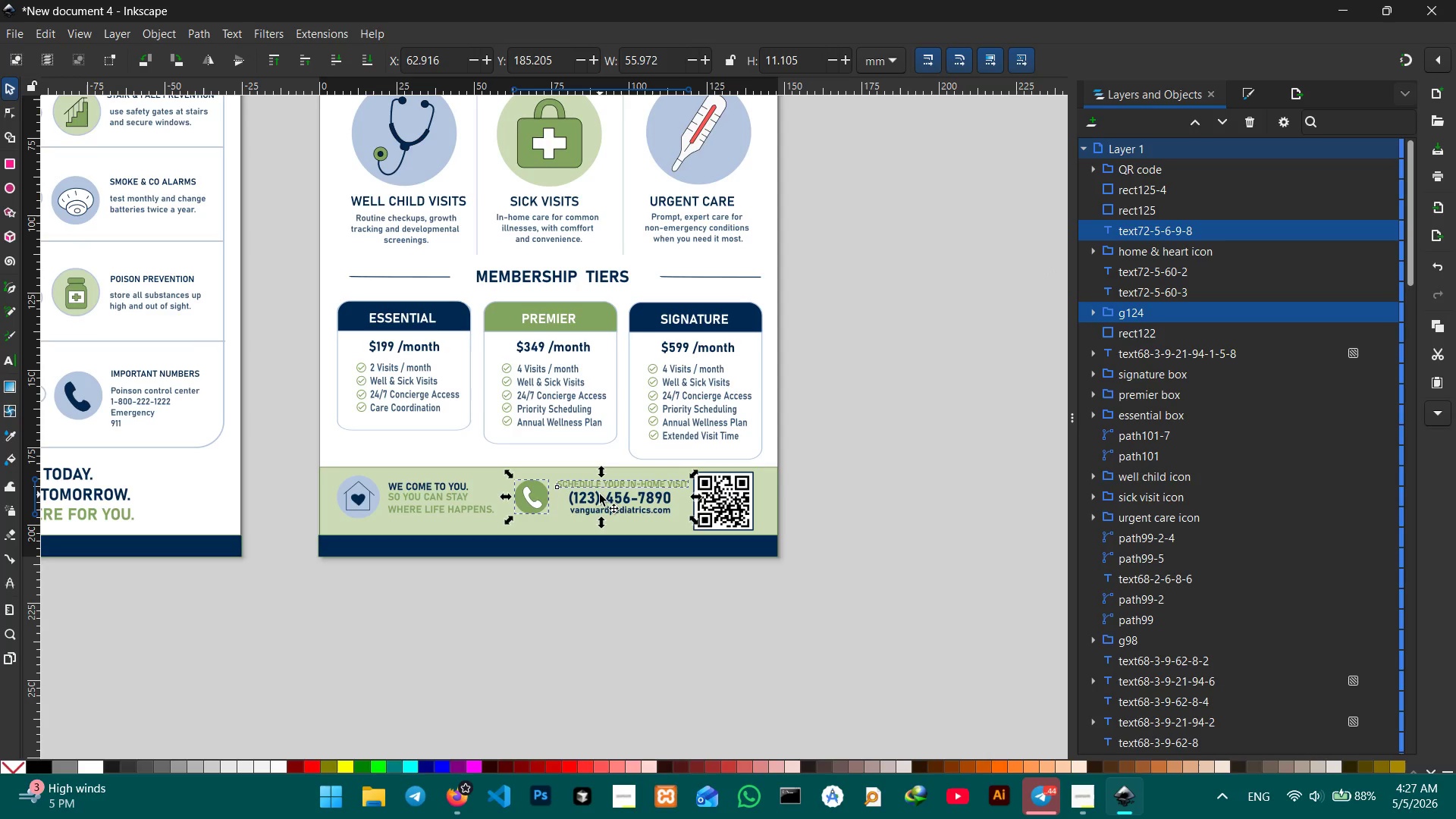 
double_click([600, 495])
 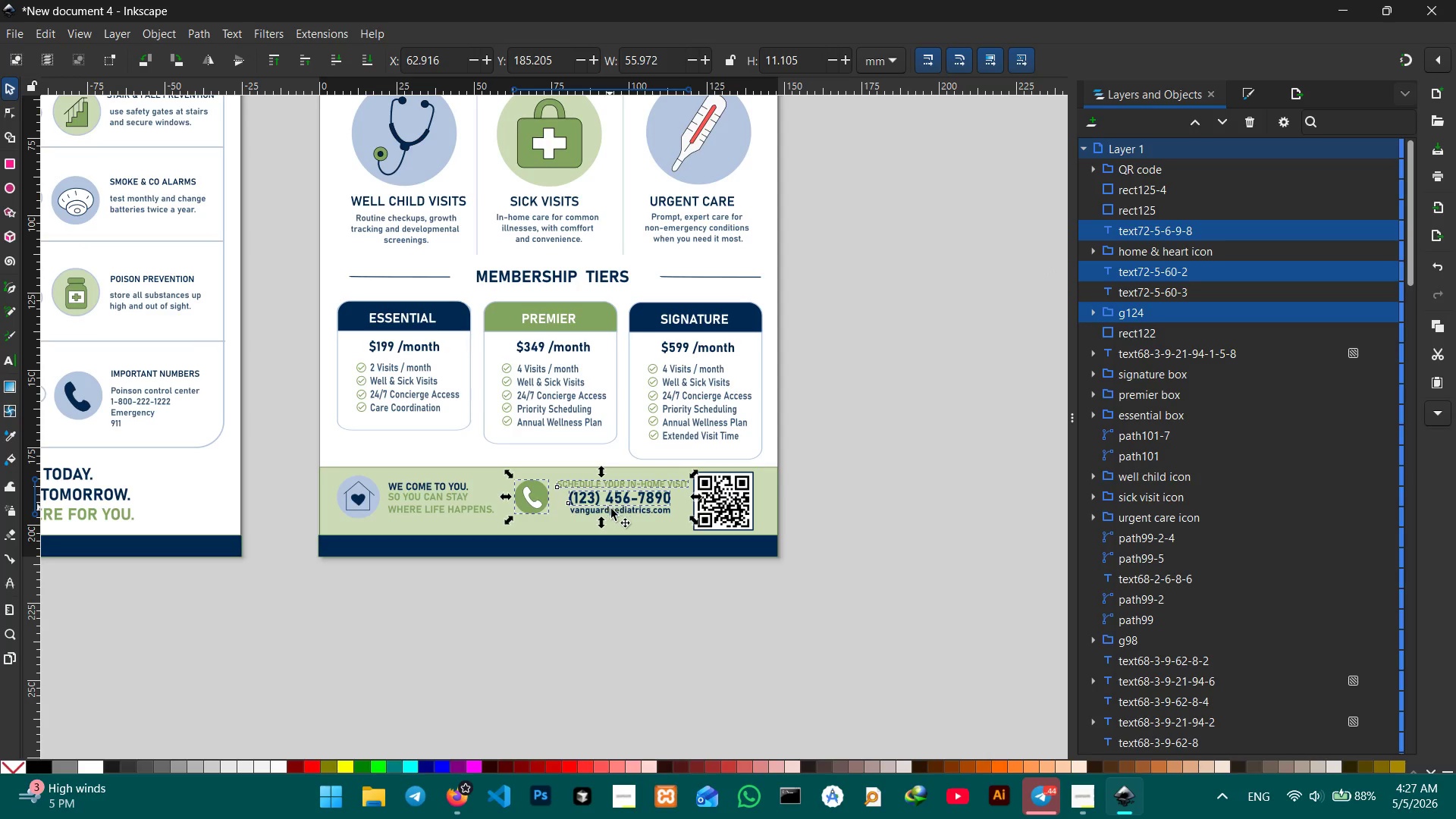 
left_click([613, 510])
 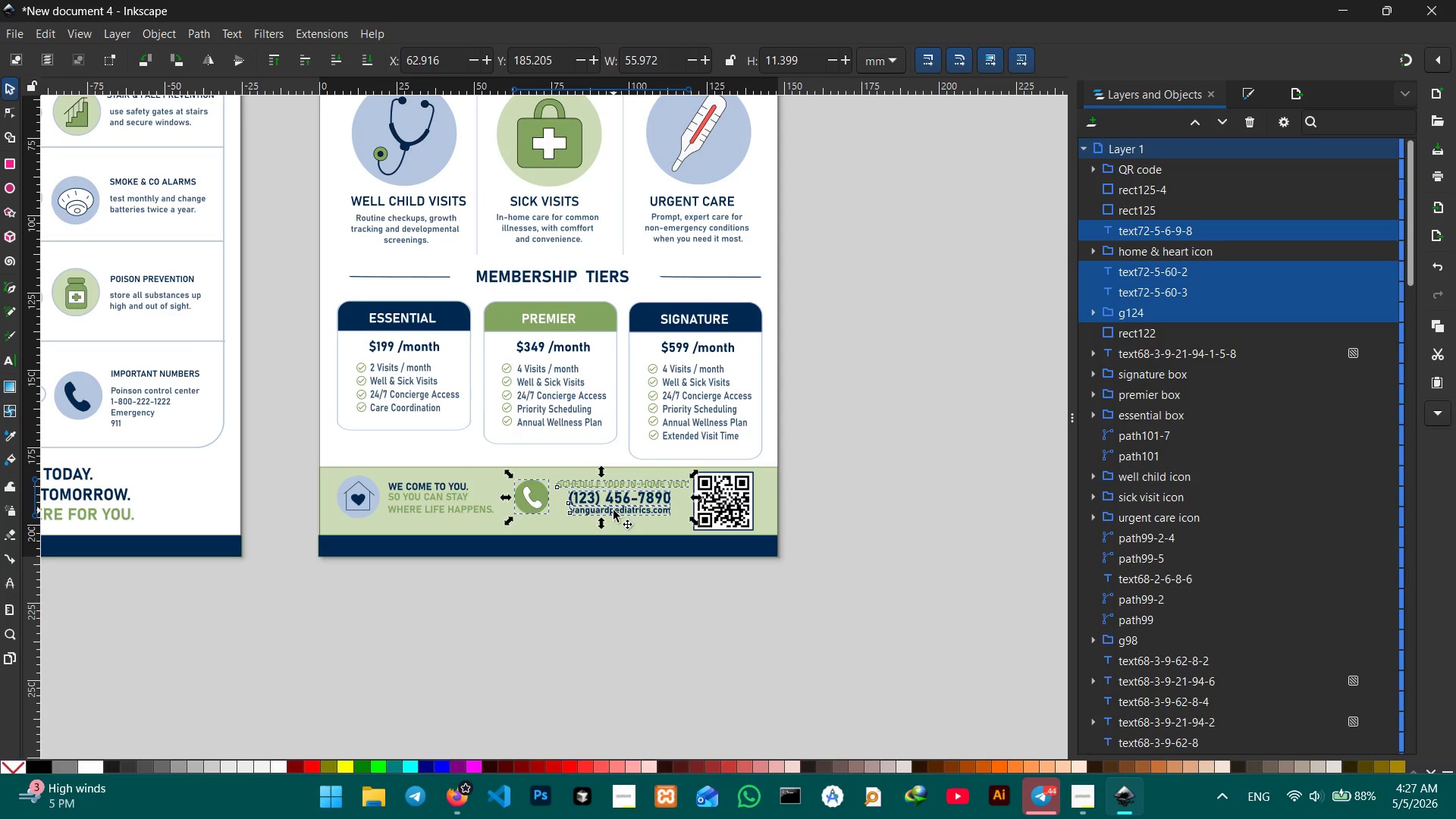 
key(Control+G)
 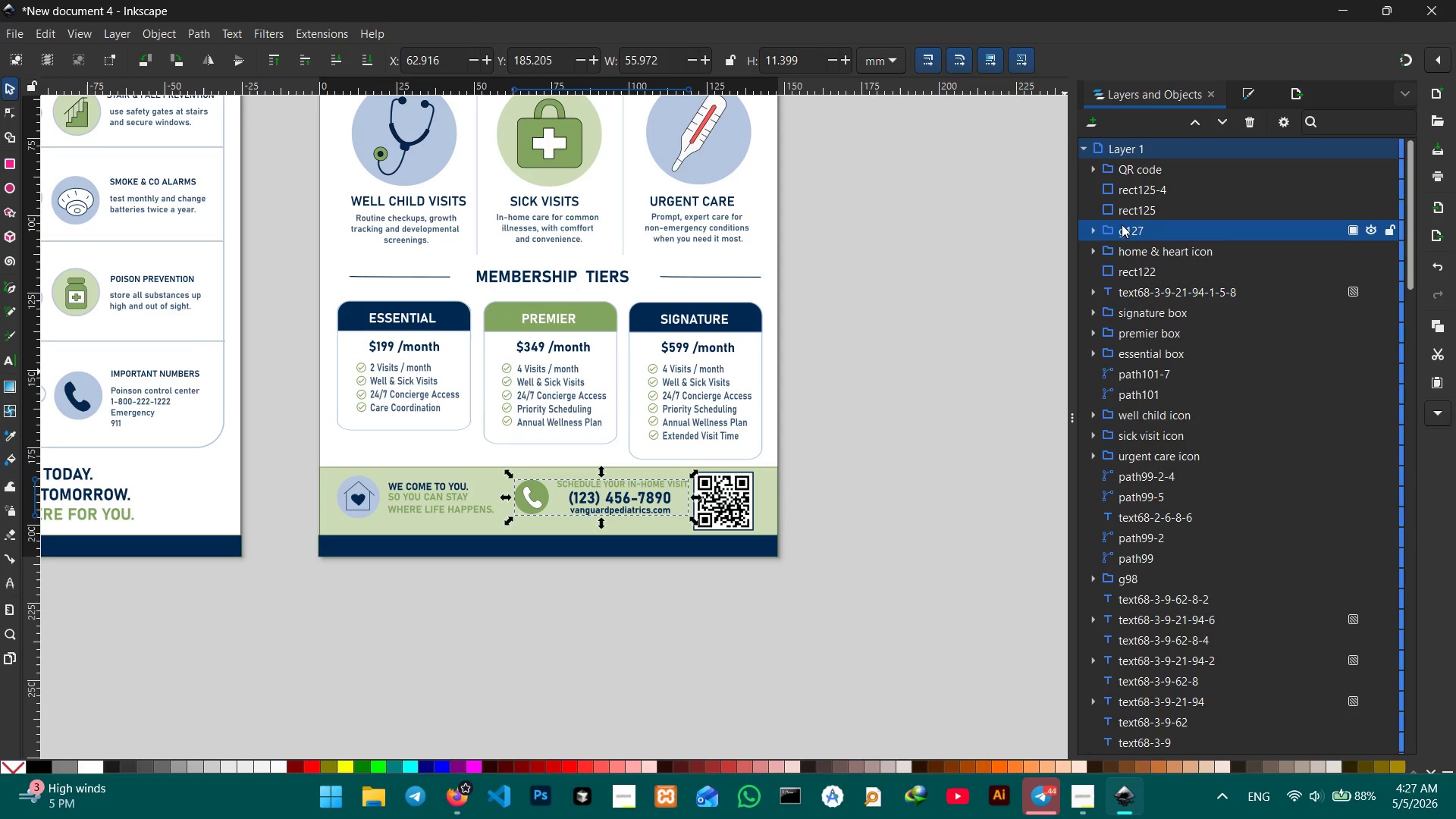 
double_click([1135, 231])
 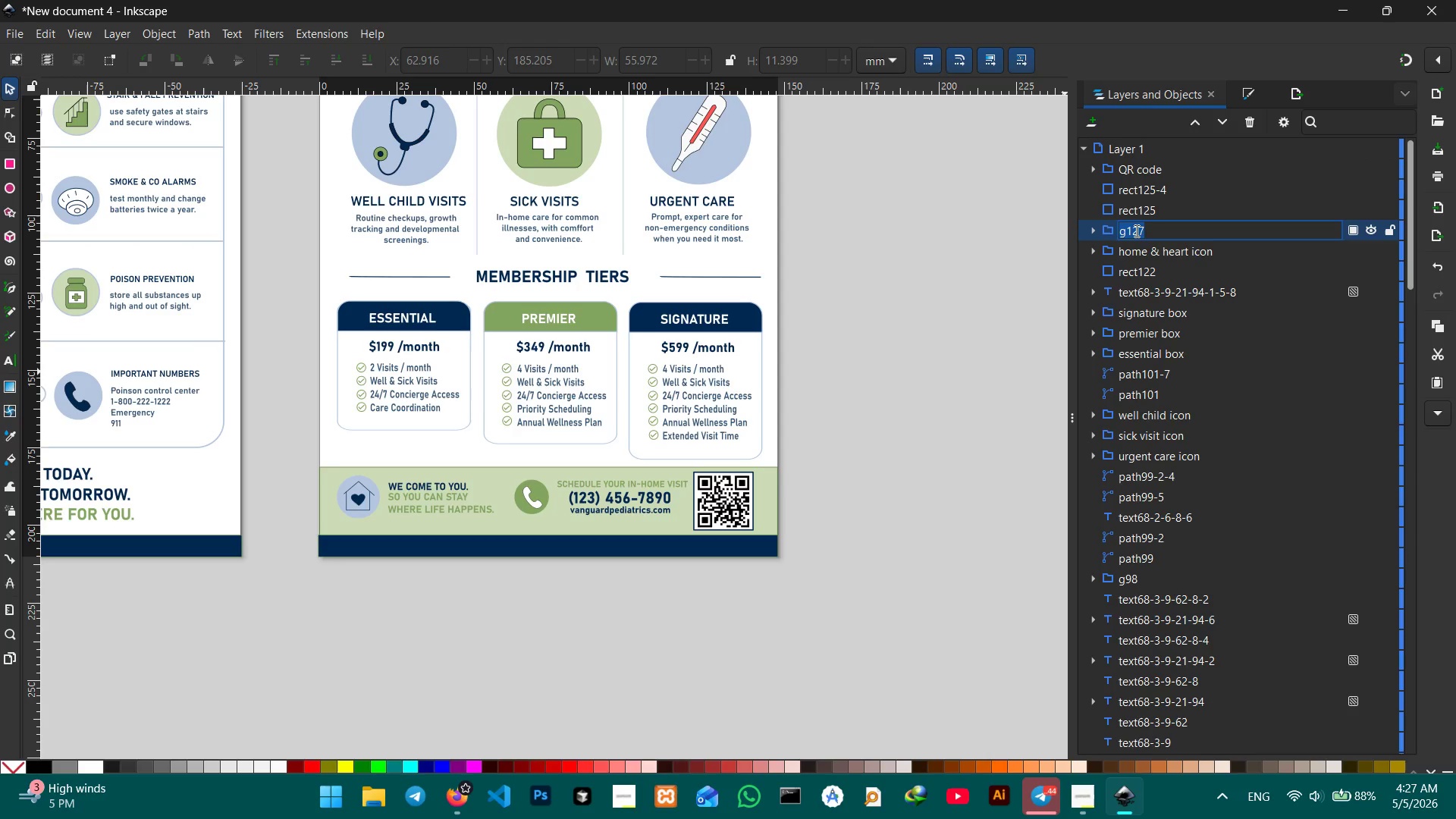 
type(call us icon)
 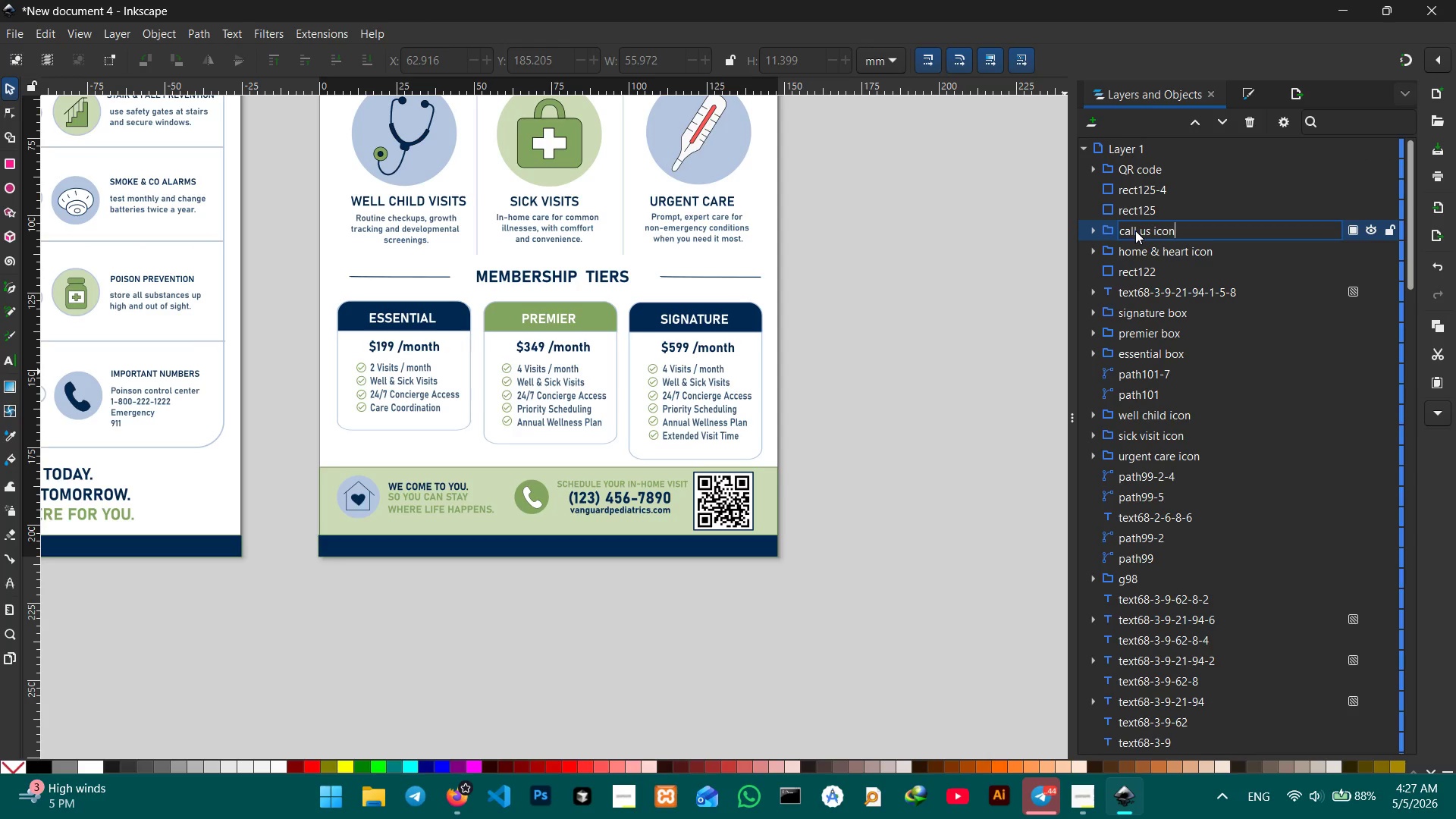 
key(Enter)
 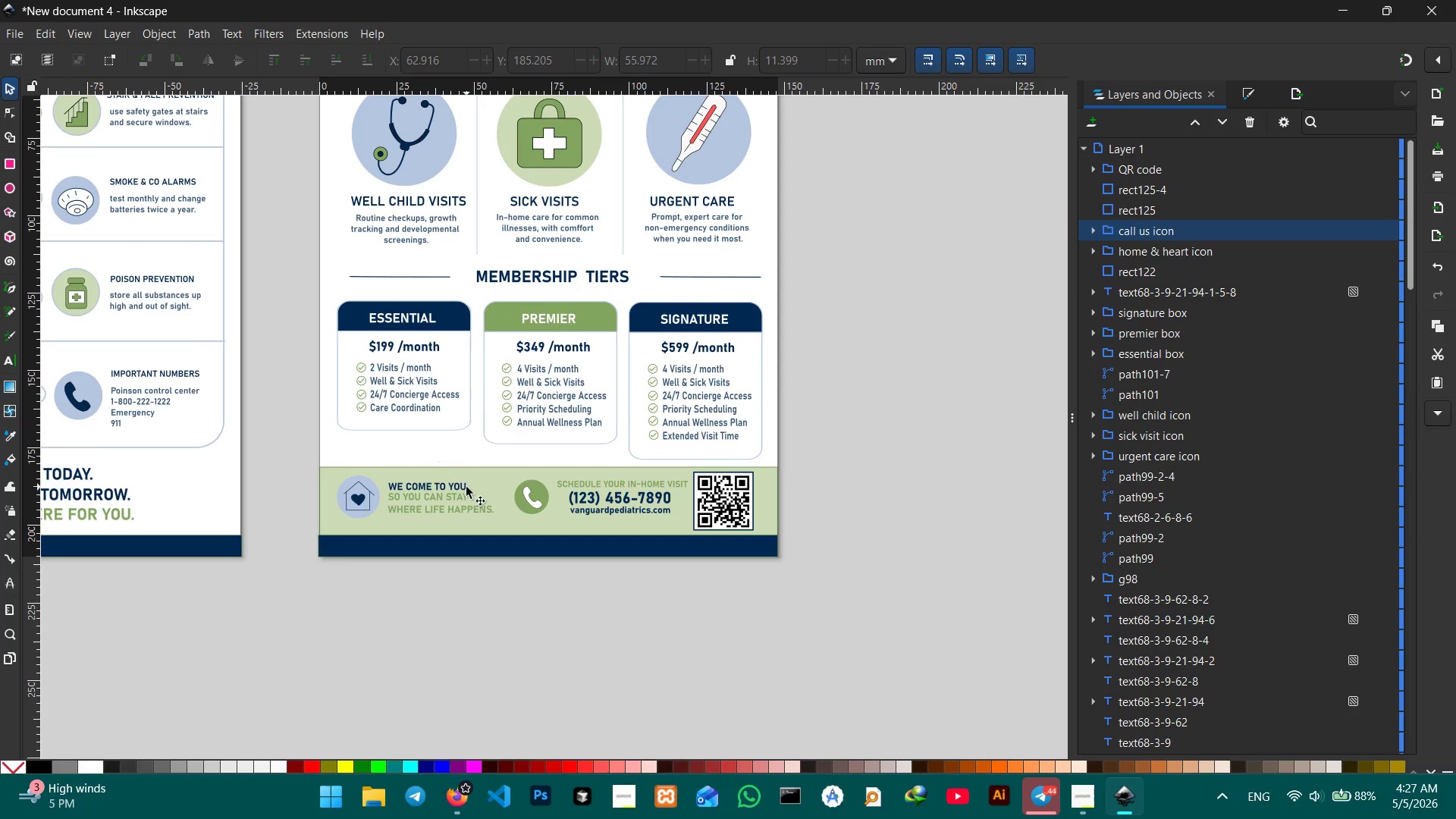 
scroll: coordinate [446, 422], scroll_direction: up, amount: 2.0
 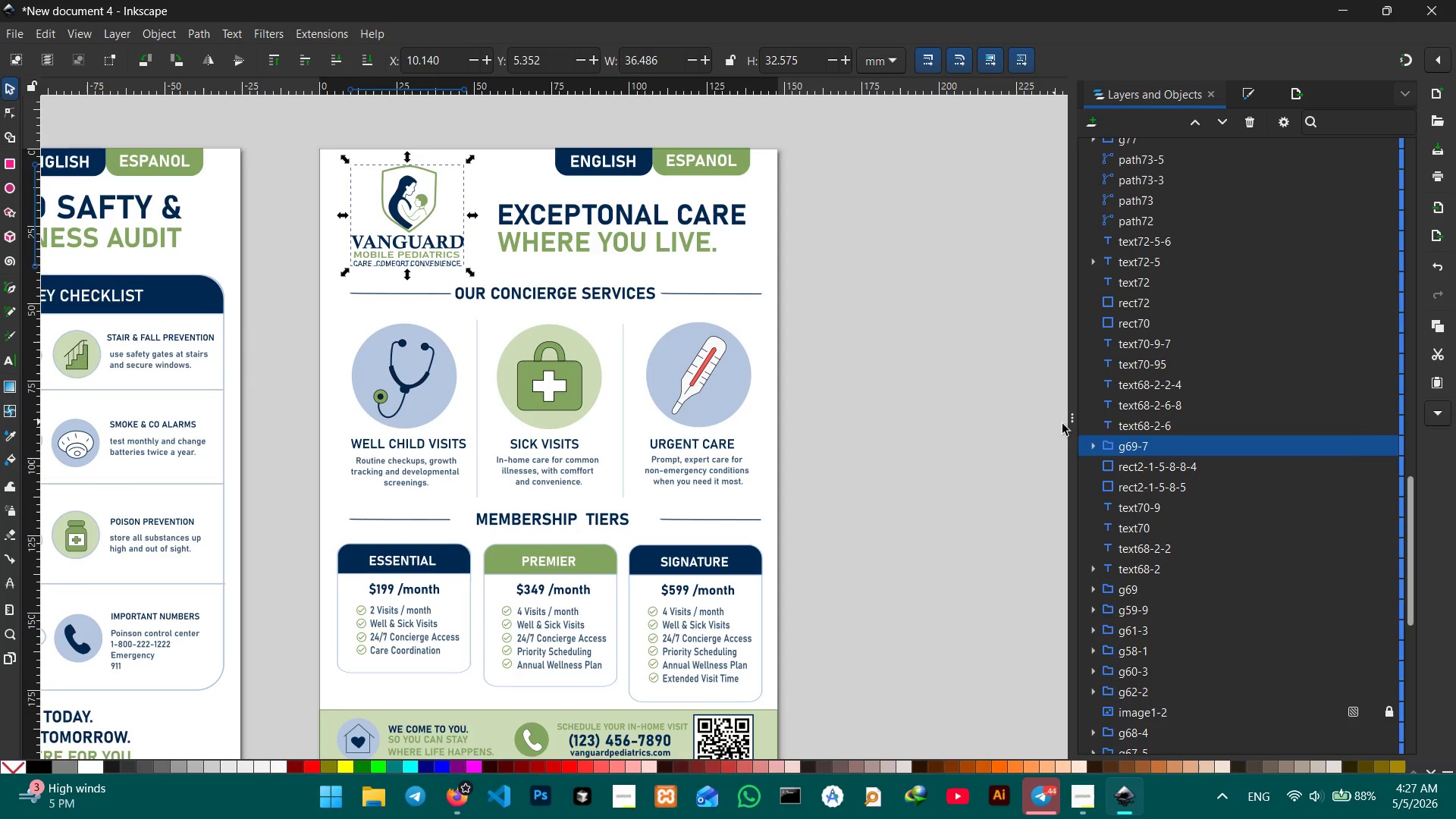 
double_click([1147, 447])
 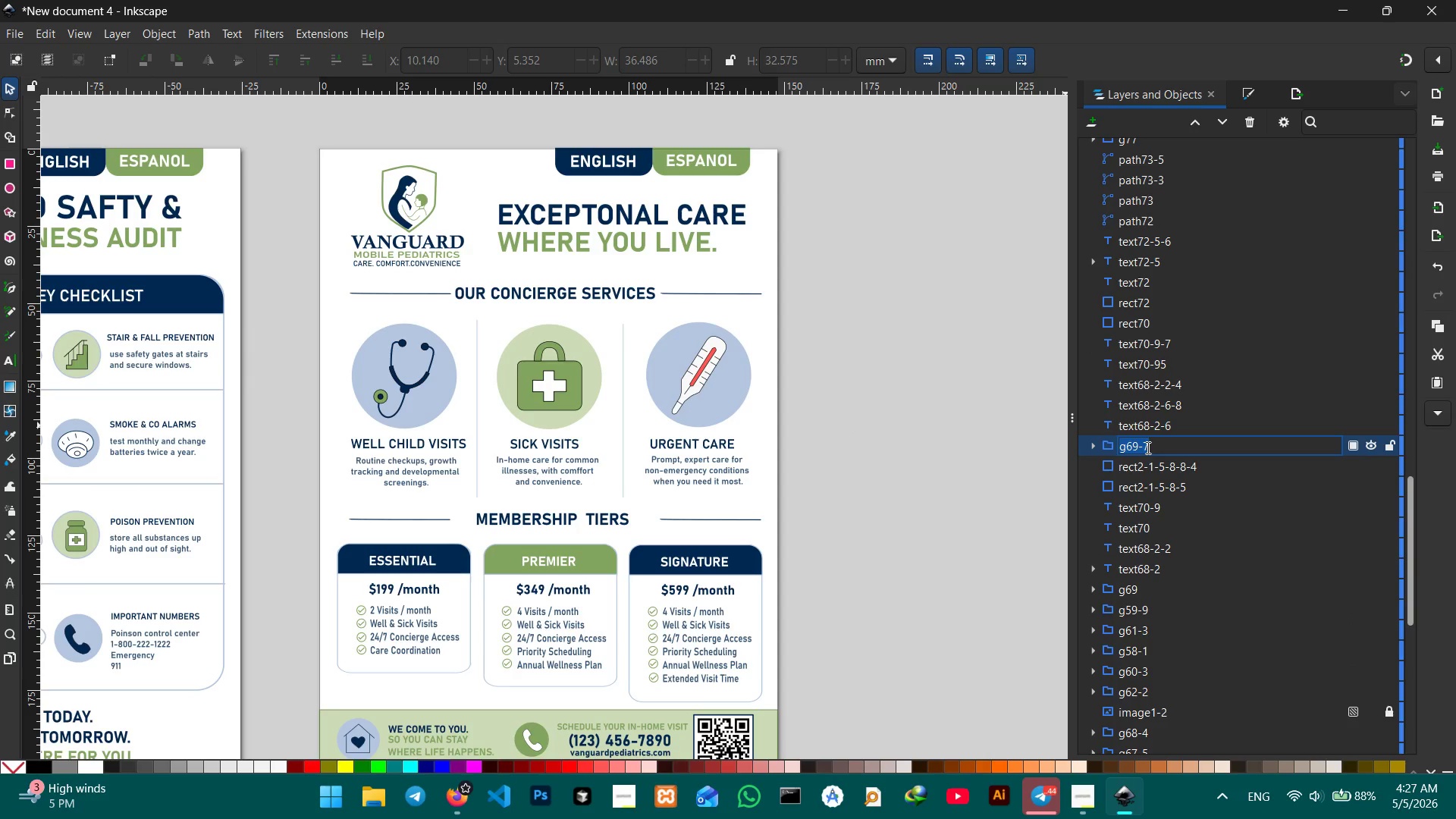 
triple_click([1147, 447])
 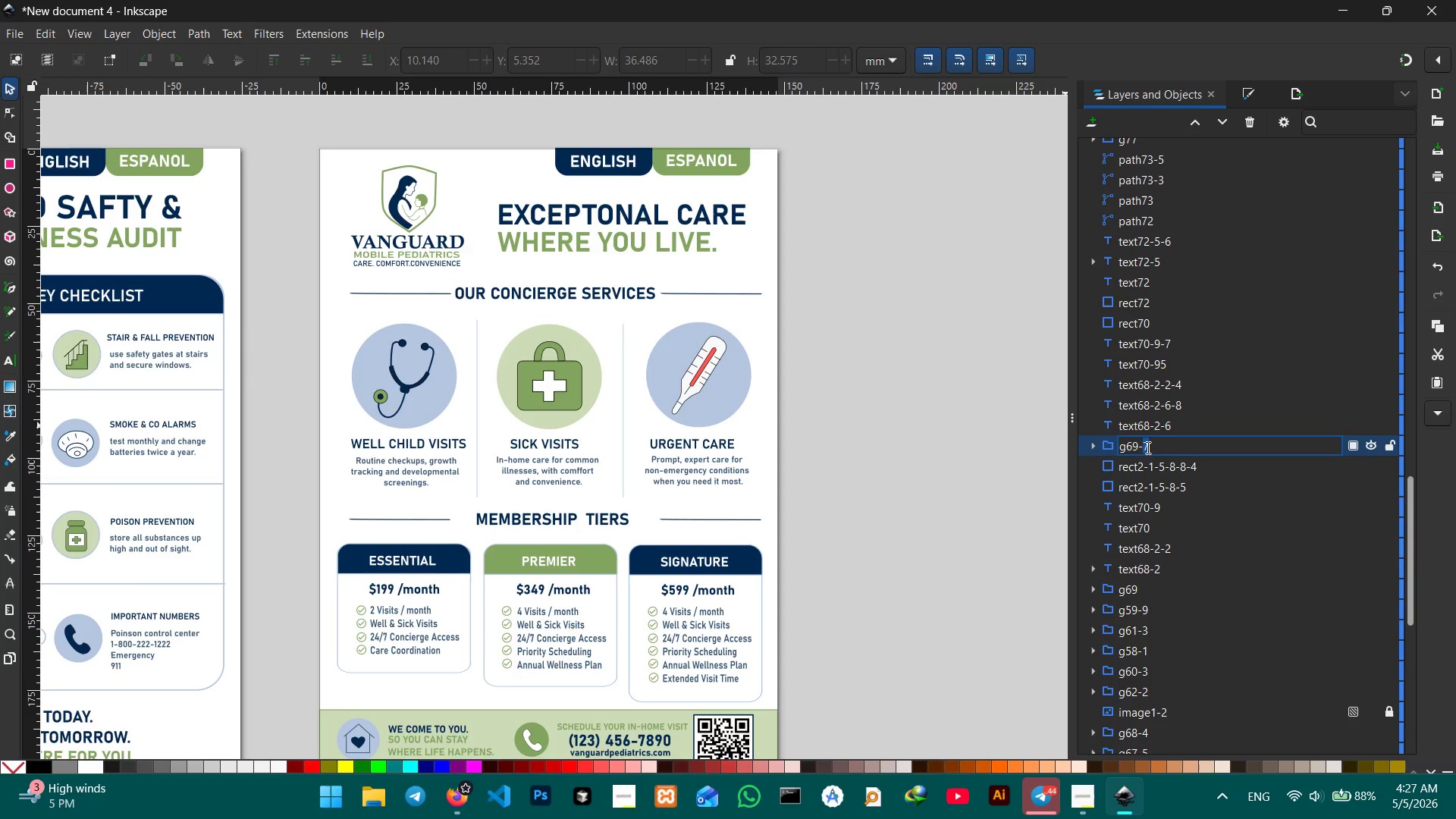 
triple_click([1147, 447])
 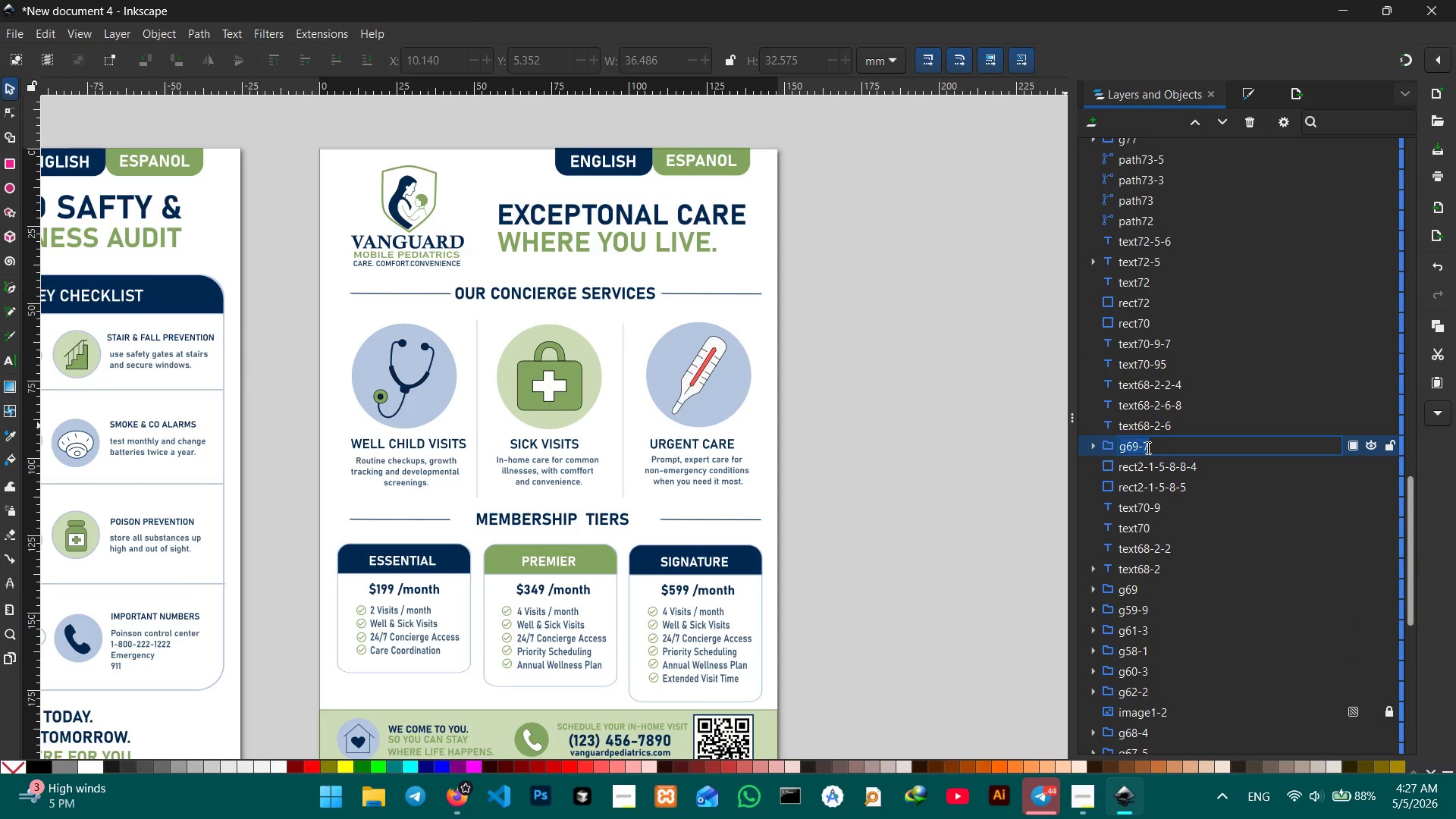 
triple_click([1147, 447])
 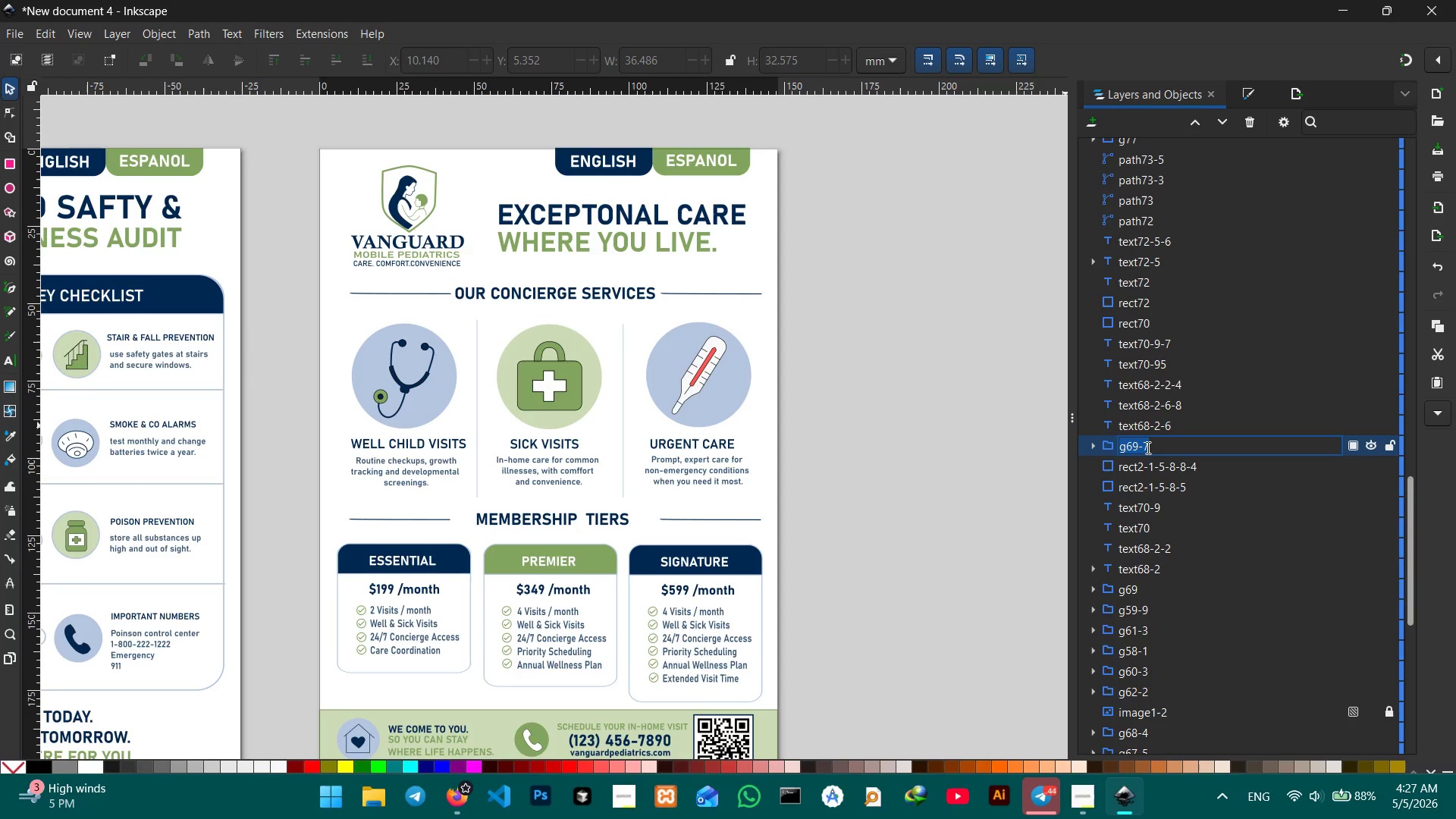 
type(slide b logo)
 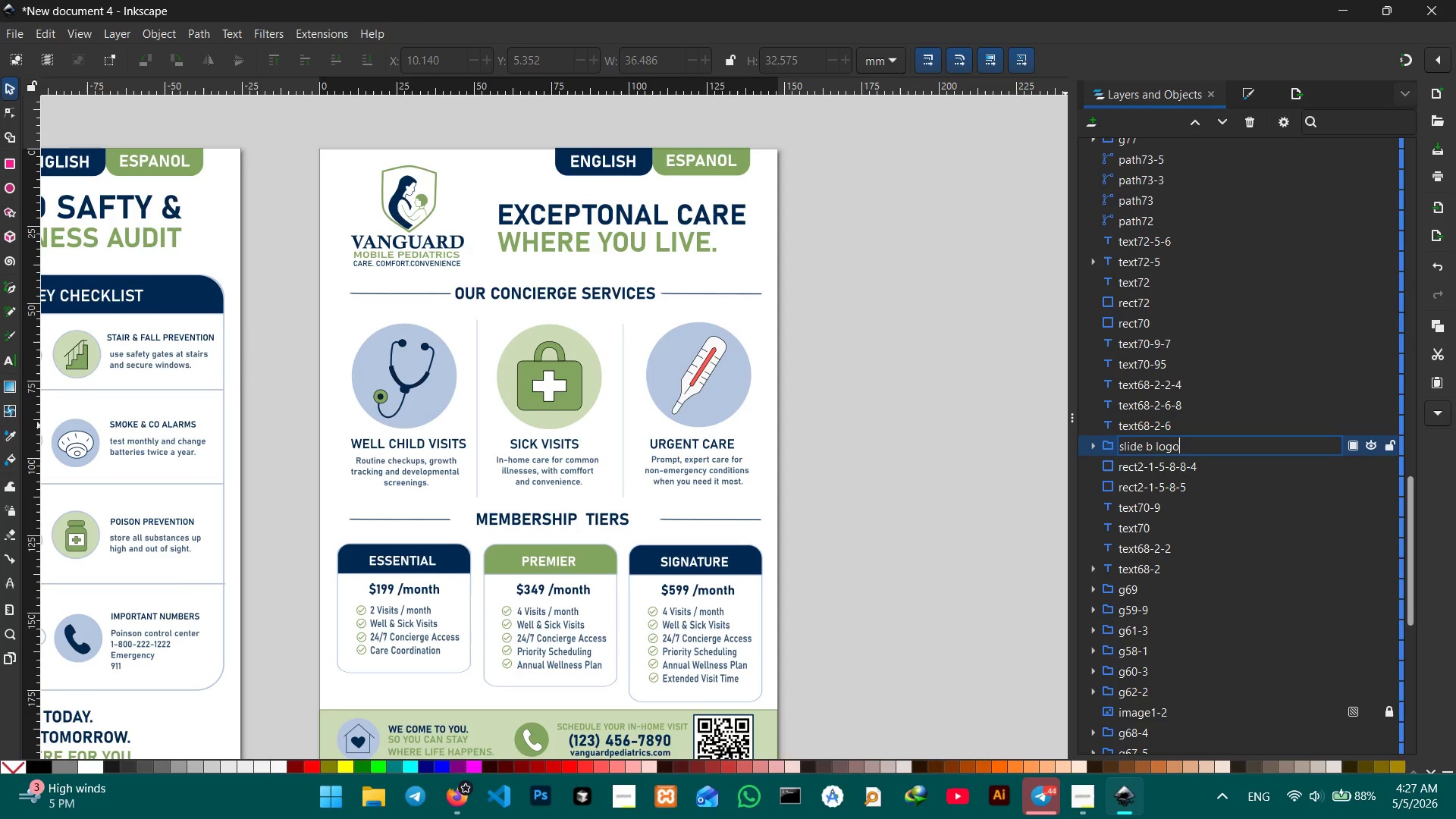 
key(Enter)
 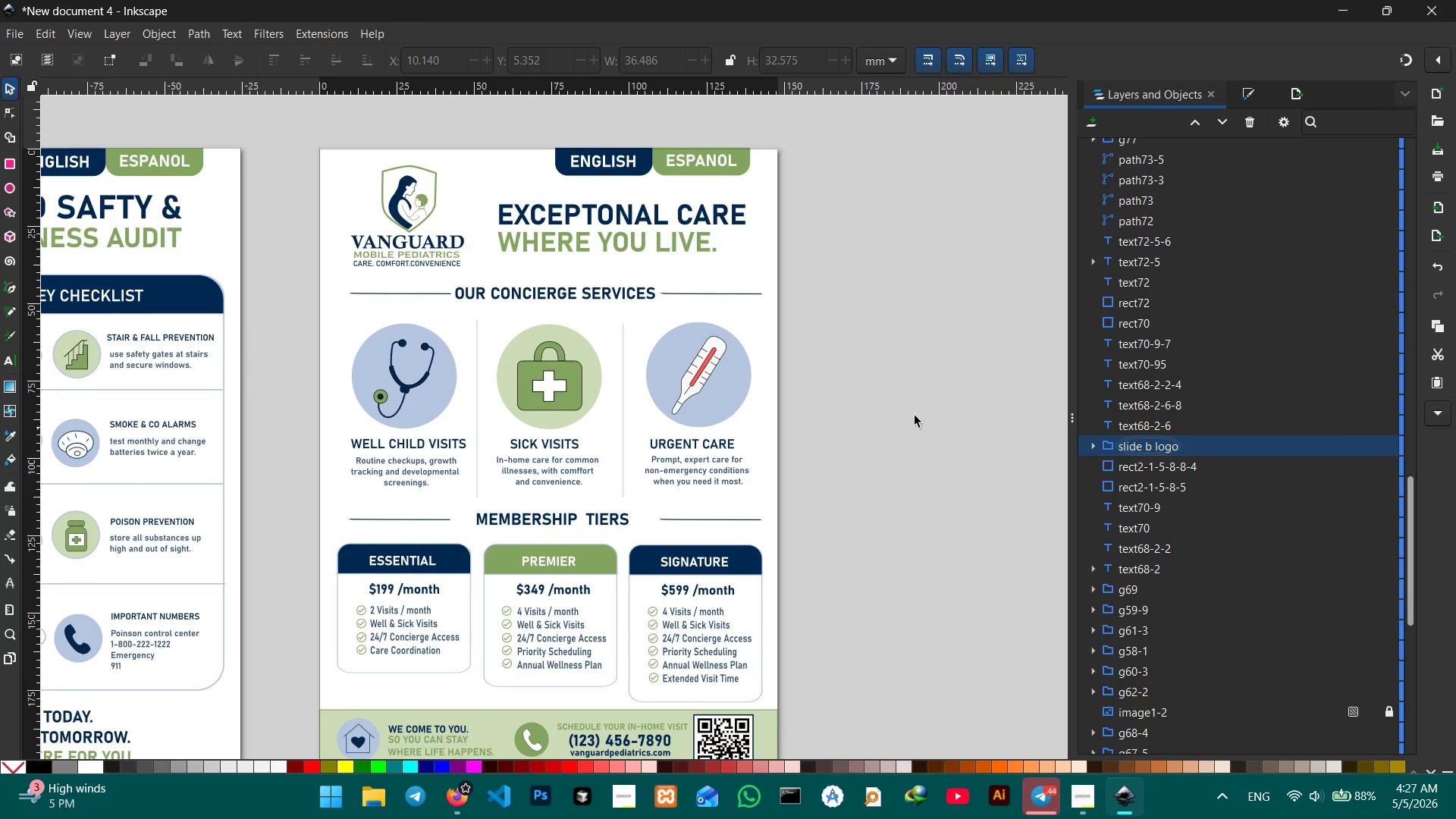 
left_click([823, 341])
 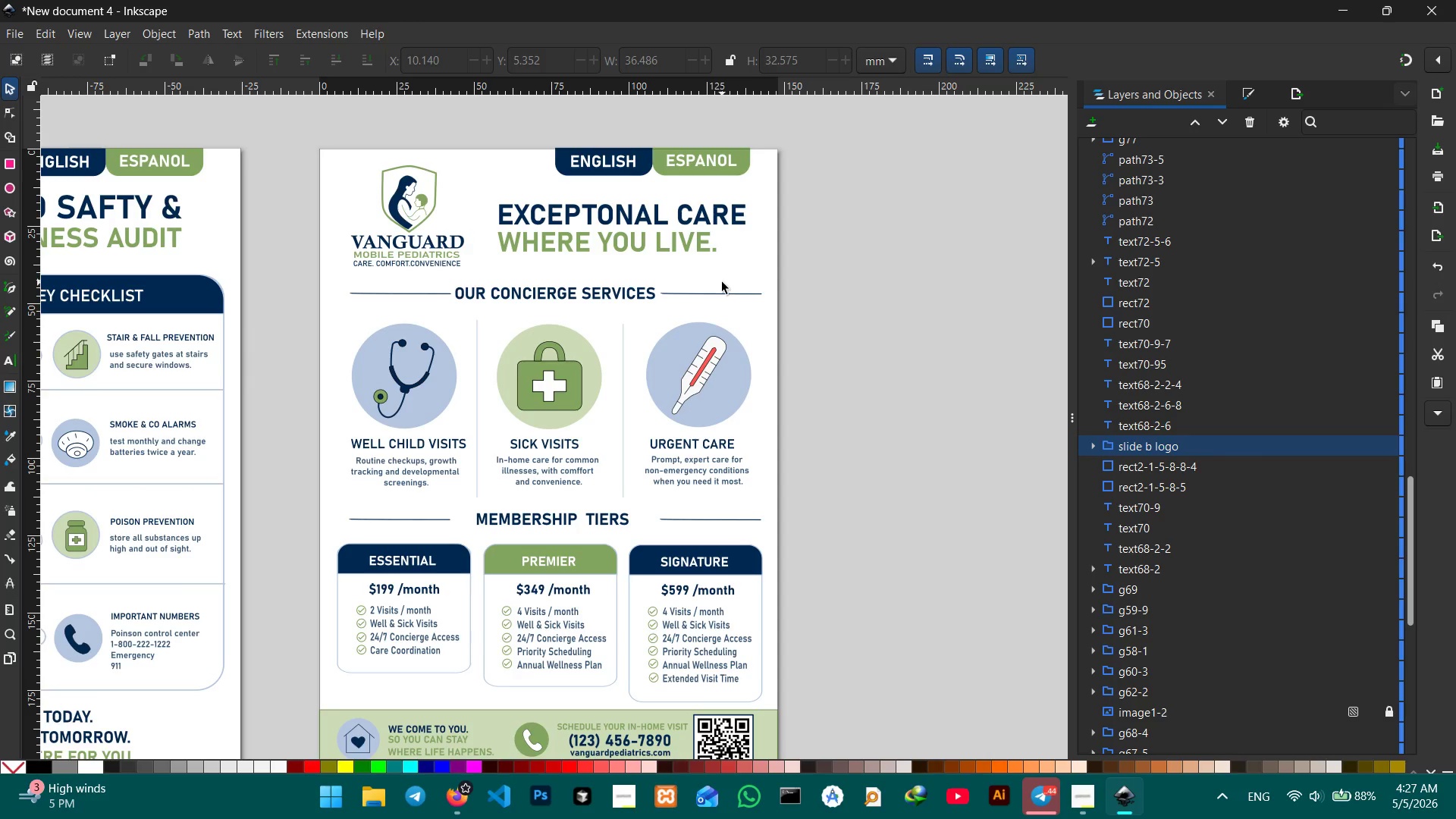 
key(Control+ControlLeft)
 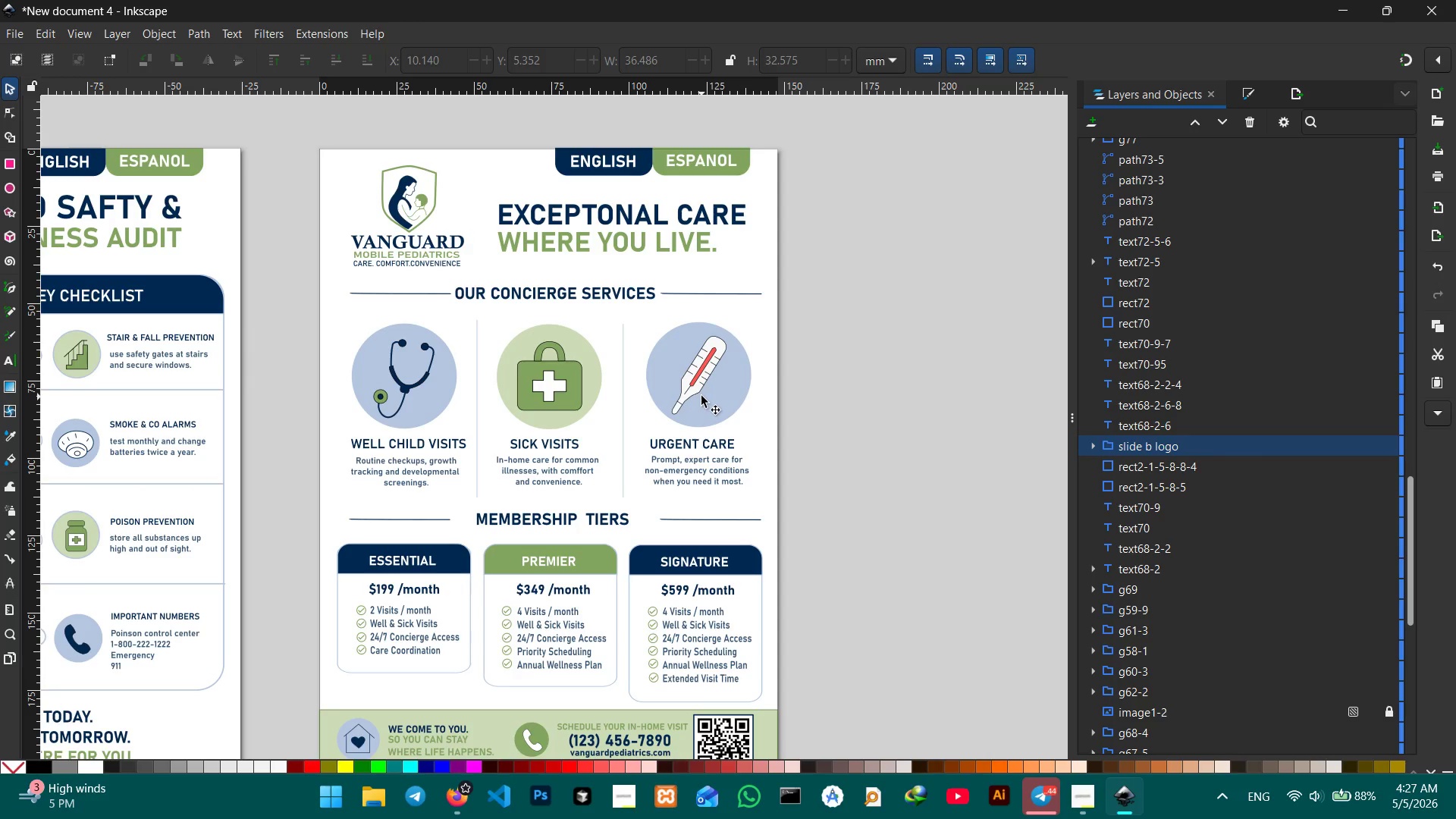 
scroll: coordinate [701, 393], scroll_direction: down, amount: 1.0
 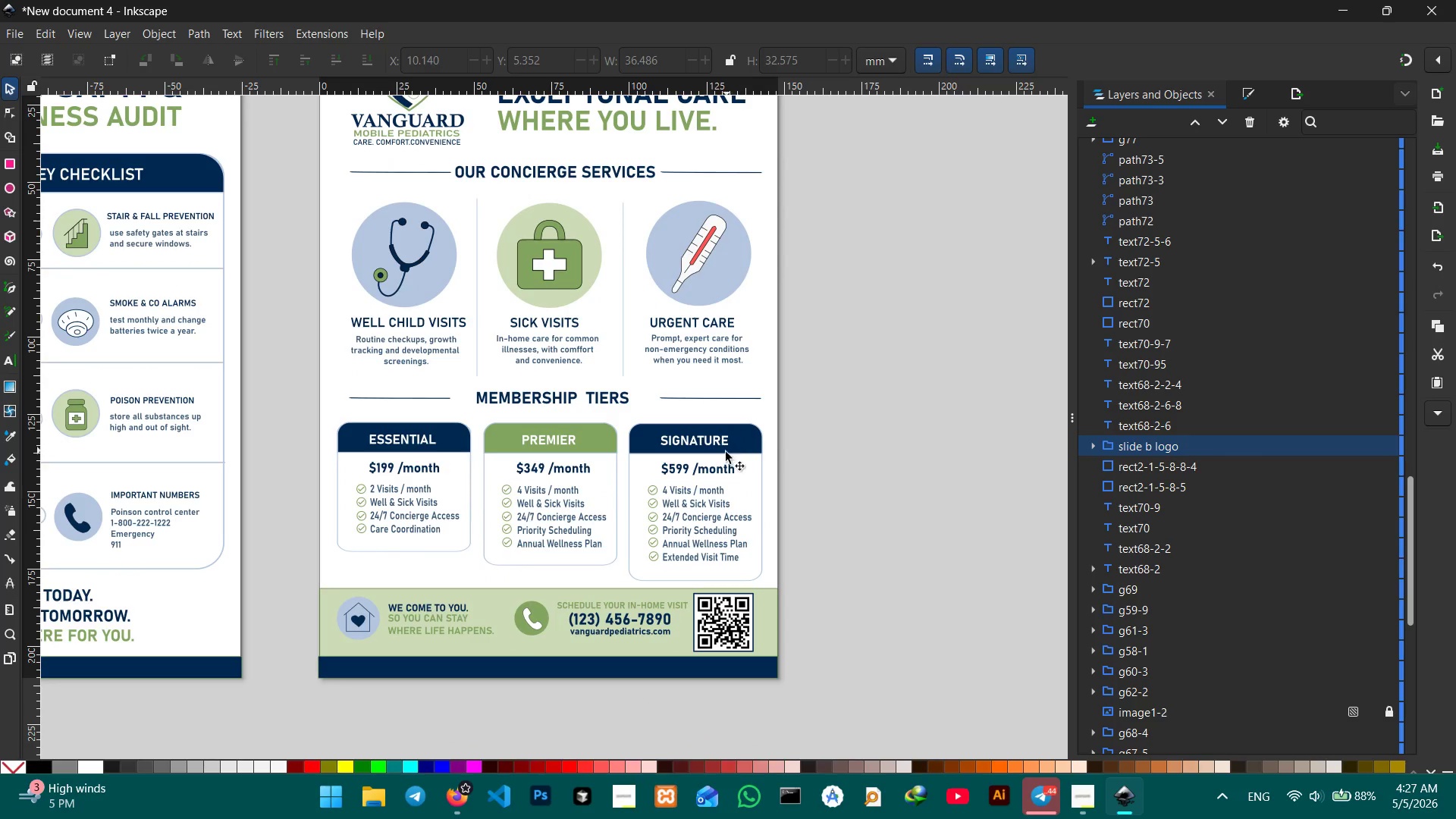 
hold_key(key=ControlLeft, duration=0.34)
scroll: coordinate [725, 453], scroll_direction: down, amount: 2.0
 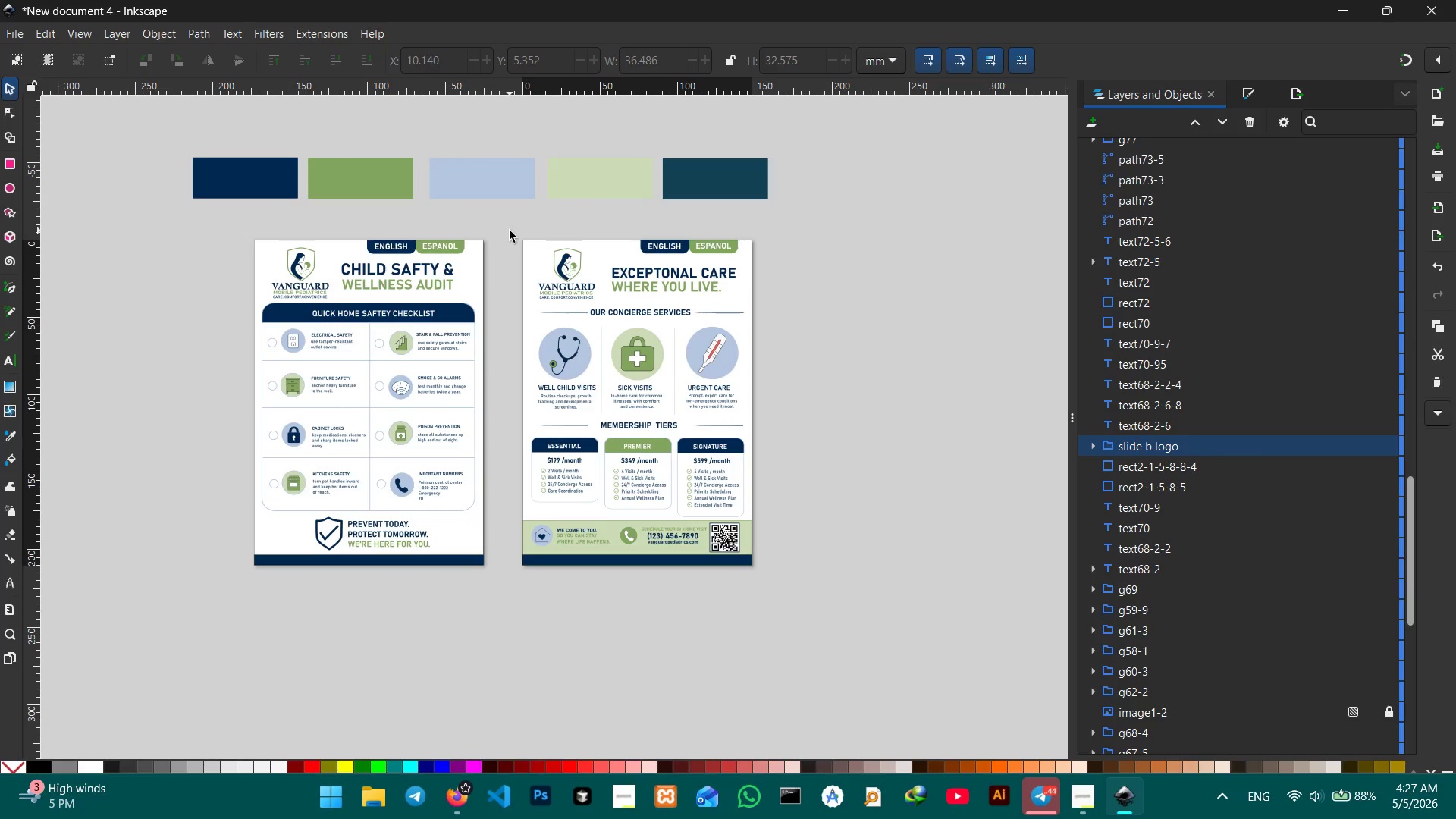 
left_click_drag(start_coordinate=[510, 231], to_coordinate=[815, 618])
 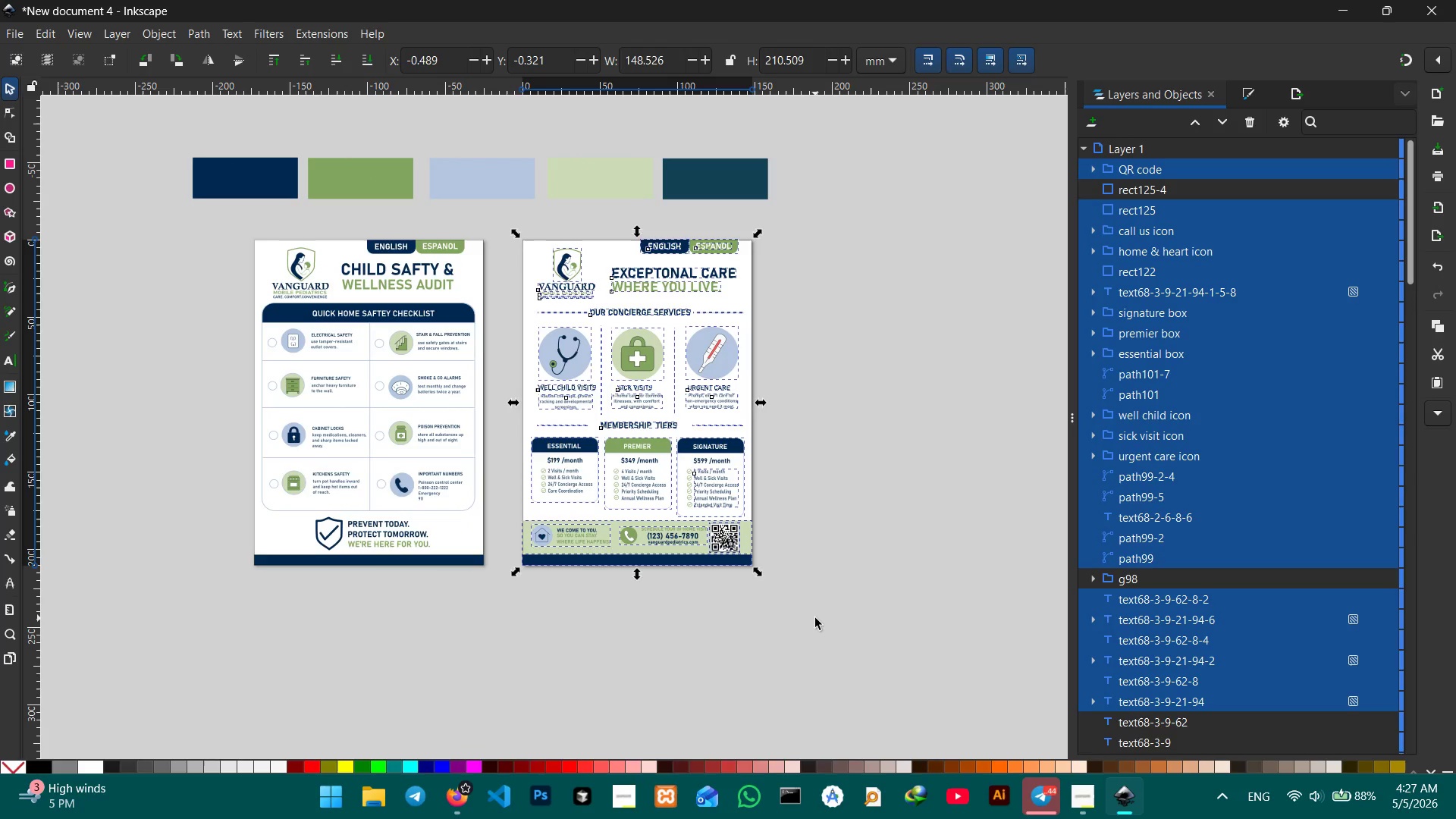 
key(Control+G)
 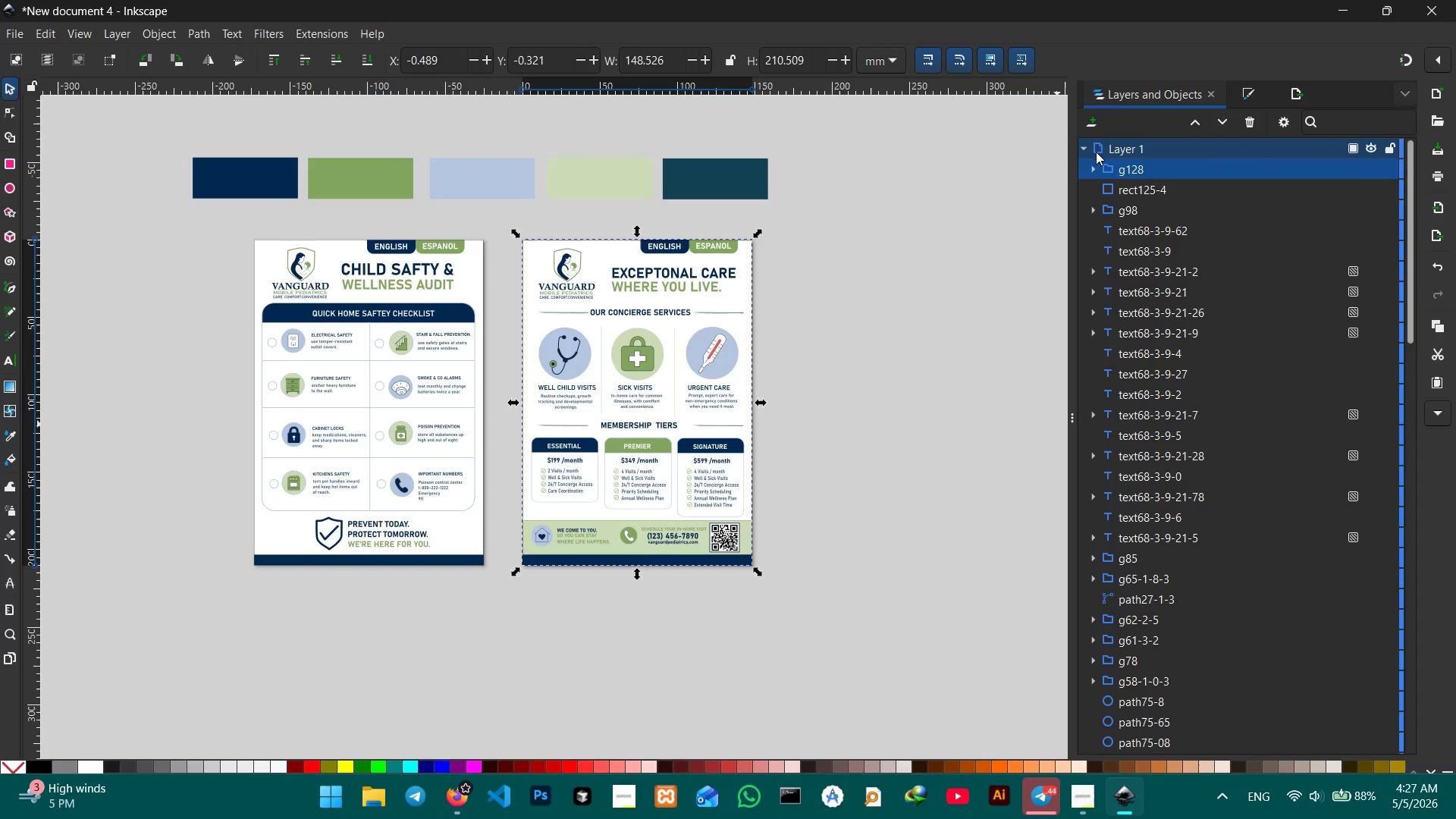 
right_click([1137, 168])
 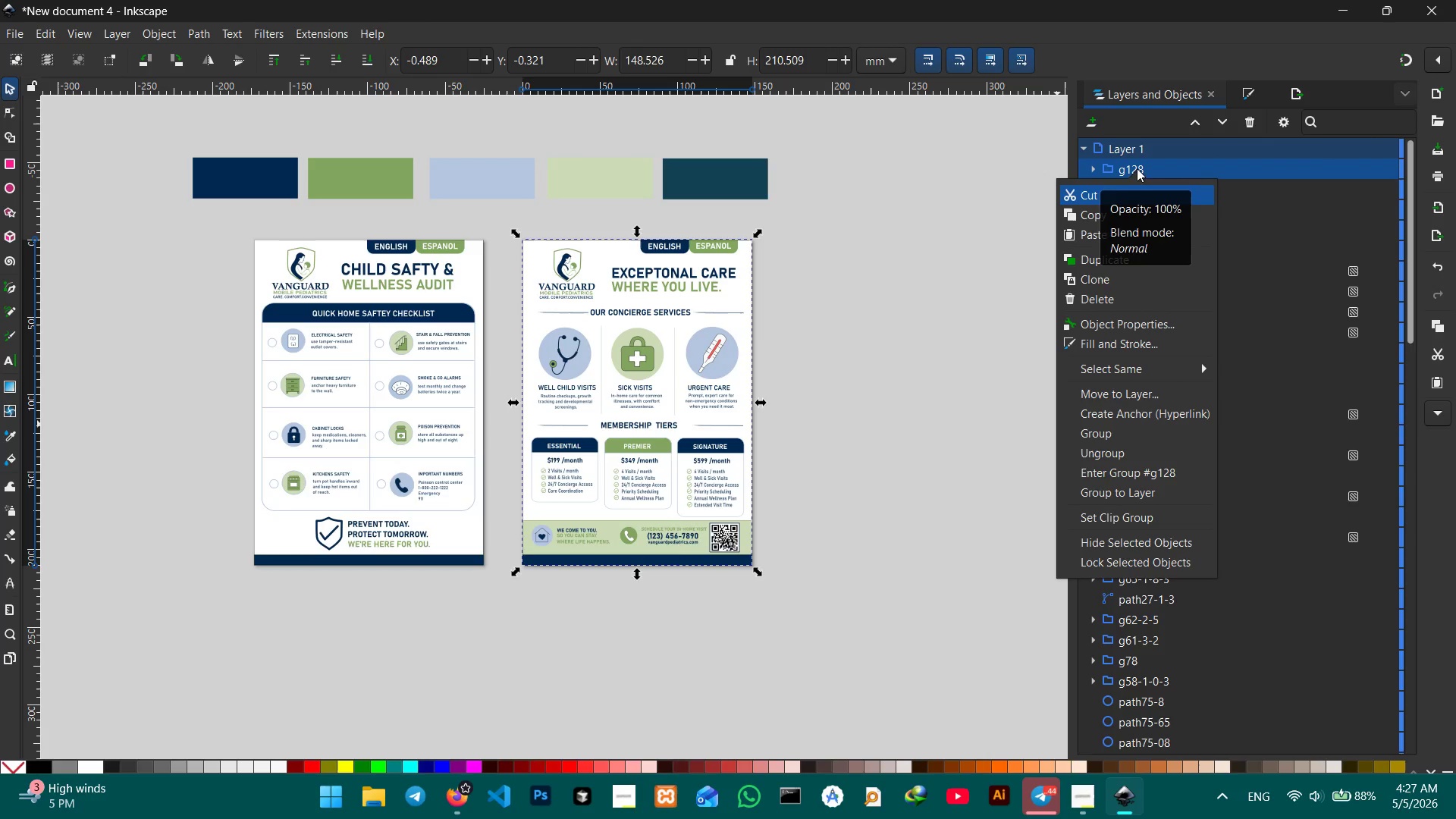 
wait(6.11)
 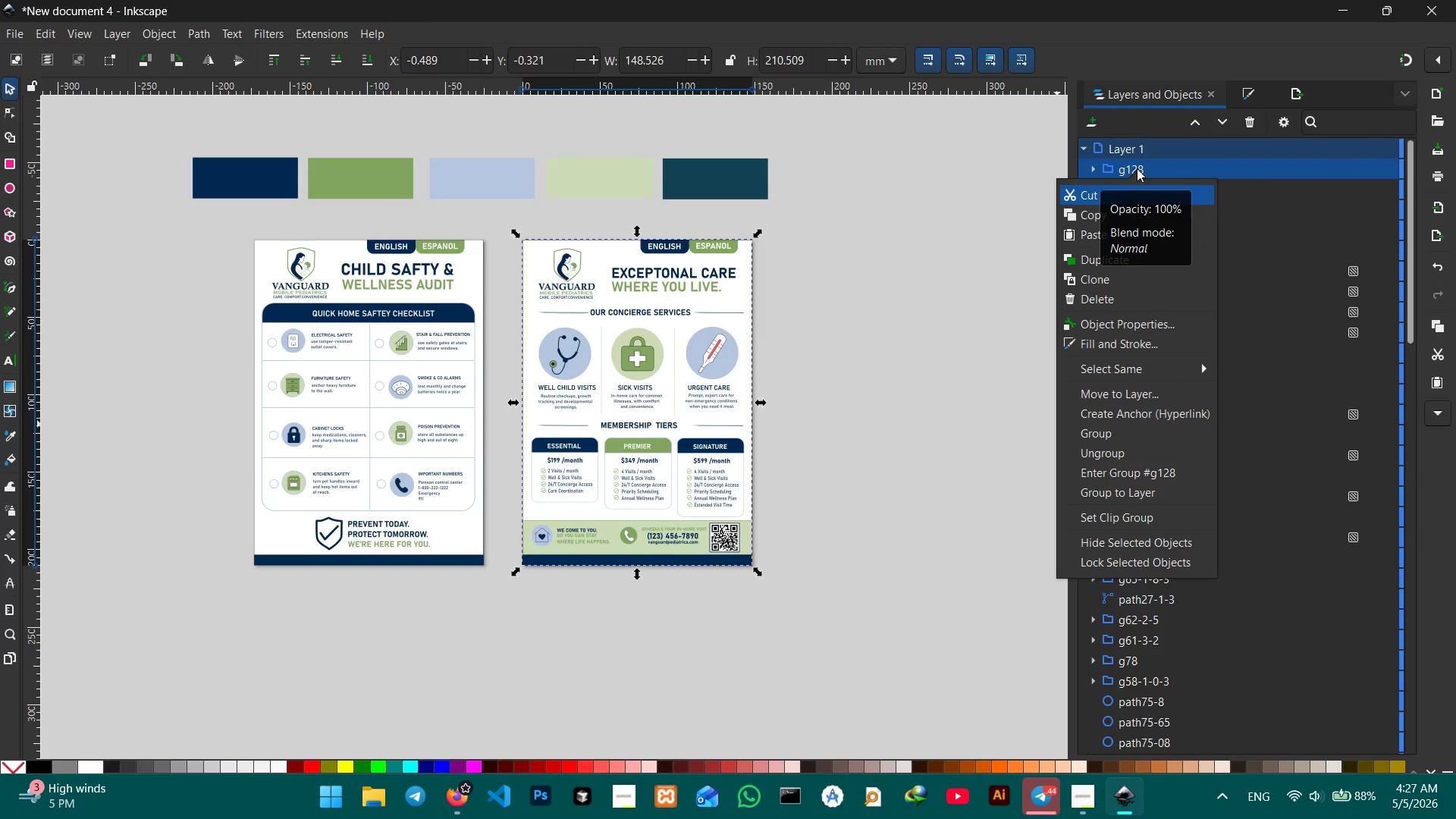 
left_click([1164, 484])
 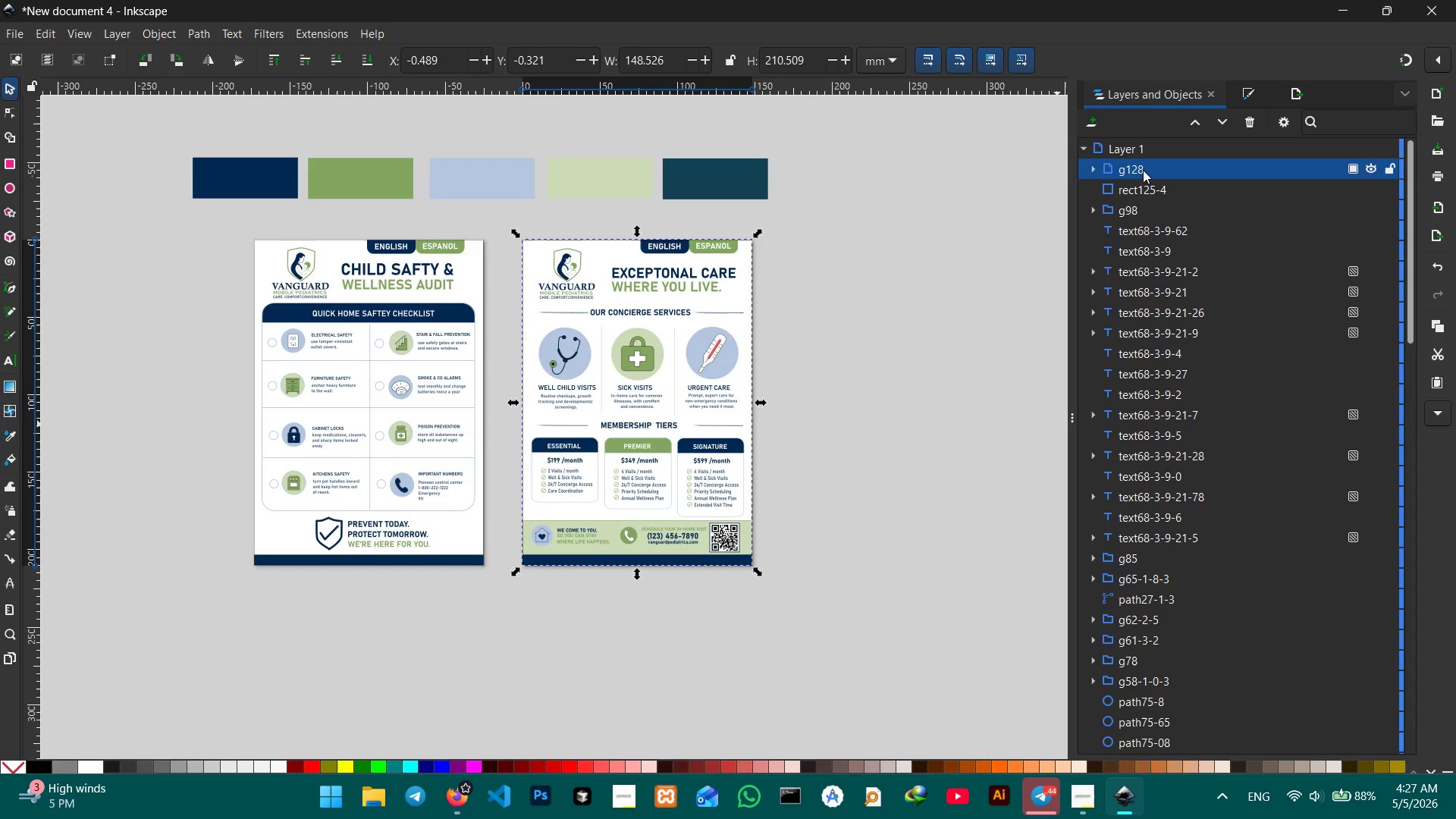 
double_click([1141, 171])
 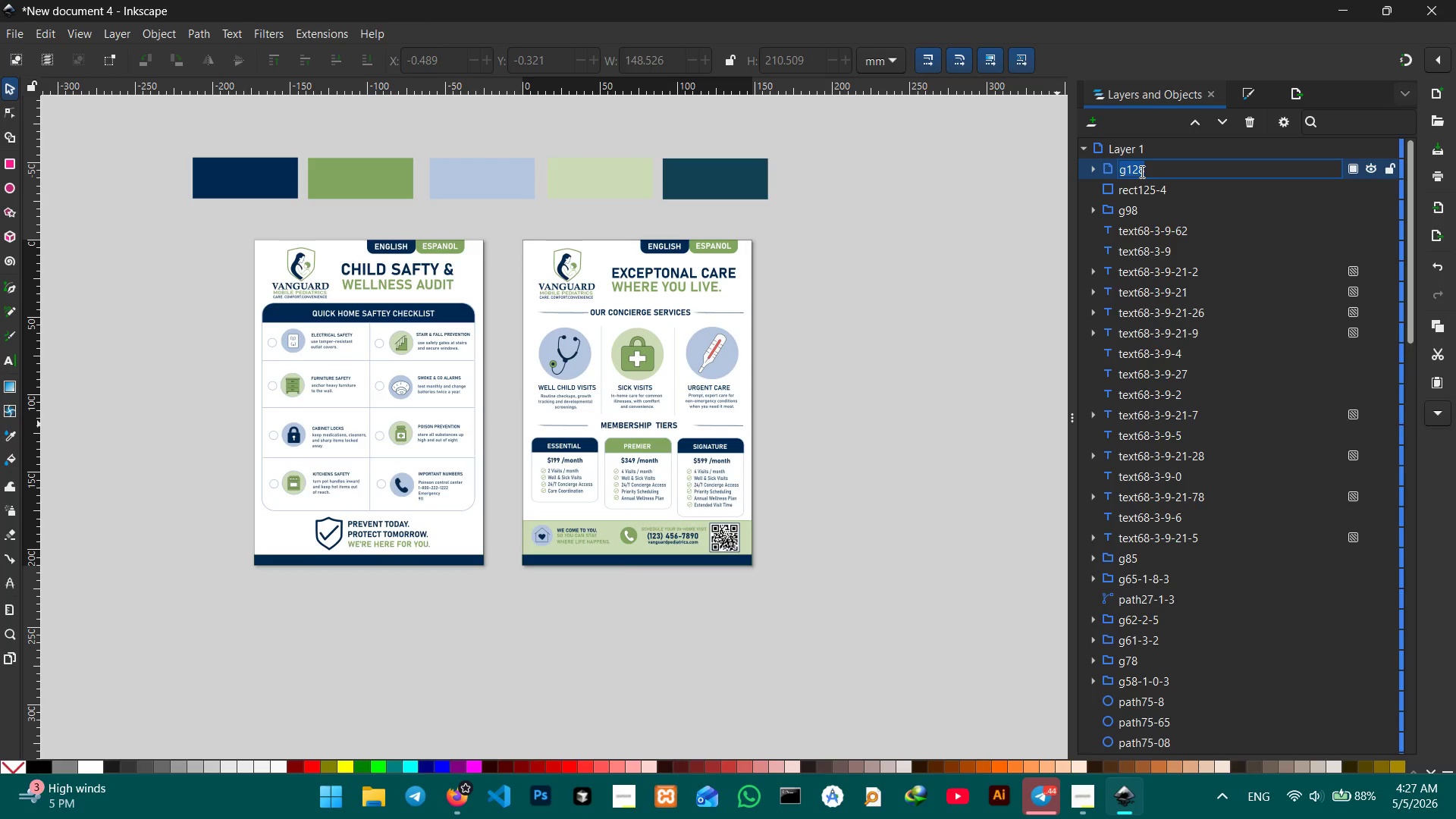 
type(Slide BSLIDE B)
 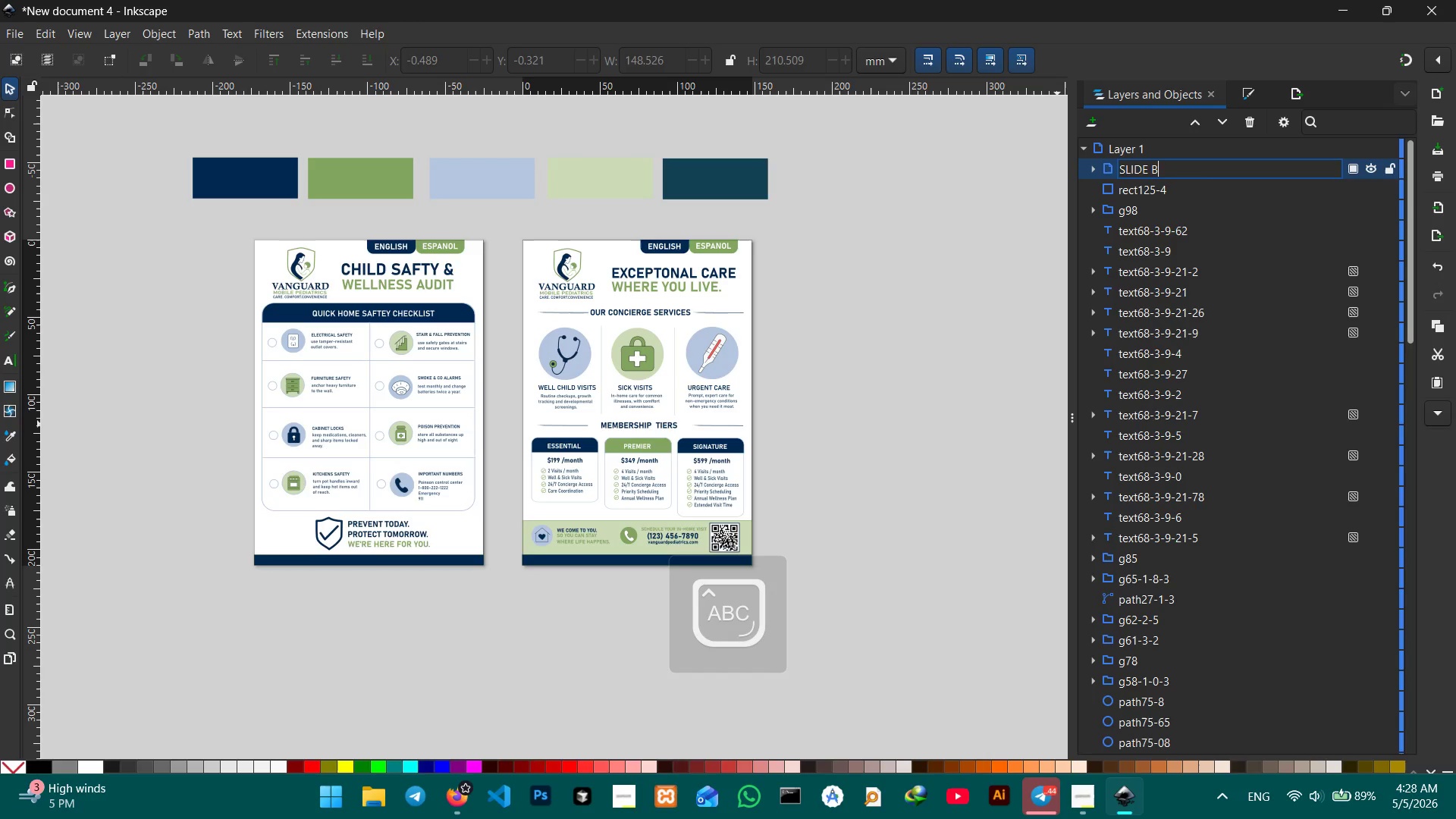 
hold_key(key=Backspace, duration=0.89)
 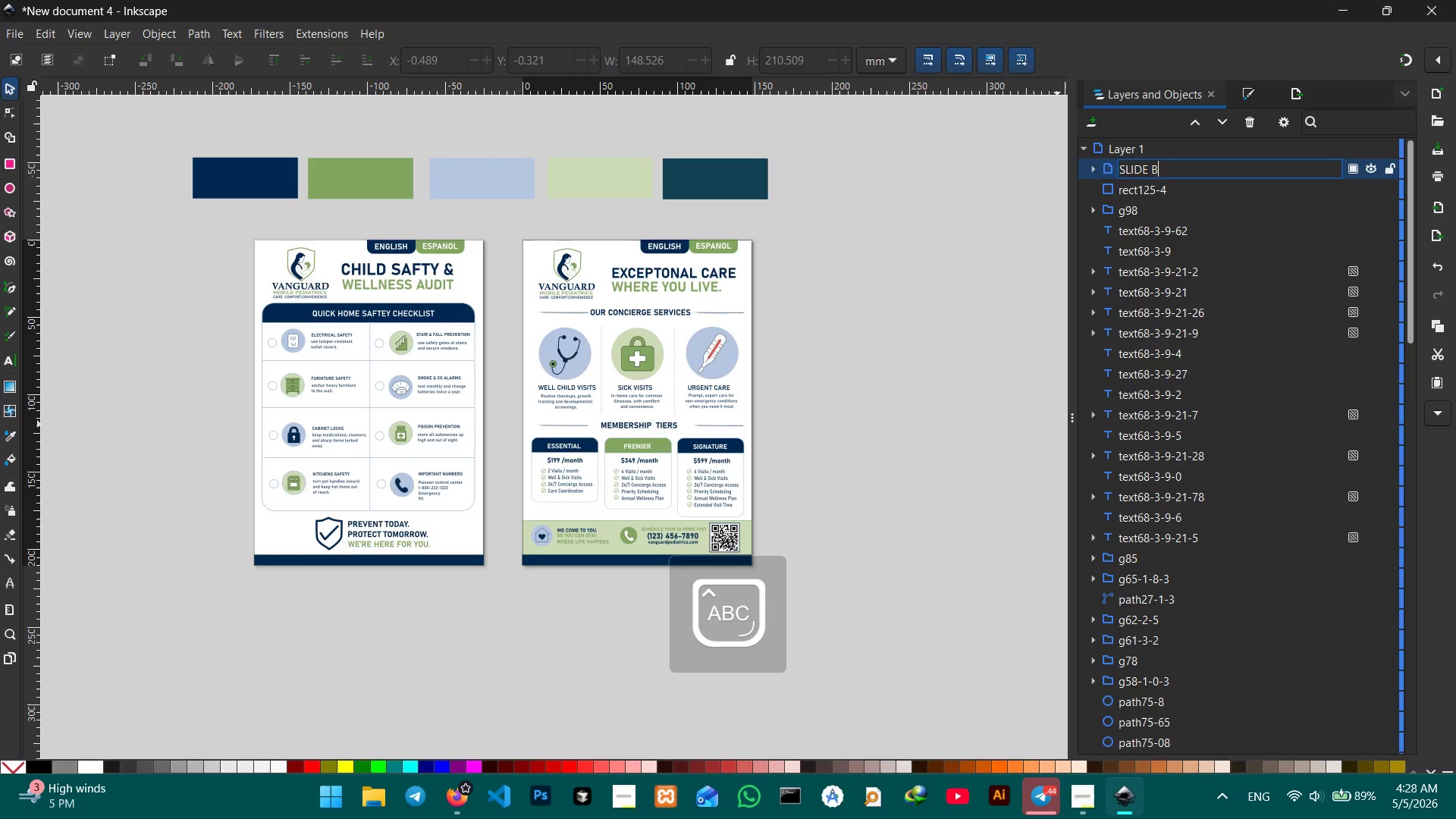 
key(Enter)
 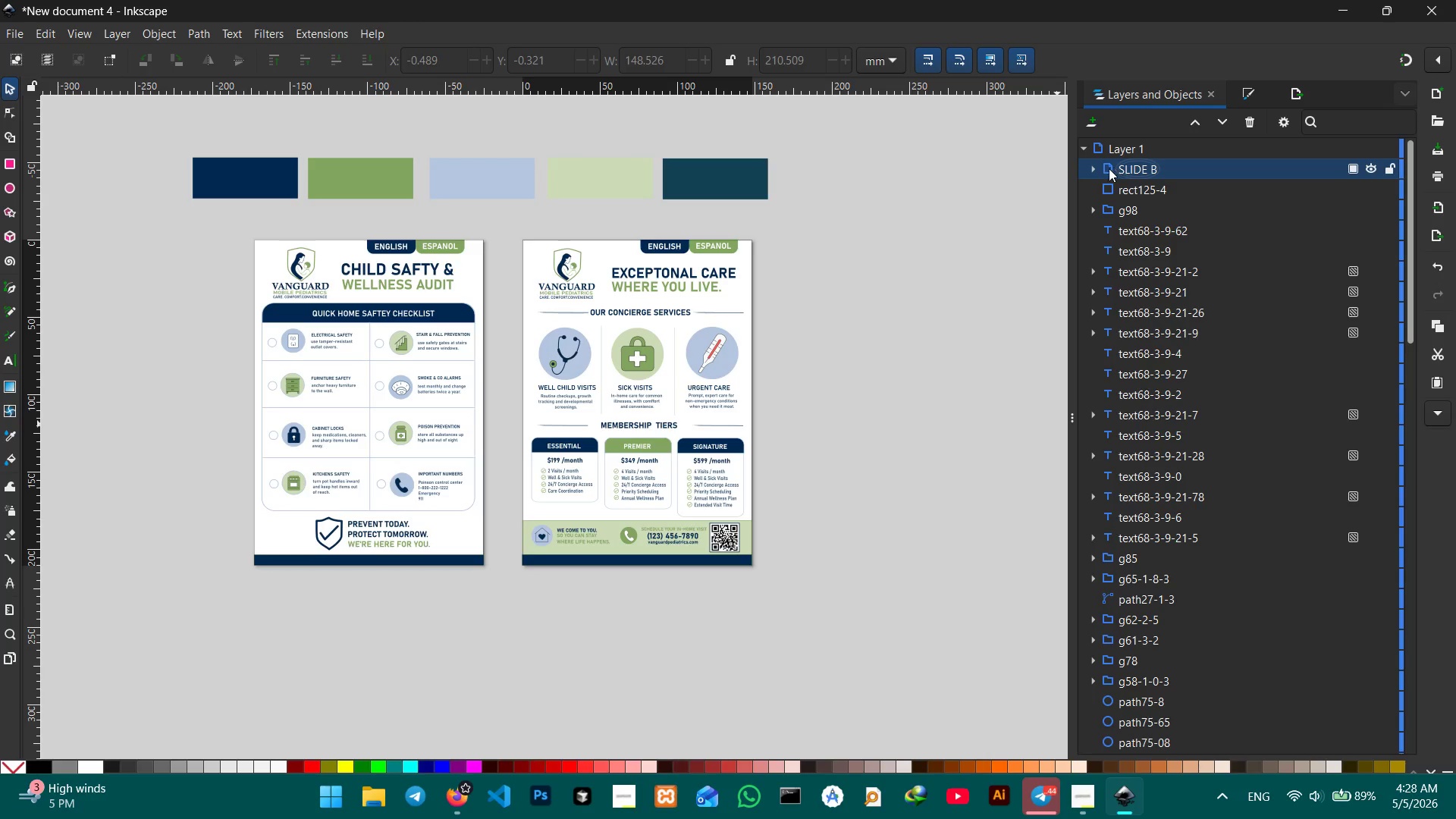 
left_click([1097, 168])
 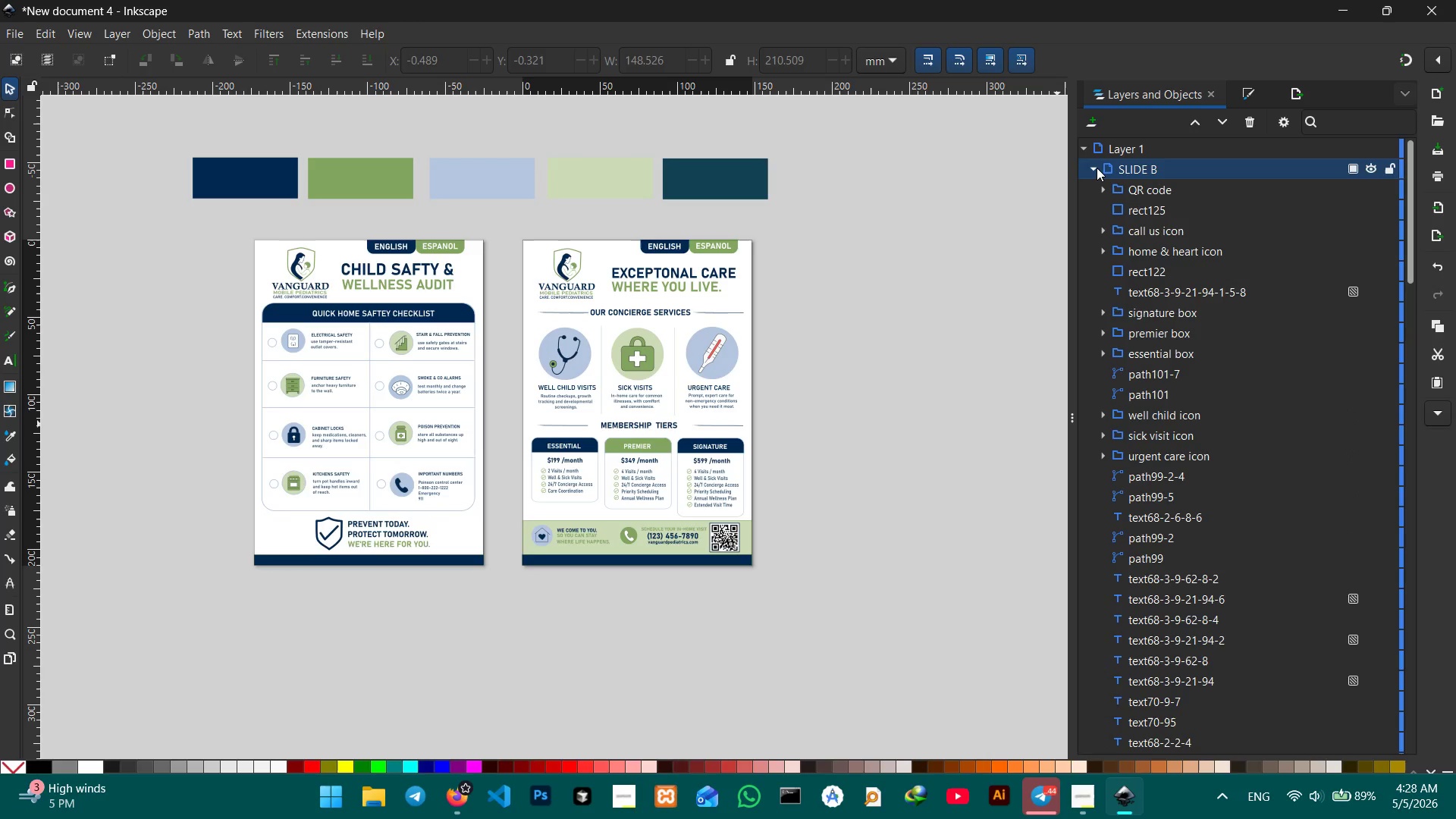 
left_click([1097, 168])
 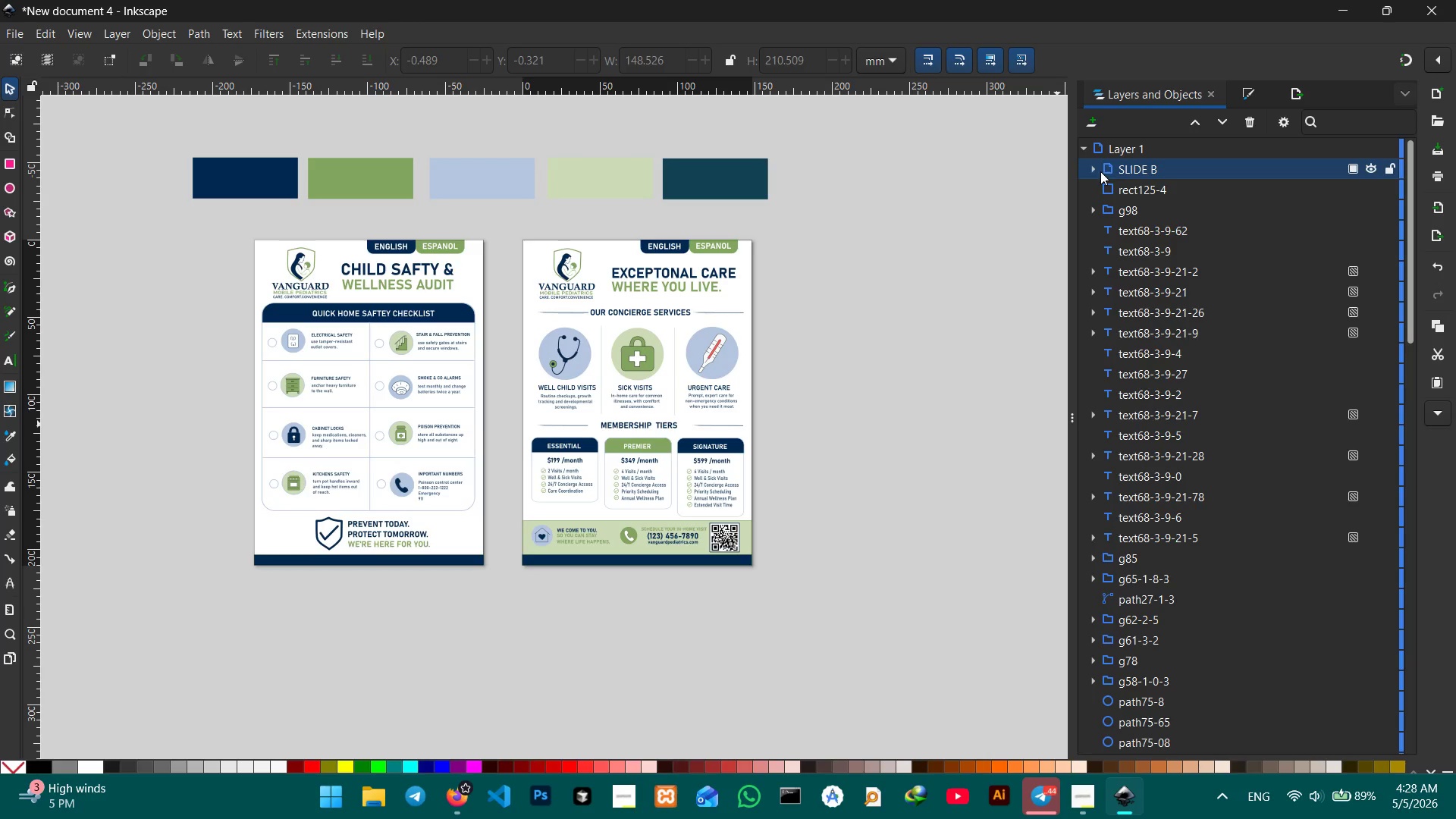 
left_click([1090, 171])
 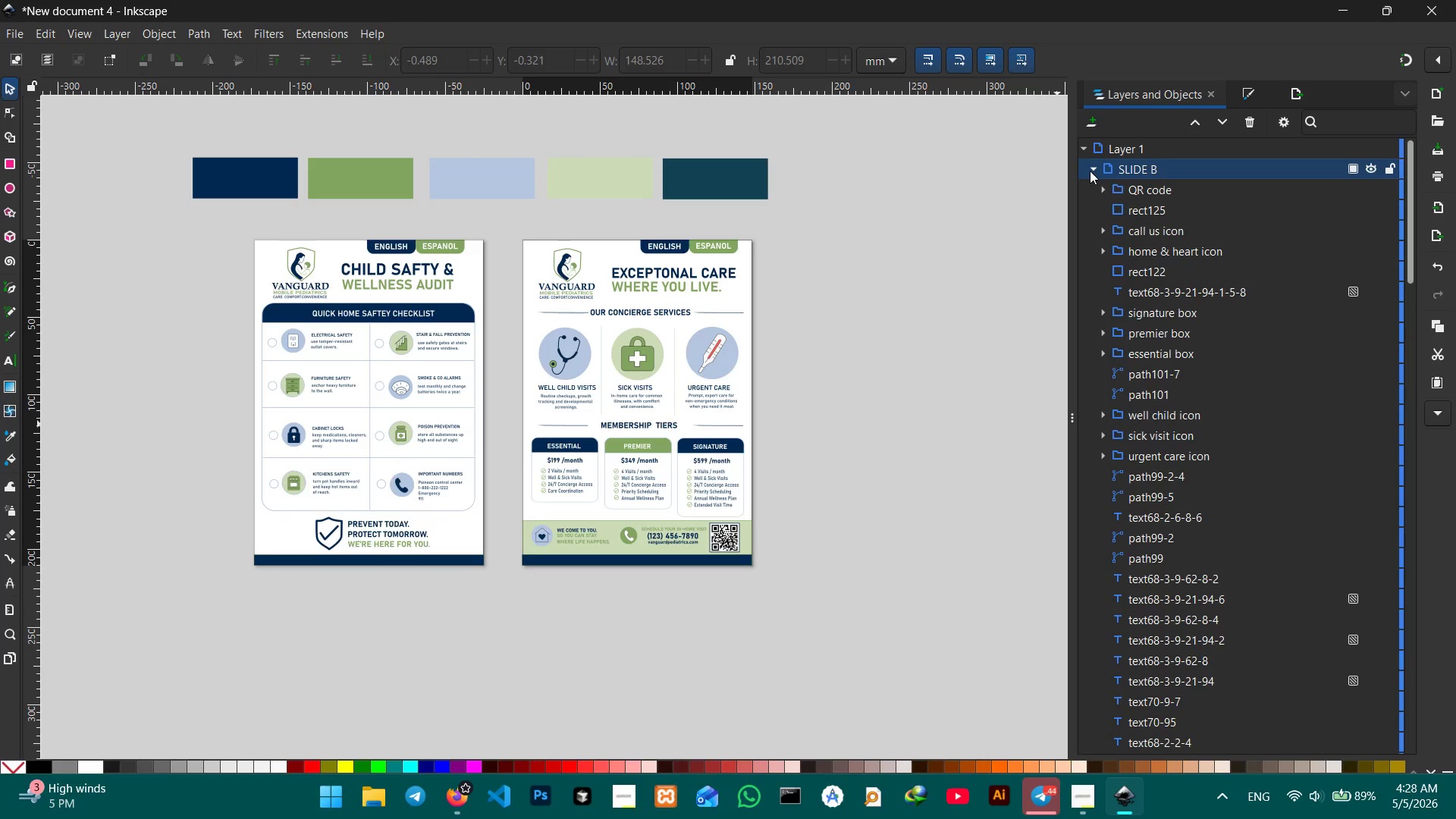 
left_click([1090, 171])
 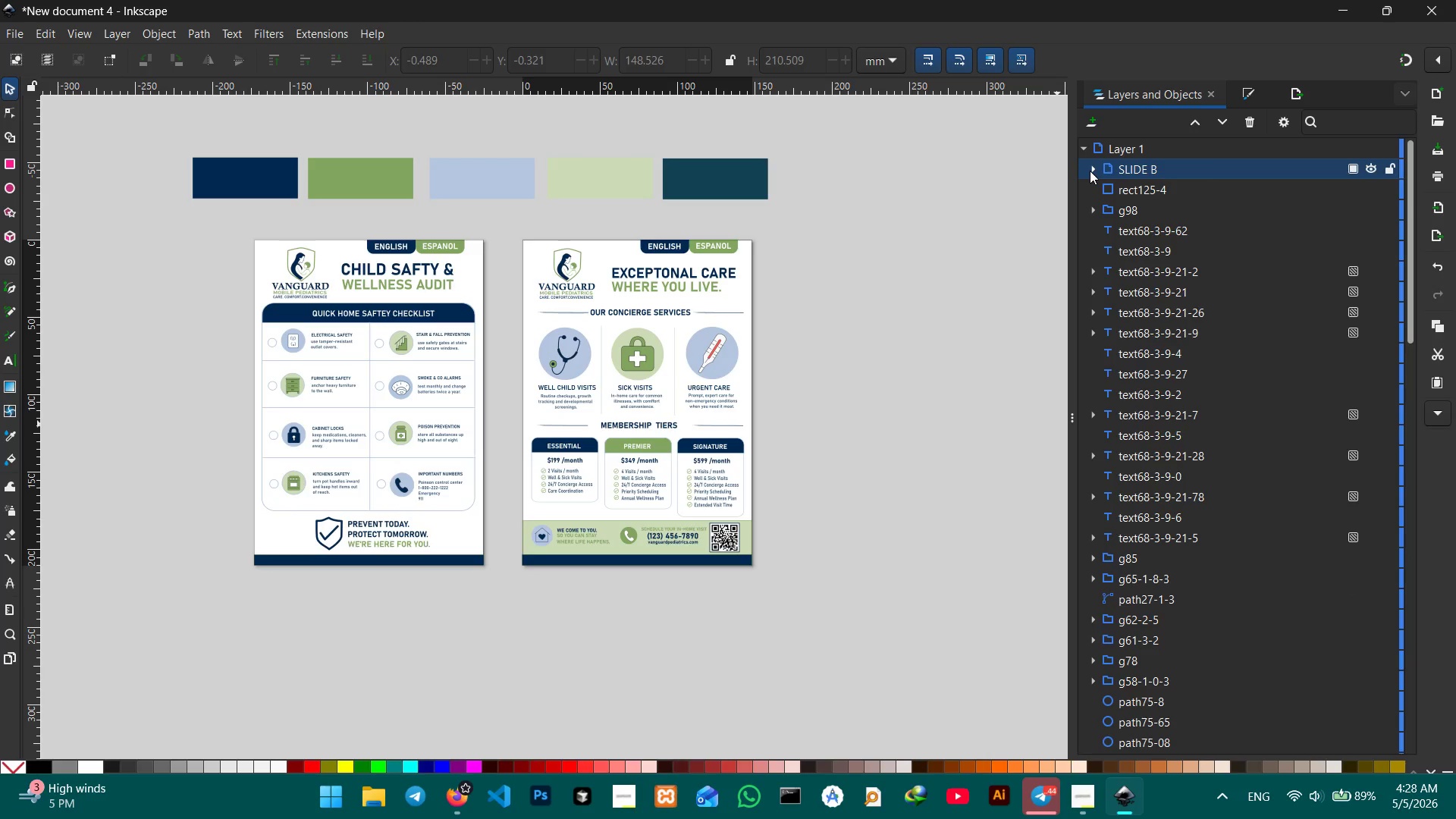 
left_click([1090, 171])
 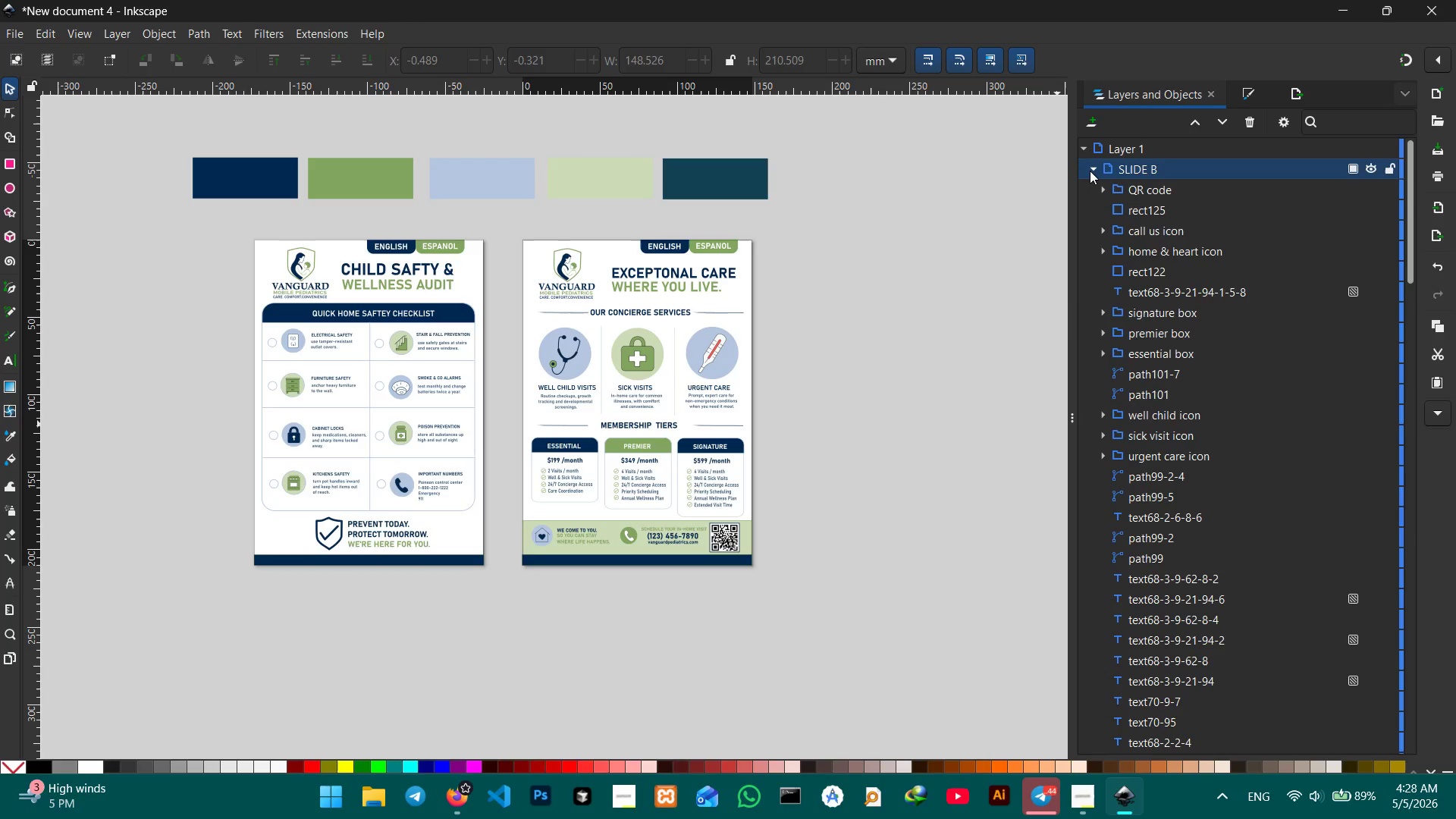 
left_click([1090, 171])
 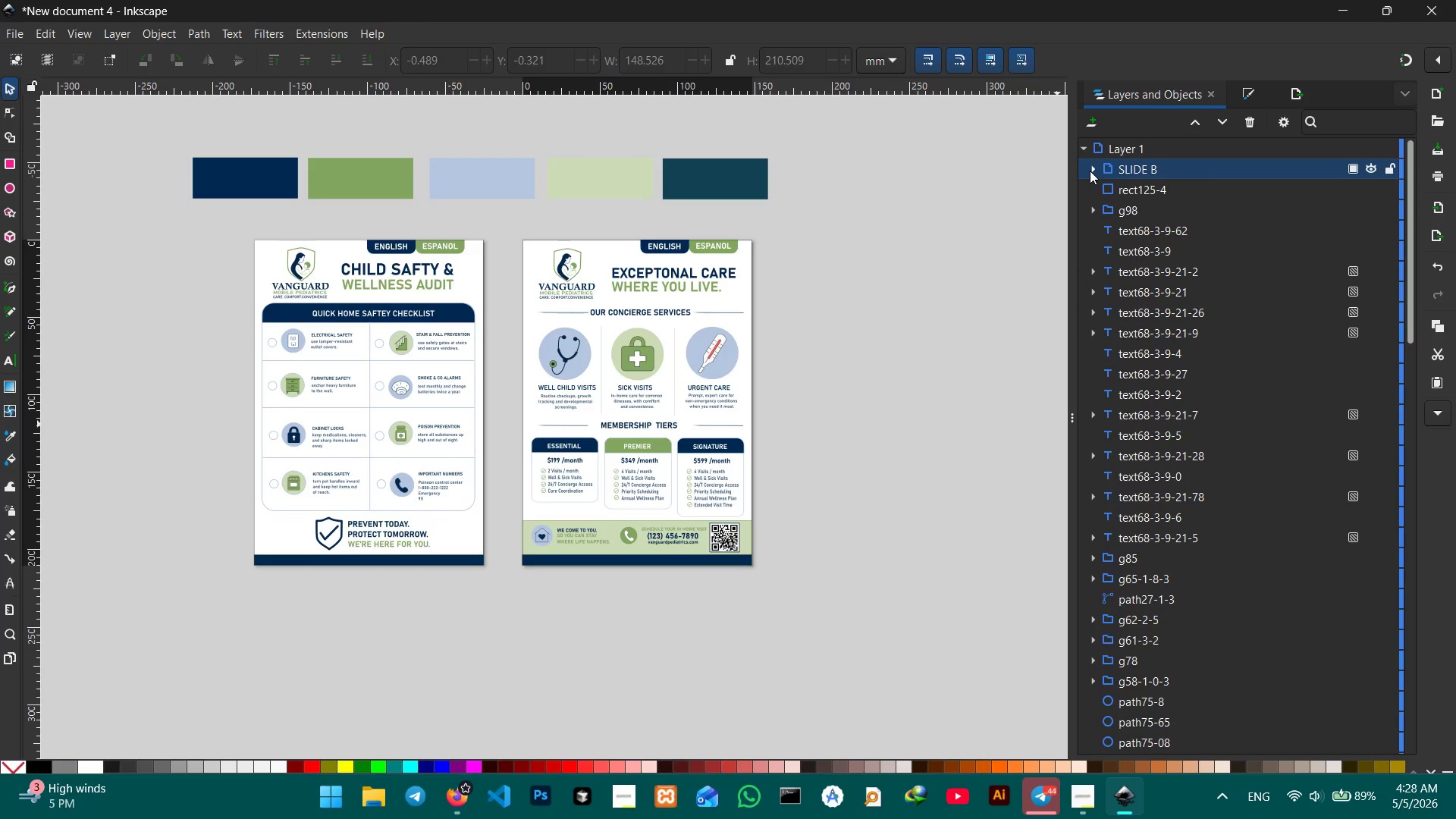 
left_click([1090, 171])
 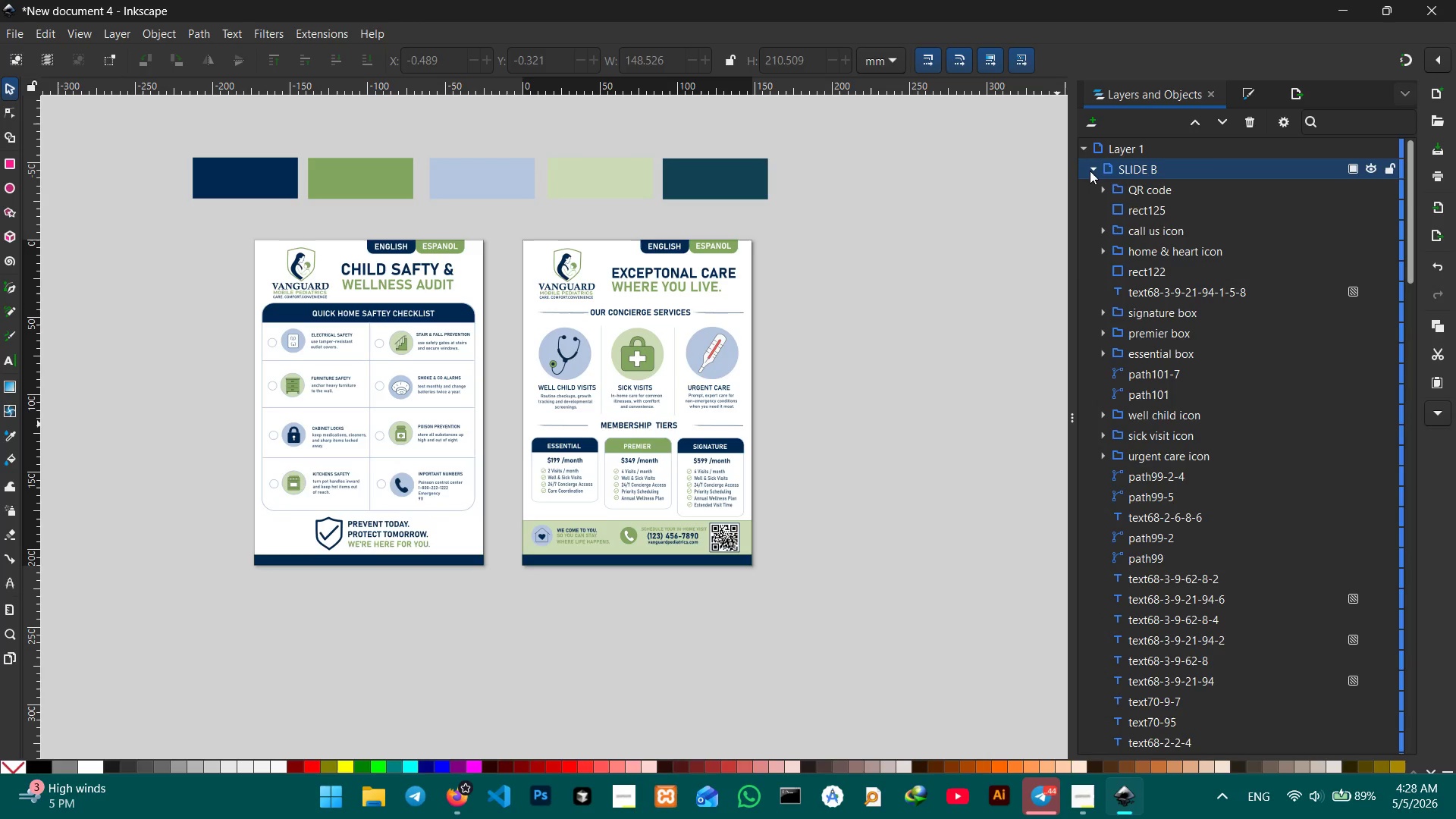 
left_click([1090, 171])
 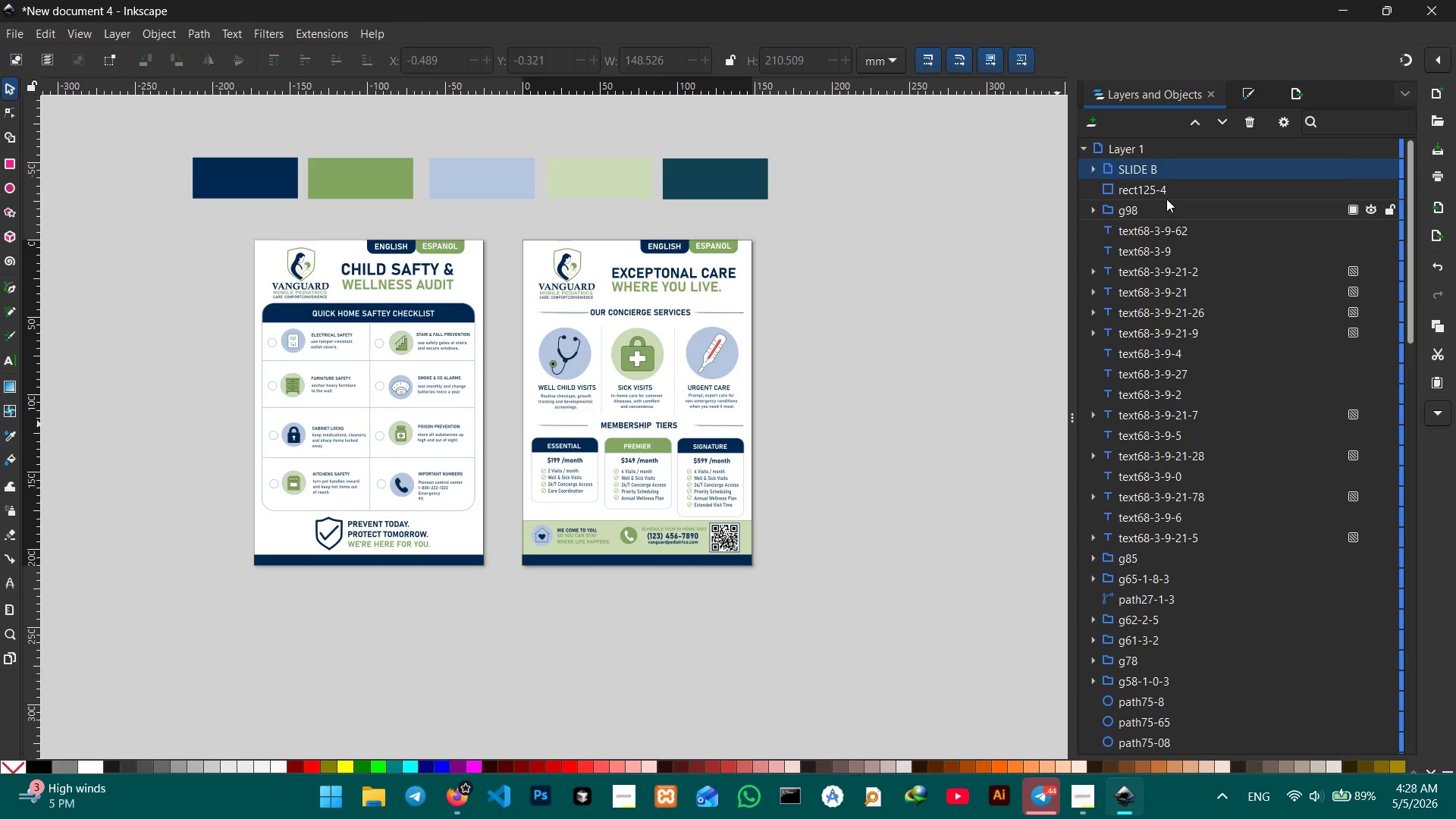 
left_click([1166, 193])
 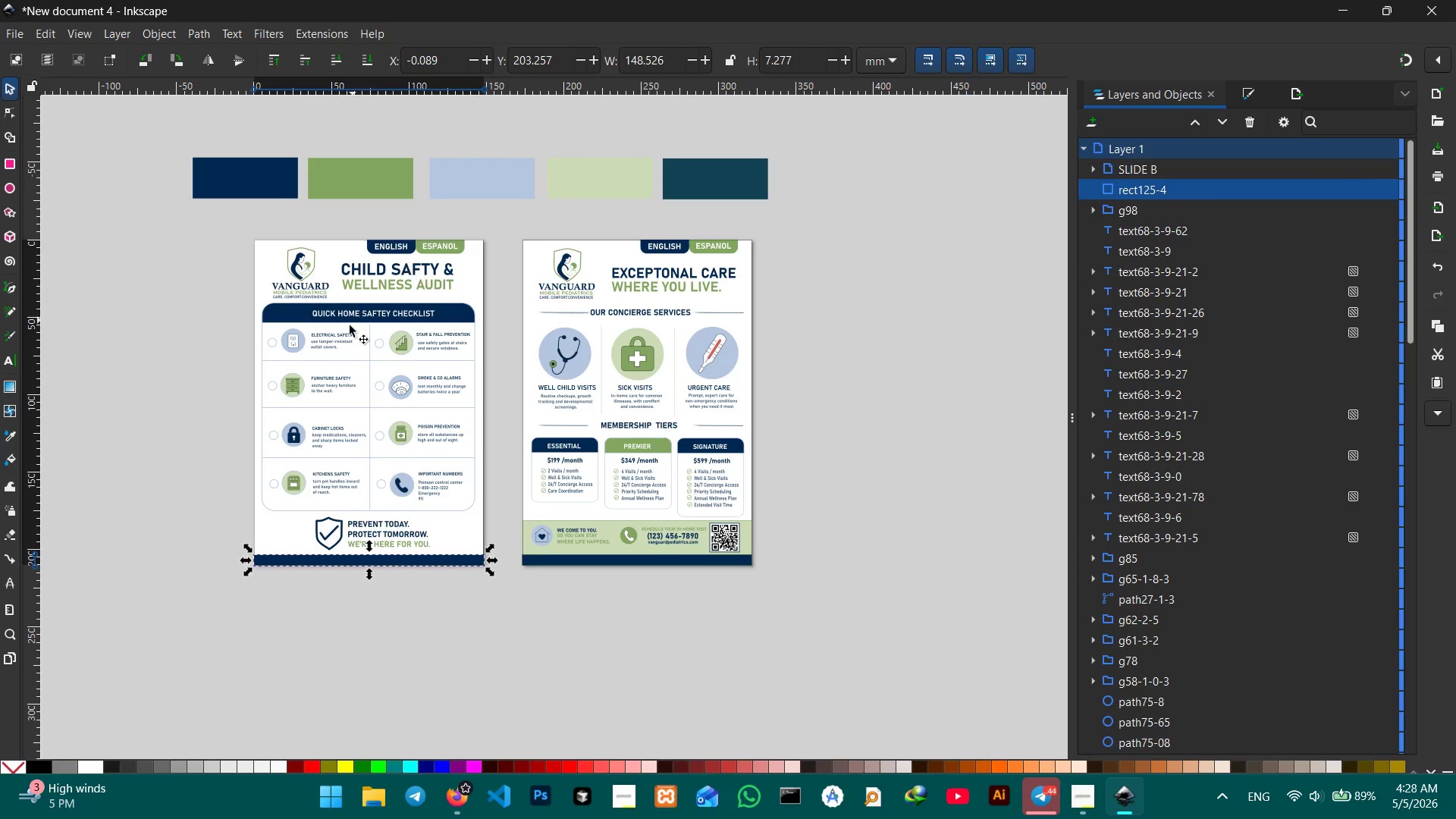 
hold_key(key=ControlLeft, duration=0.84)
scroll: coordinate [350, 326], scroll_direction: up, amount: 1.0
 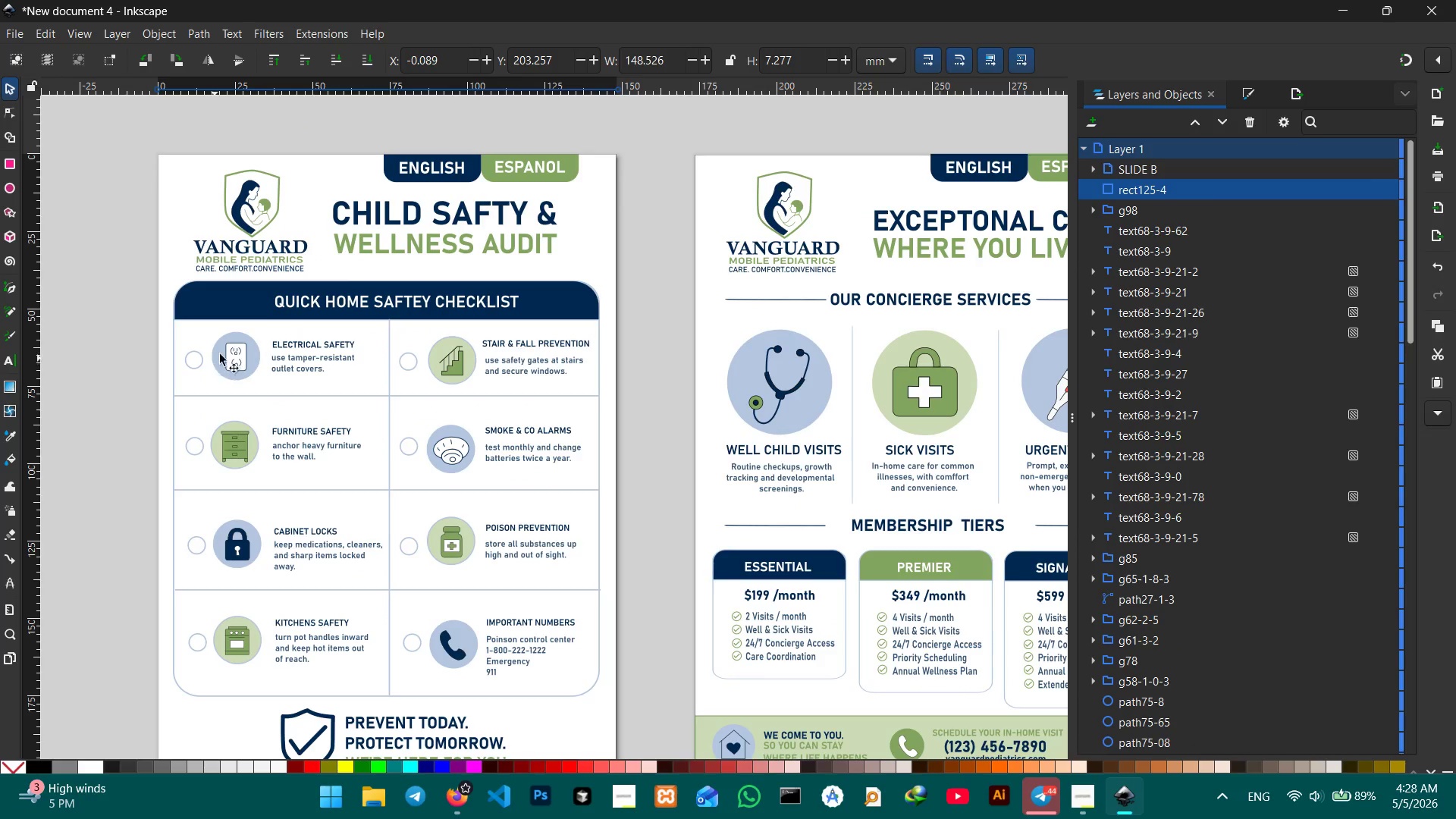 
scroll: coordinate [230, 350], scroll_direction: none, amount: 0.0
 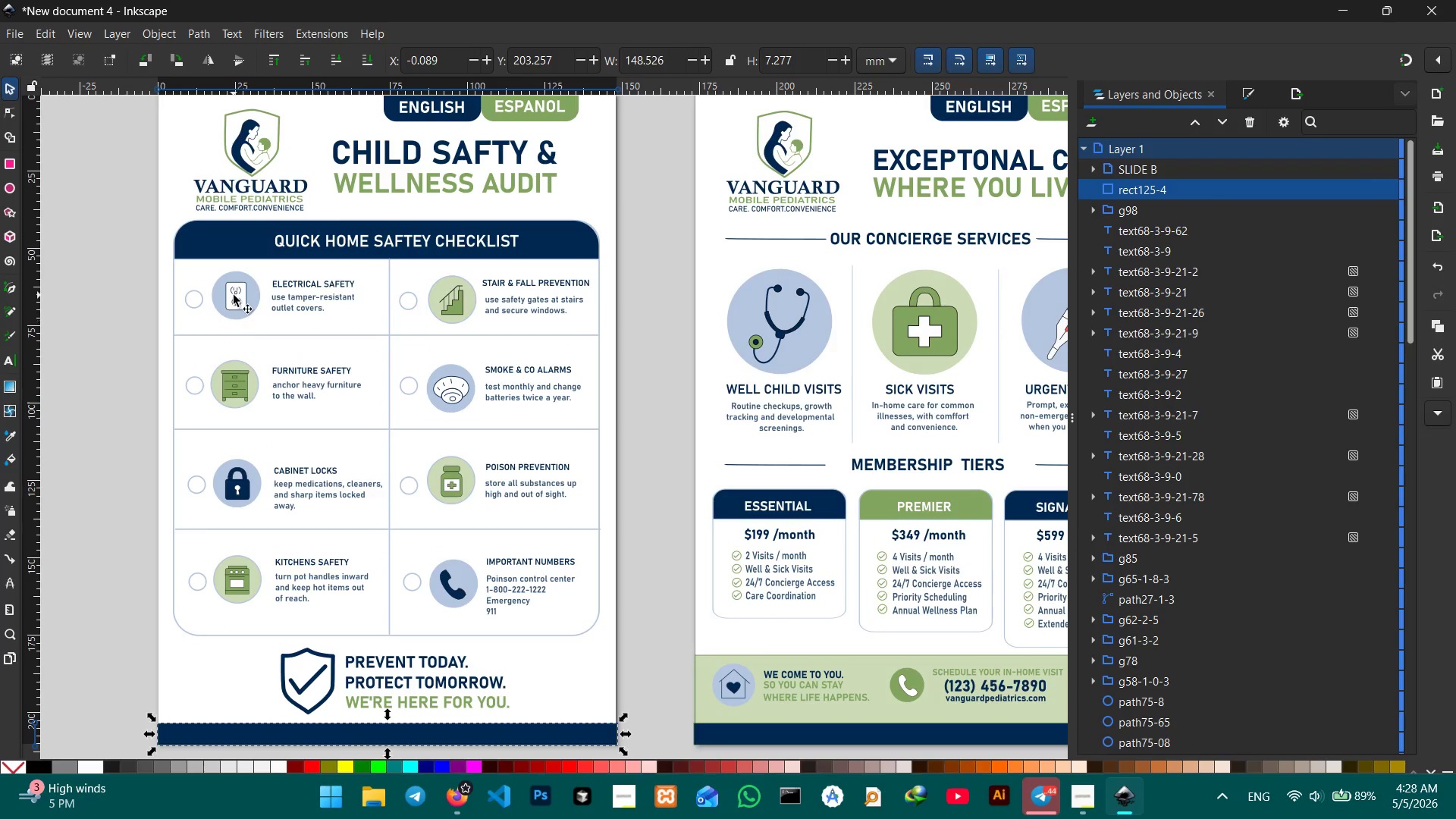 
left_click([234, 295])
 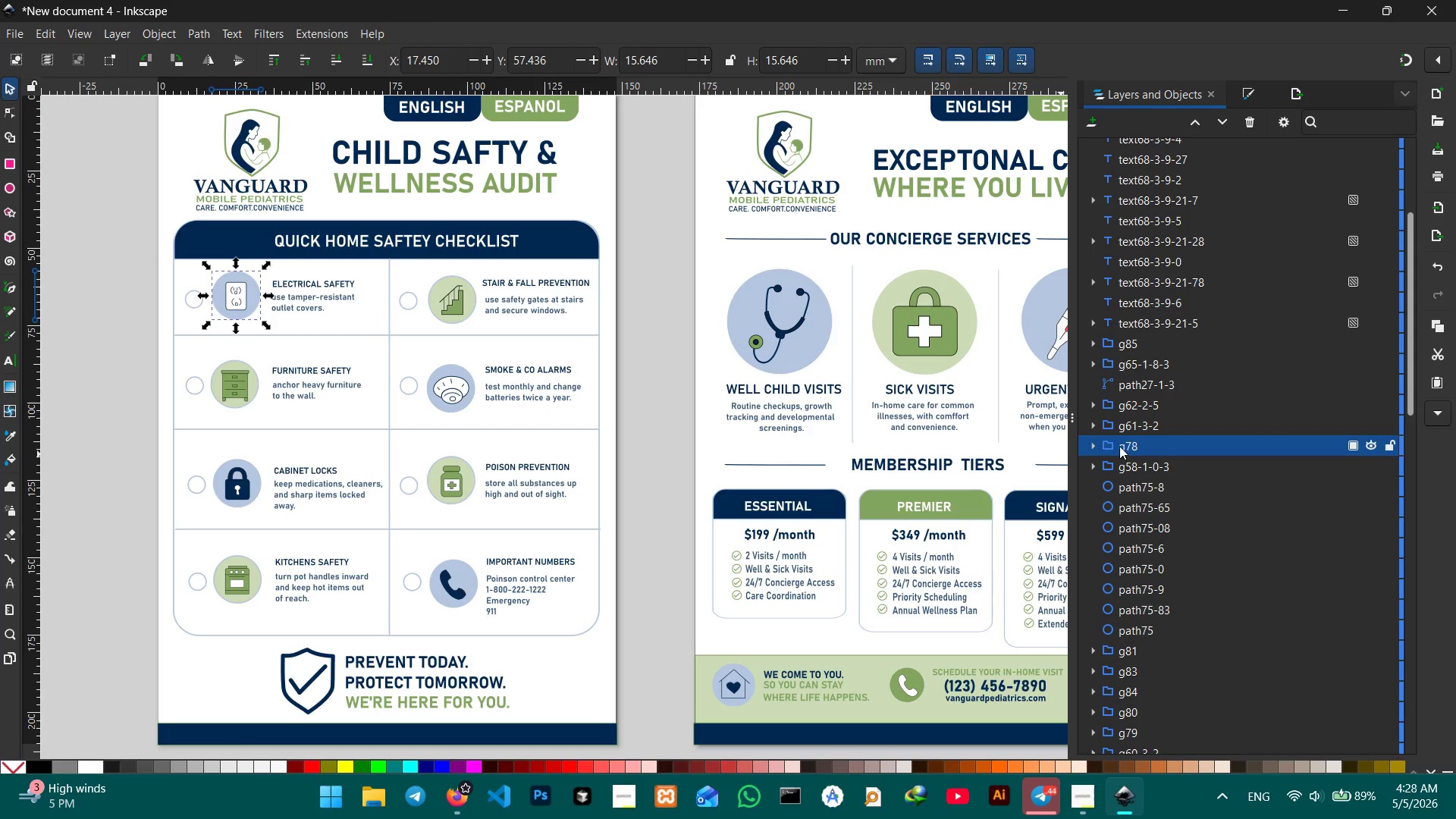 
double_click([1141, 446])
 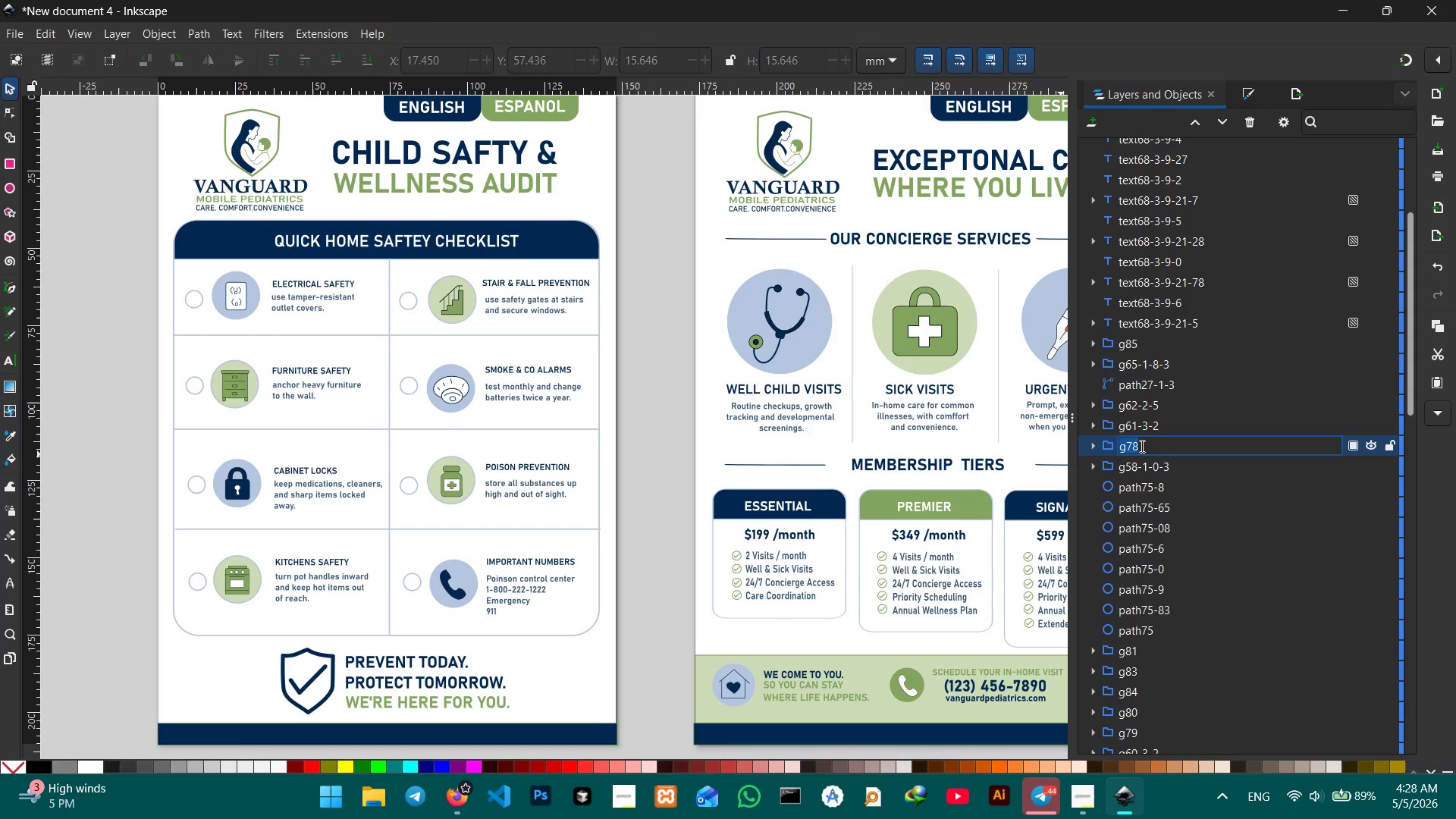 
wait(5.39)
 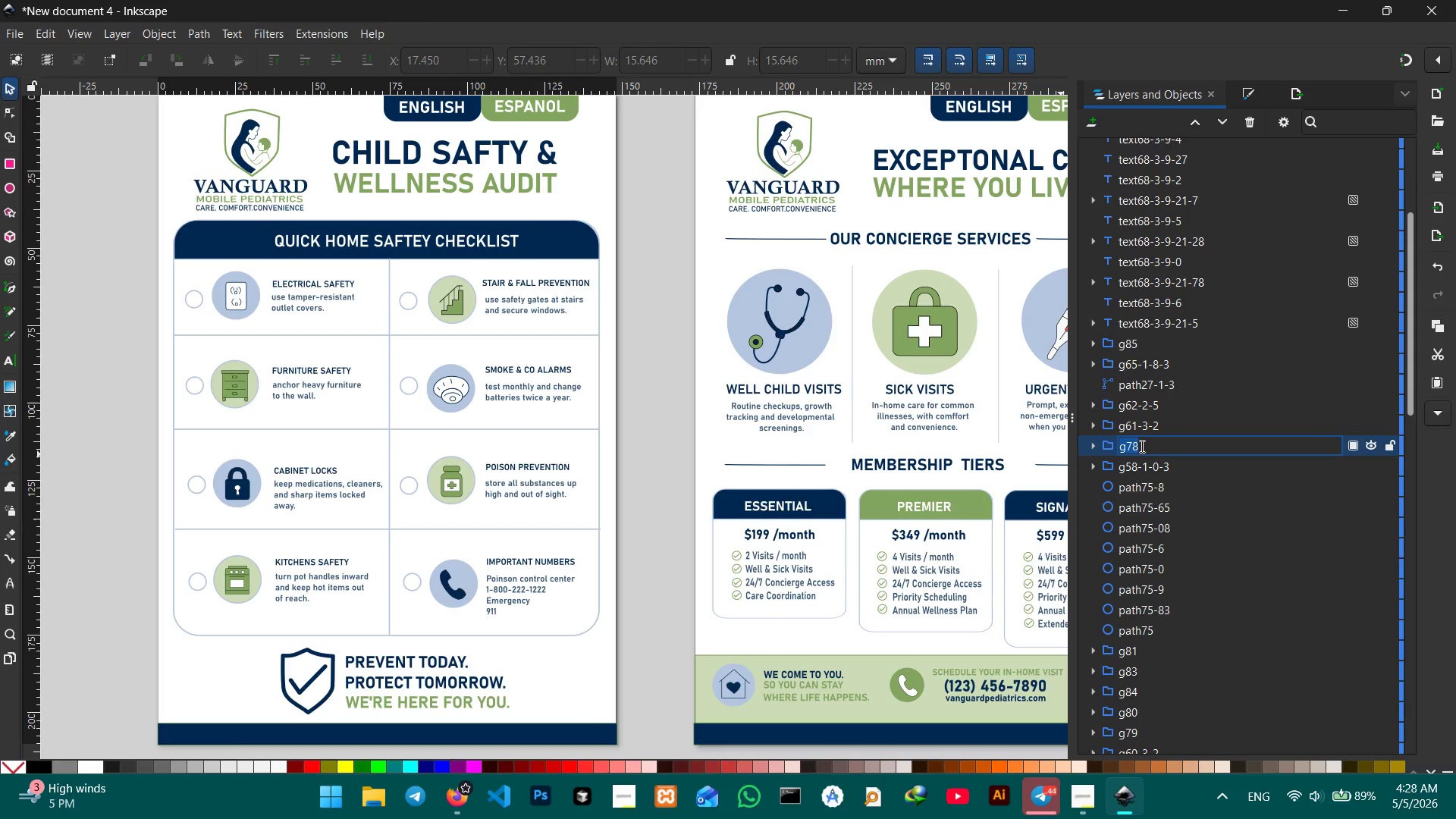 
type(OUT)
key(Backspace)
key(Backspace)
key(Backspace)
type(outlet icon\)
 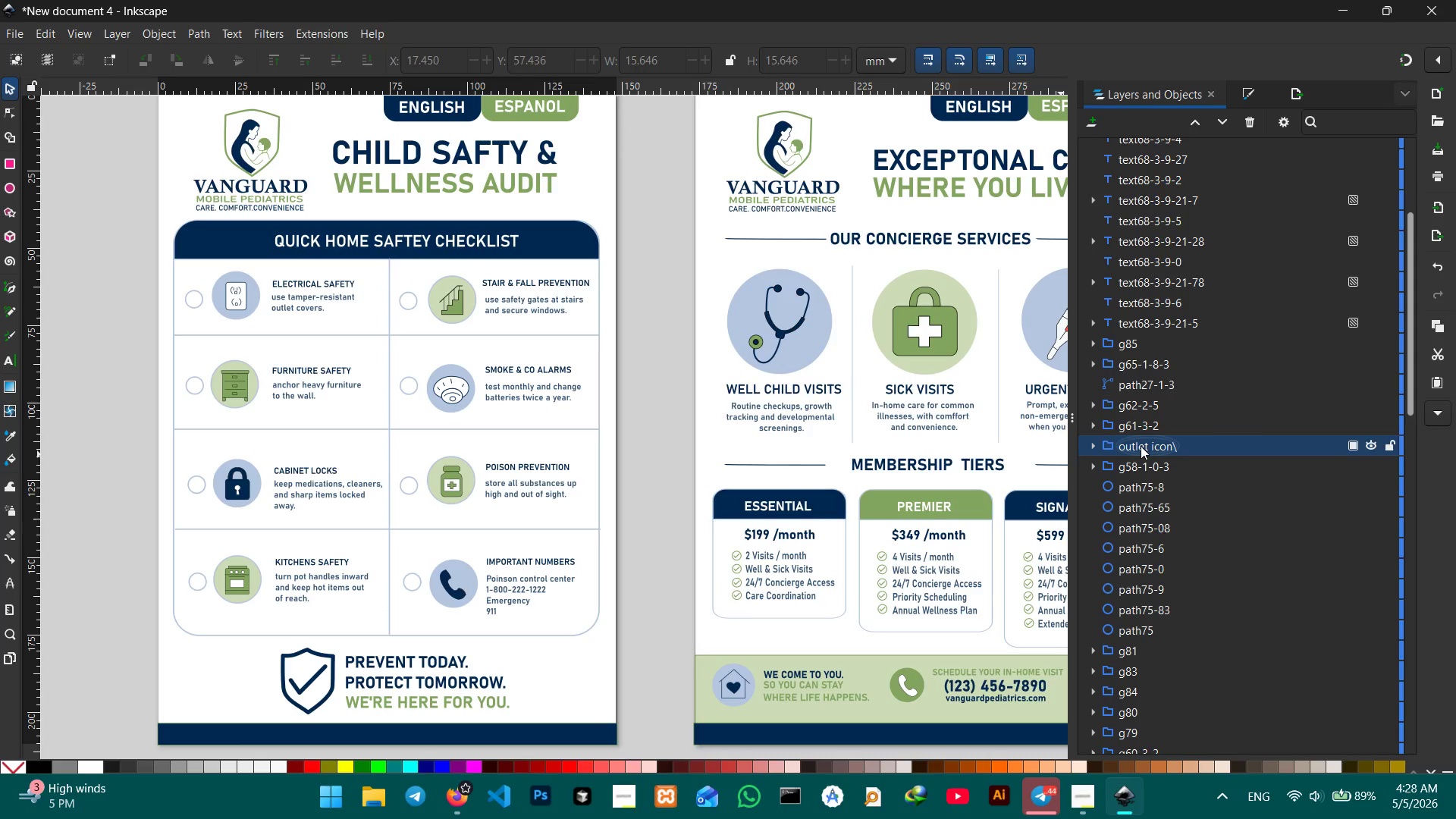 
key(Enter)
 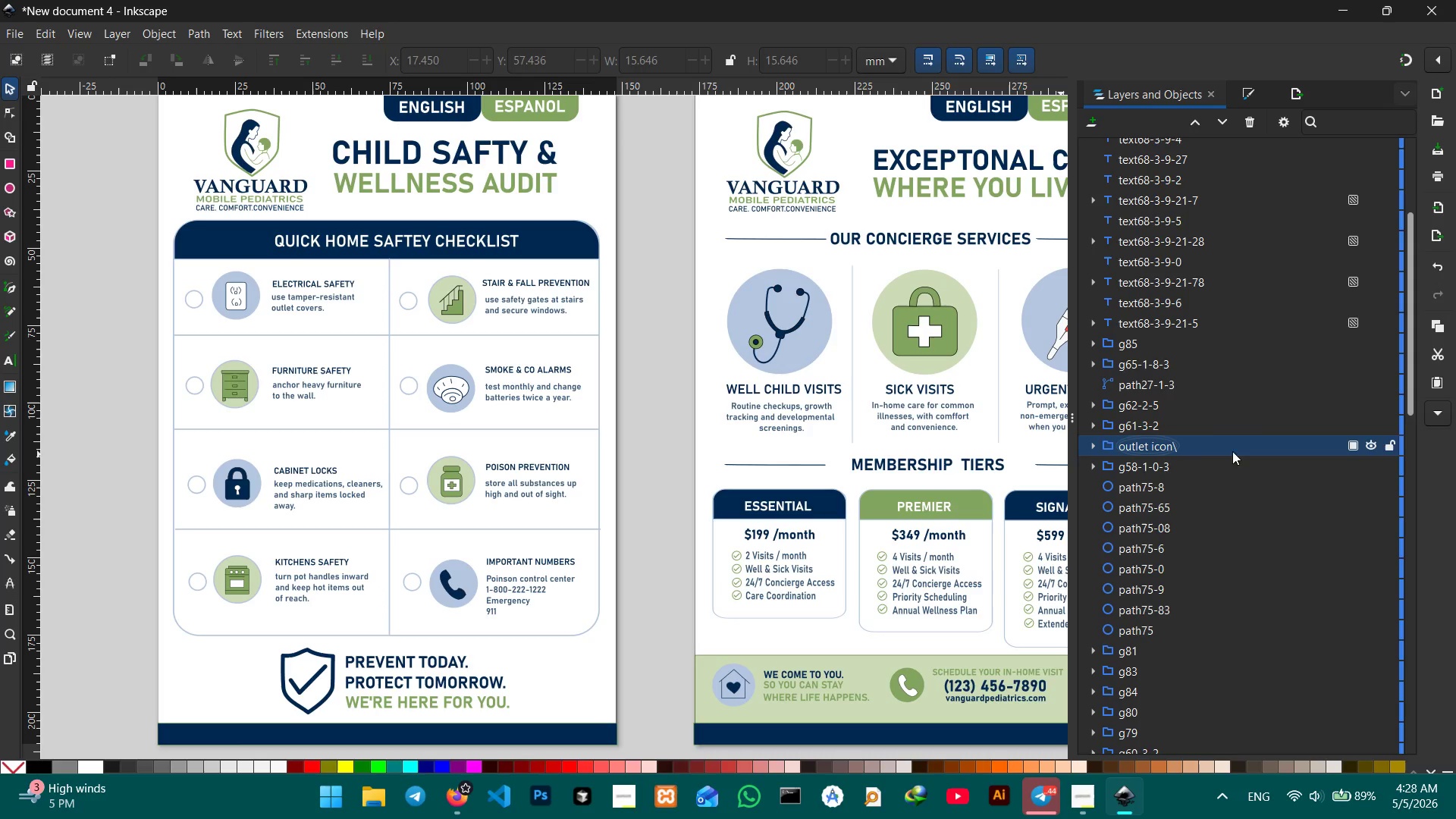 
double_click([1194, 451])
 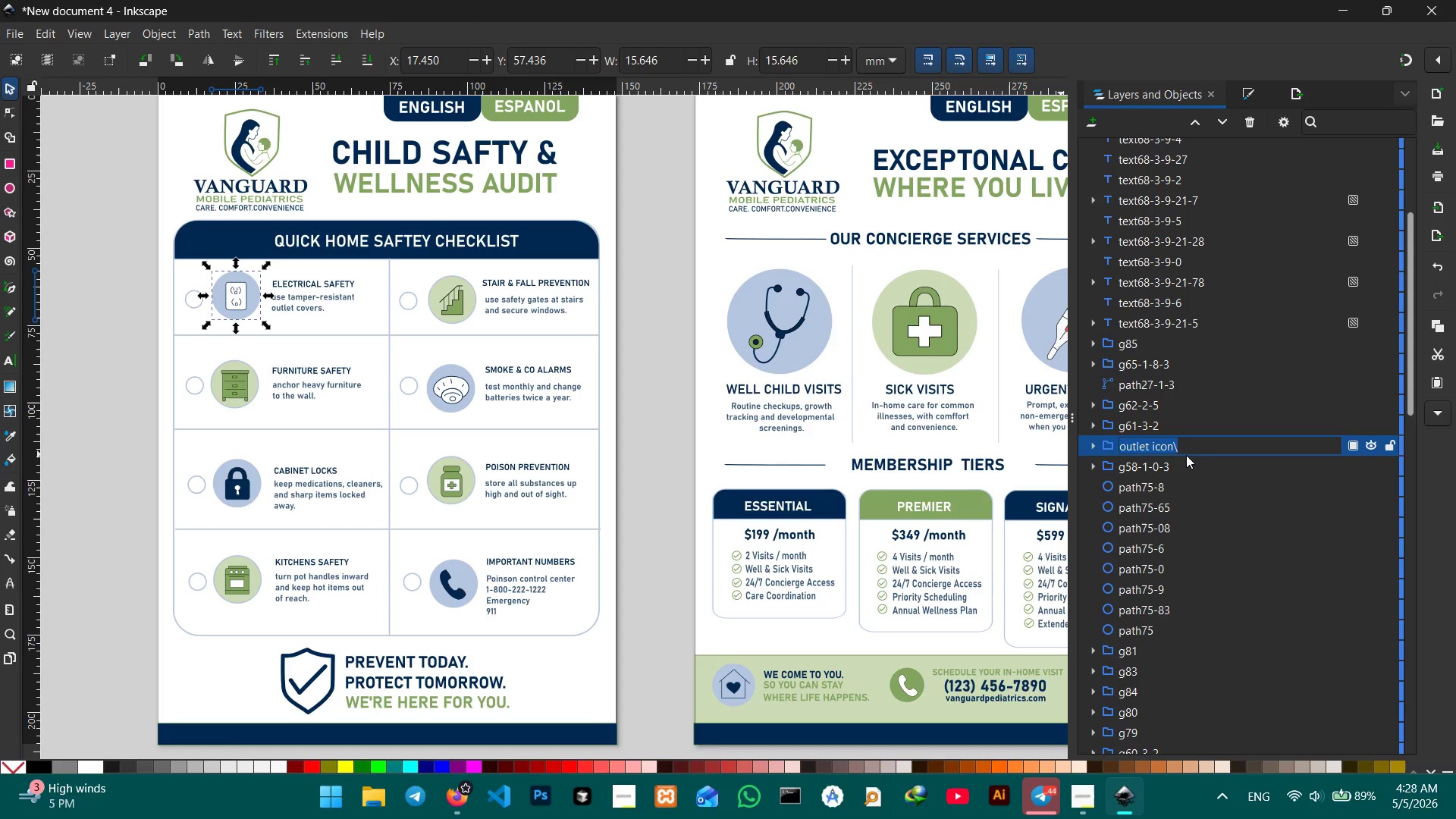 
key(Backspace)
 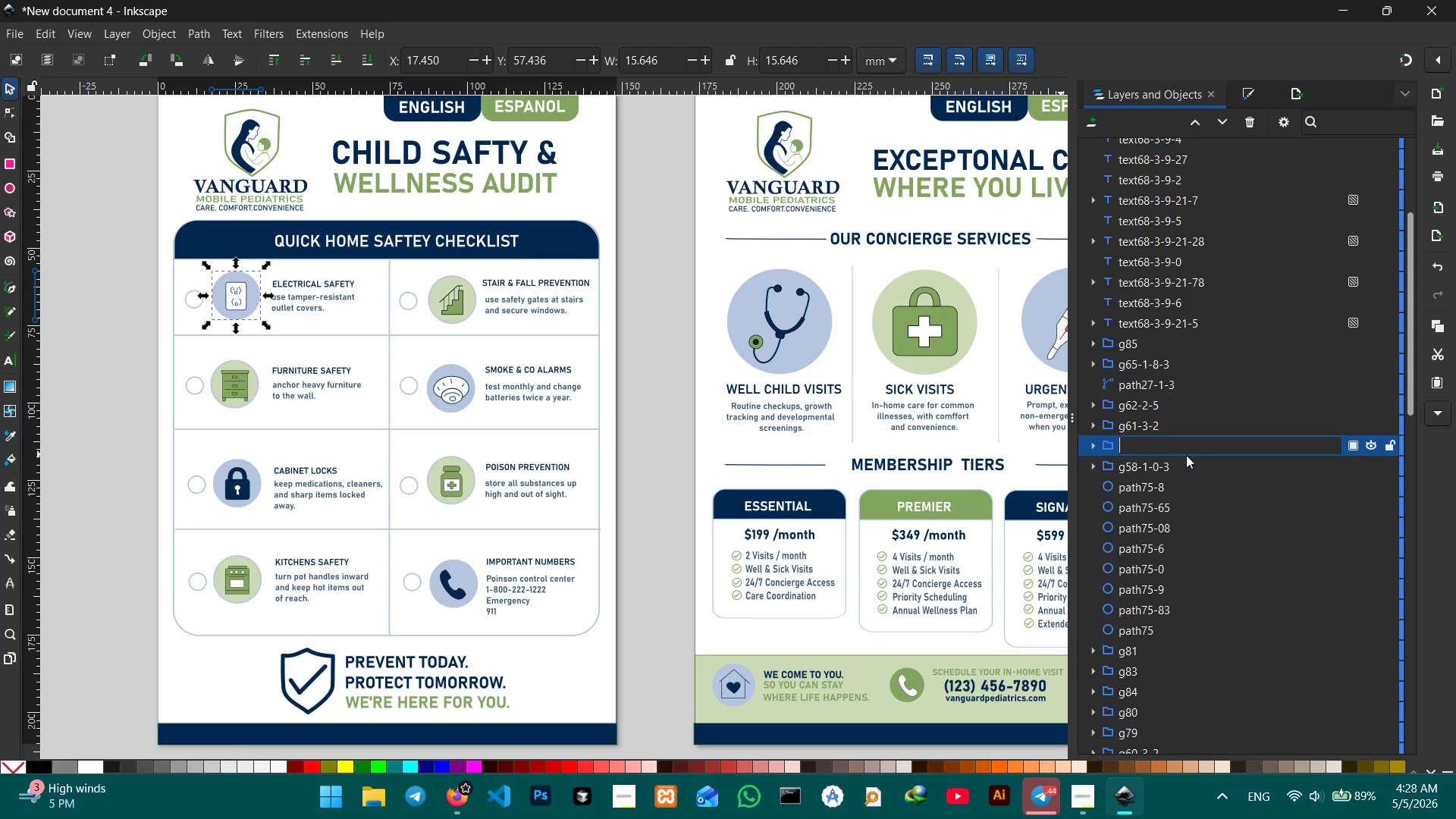 
key(Control+Z)
 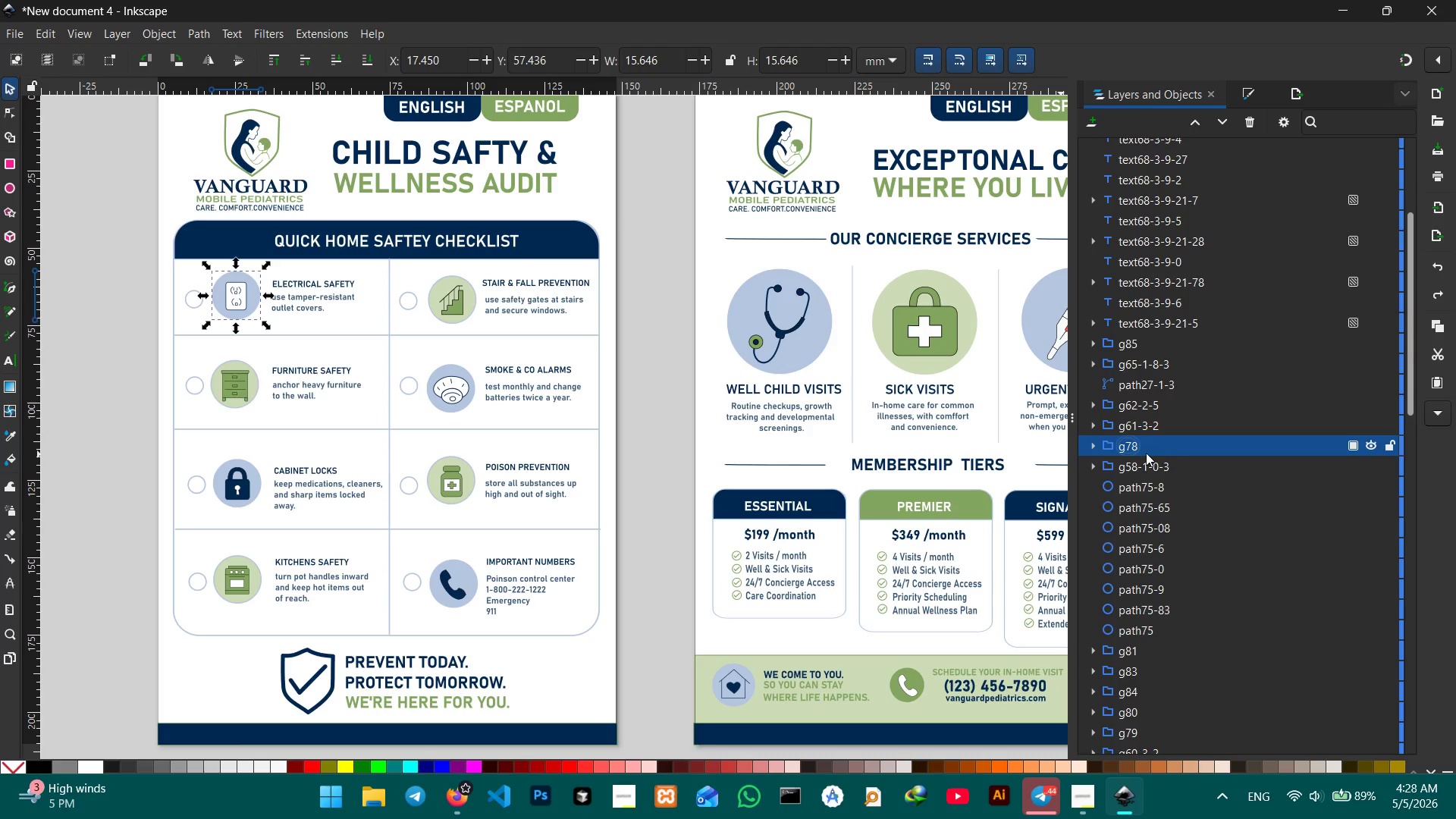 
double_click([1143, 453])
 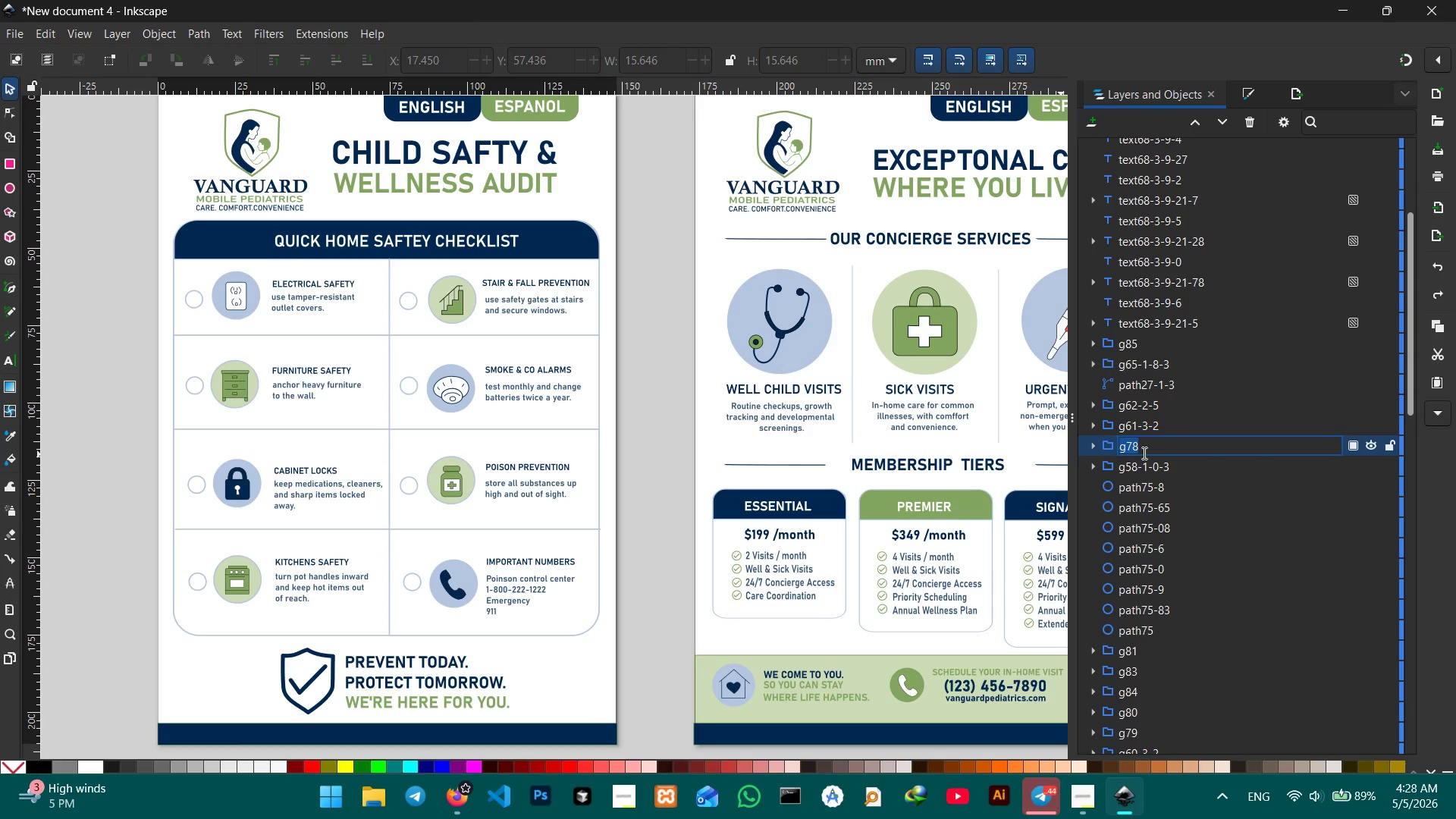 
type(outlet icon)
 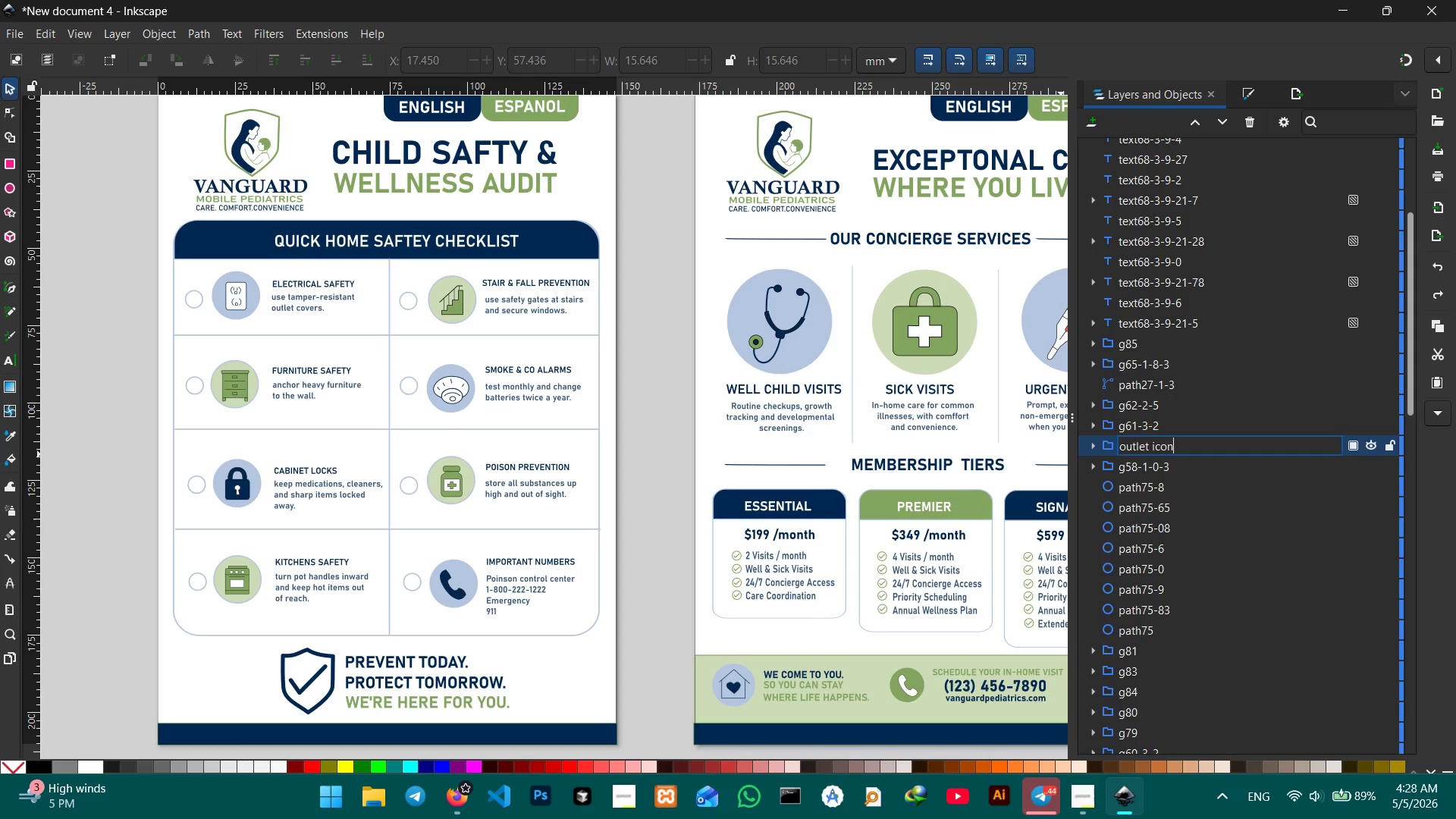 
key(Enter)
 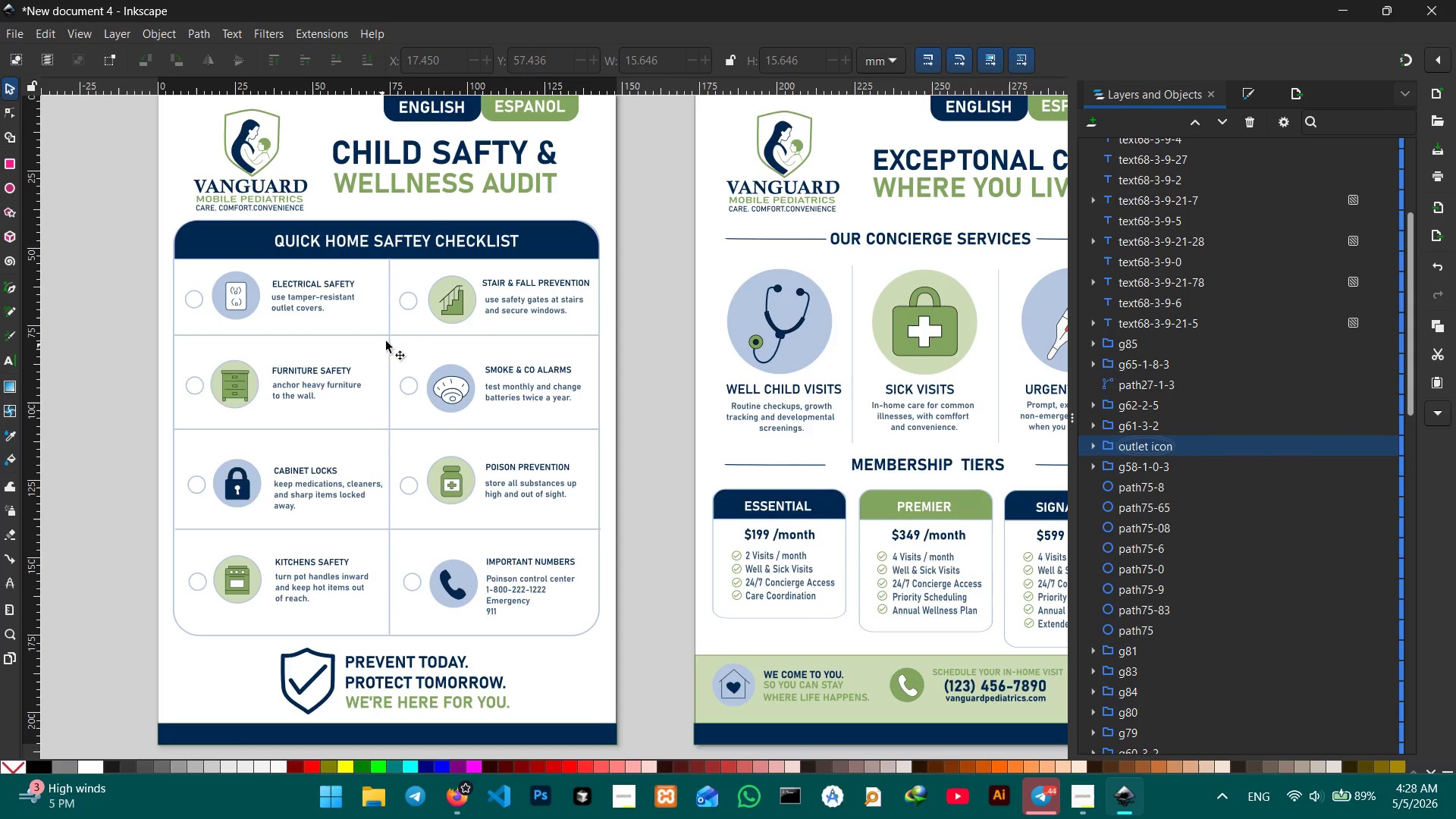 
left_click([449, 318])
 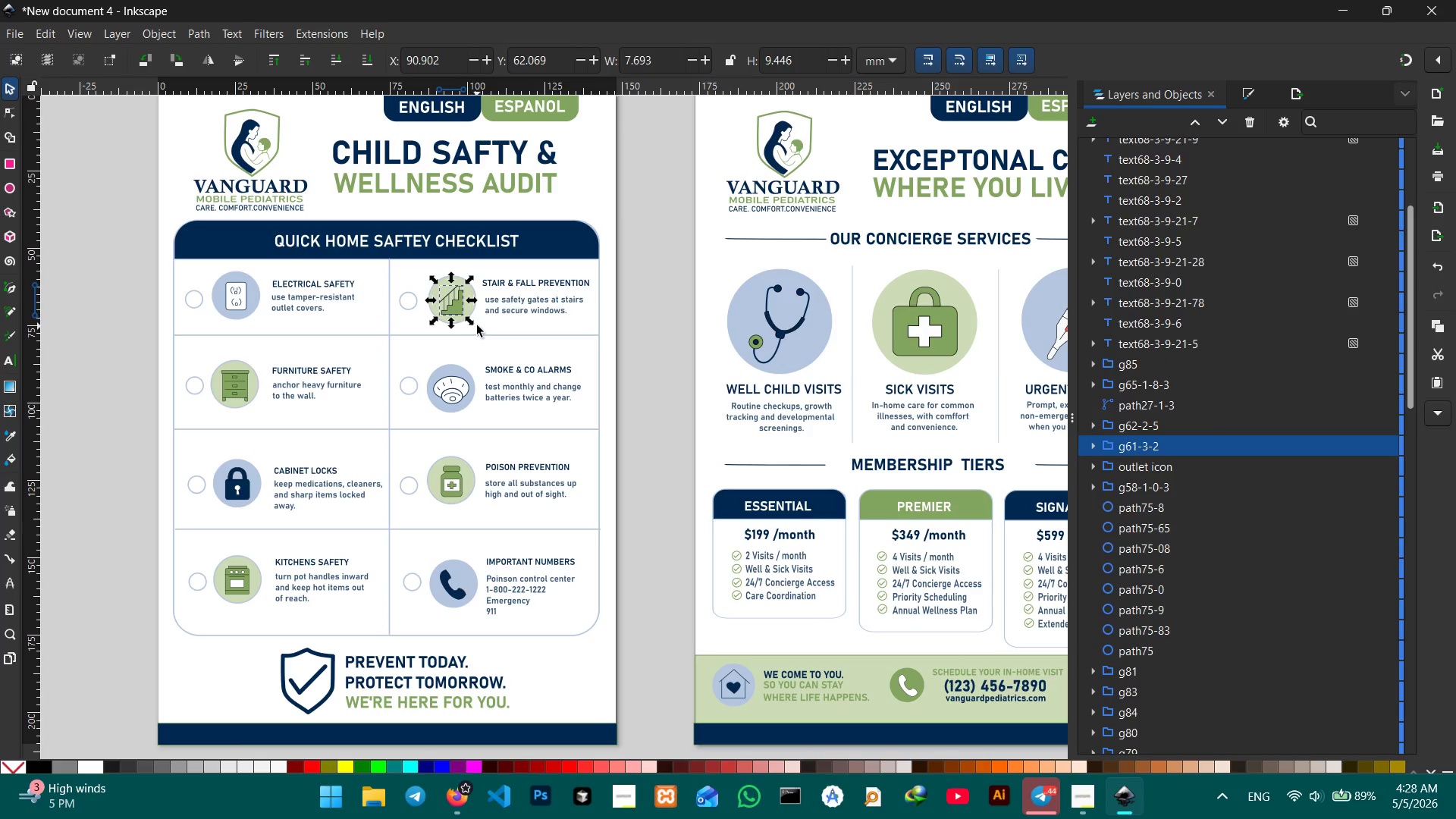 
hold_key(key=ControlLeft, duration=0.44)
scroll: coordinate [477, 322], scroll_direction: up, amount: 1.0
 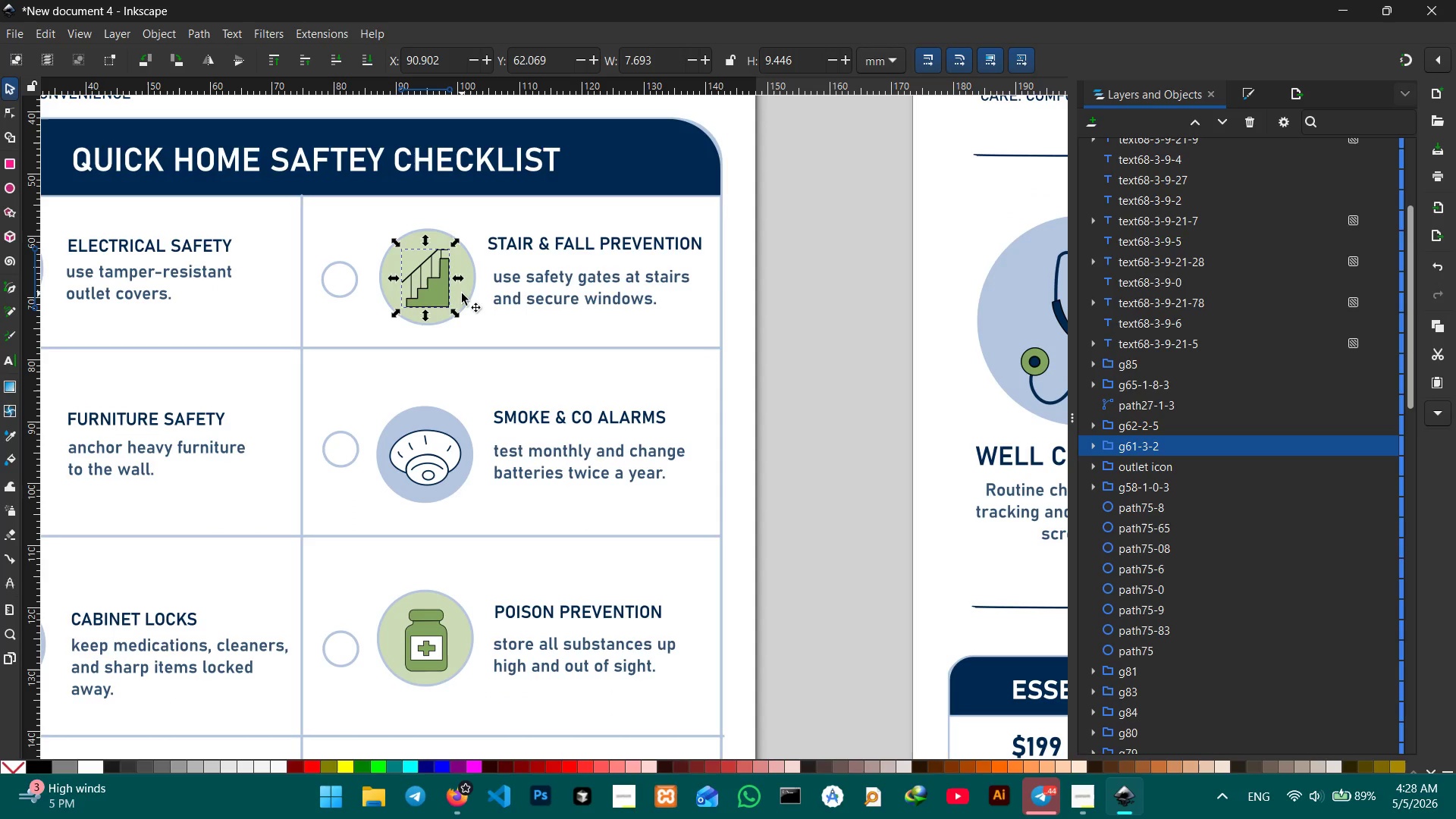 
hold_key(key=ShiftLeft, duration=1.12)
left_click([462, 293])
 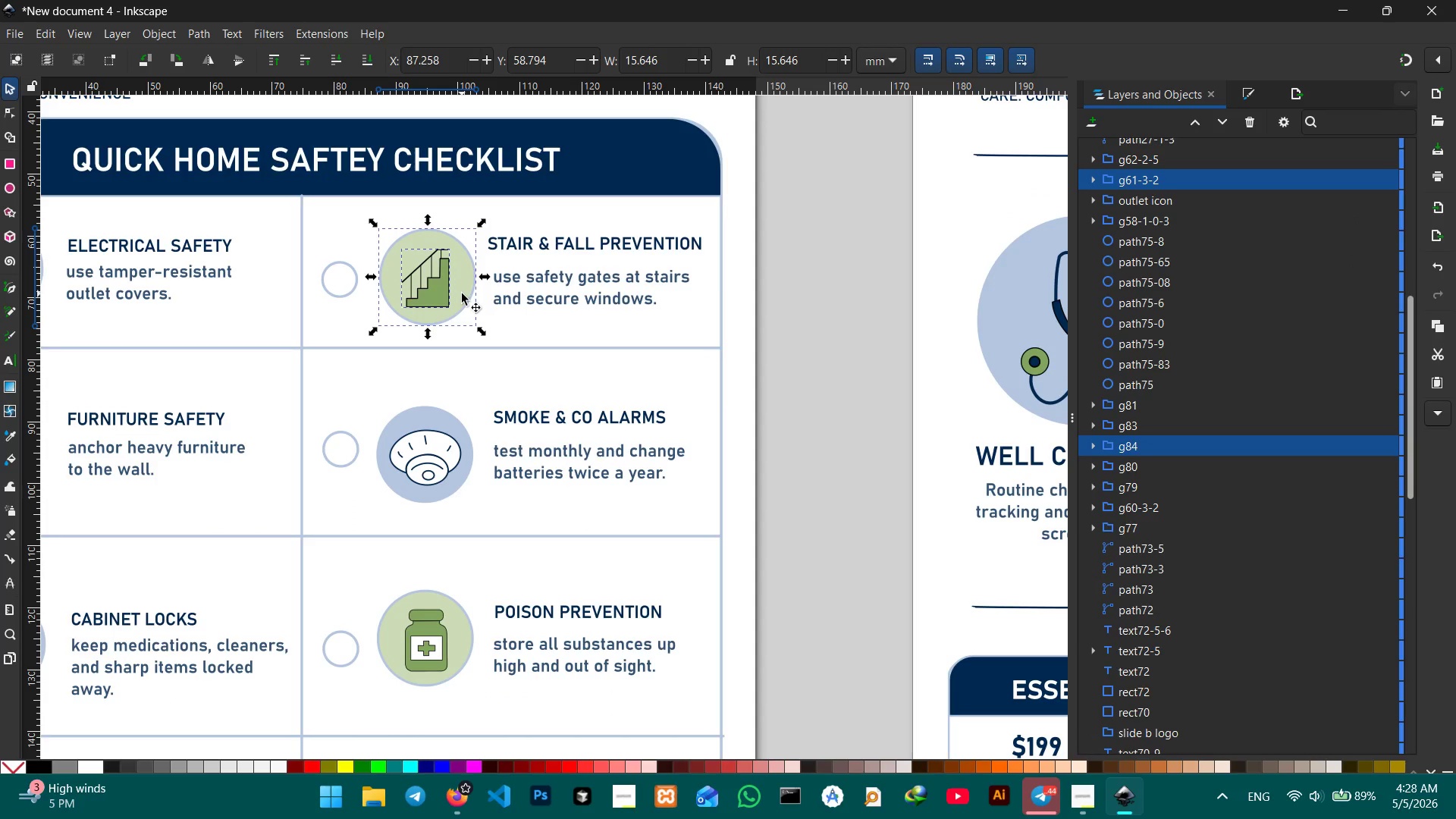 
key(Control+G)
 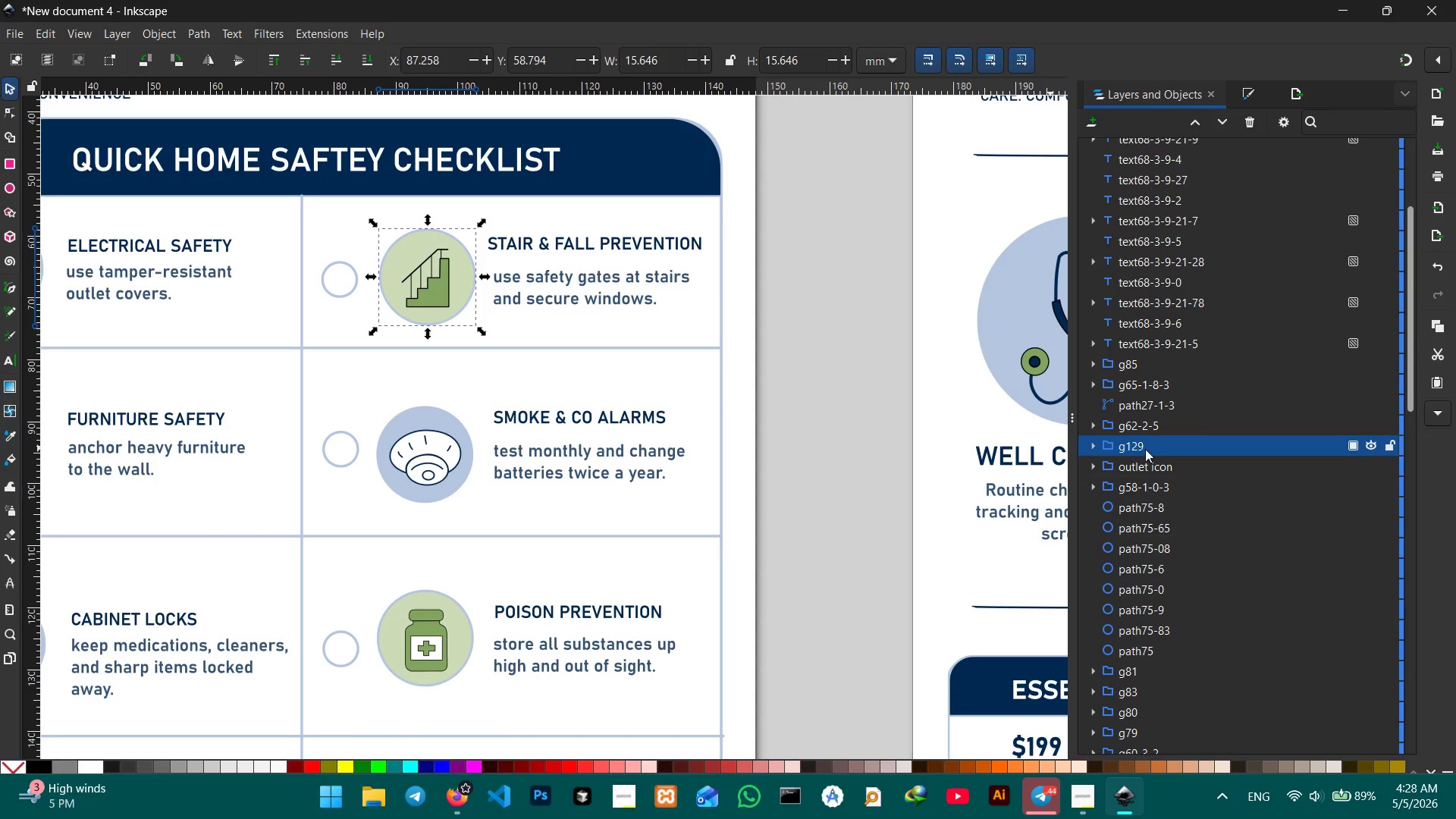 
double_click([1131, 443])
 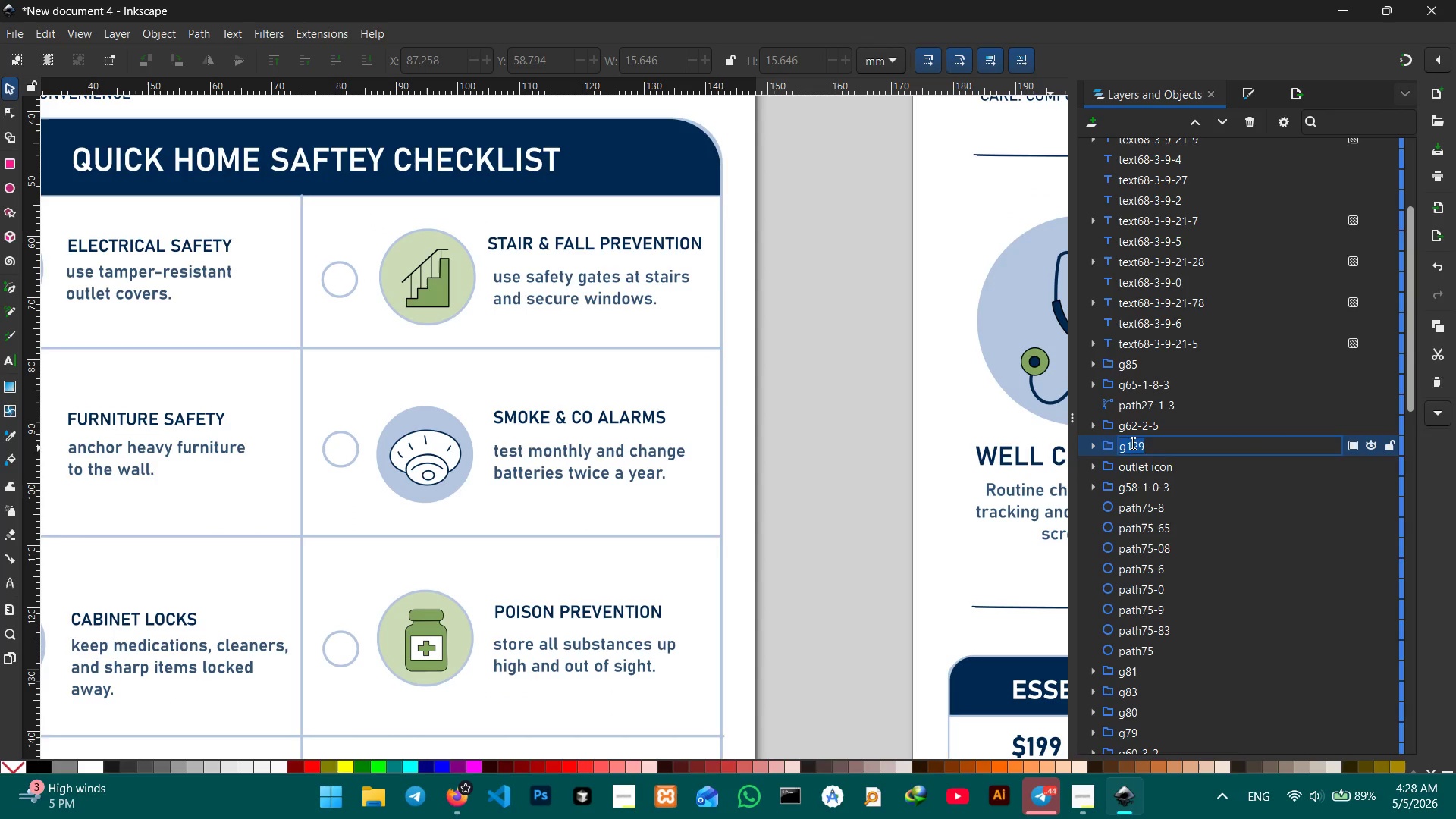 
type(stair icon)
 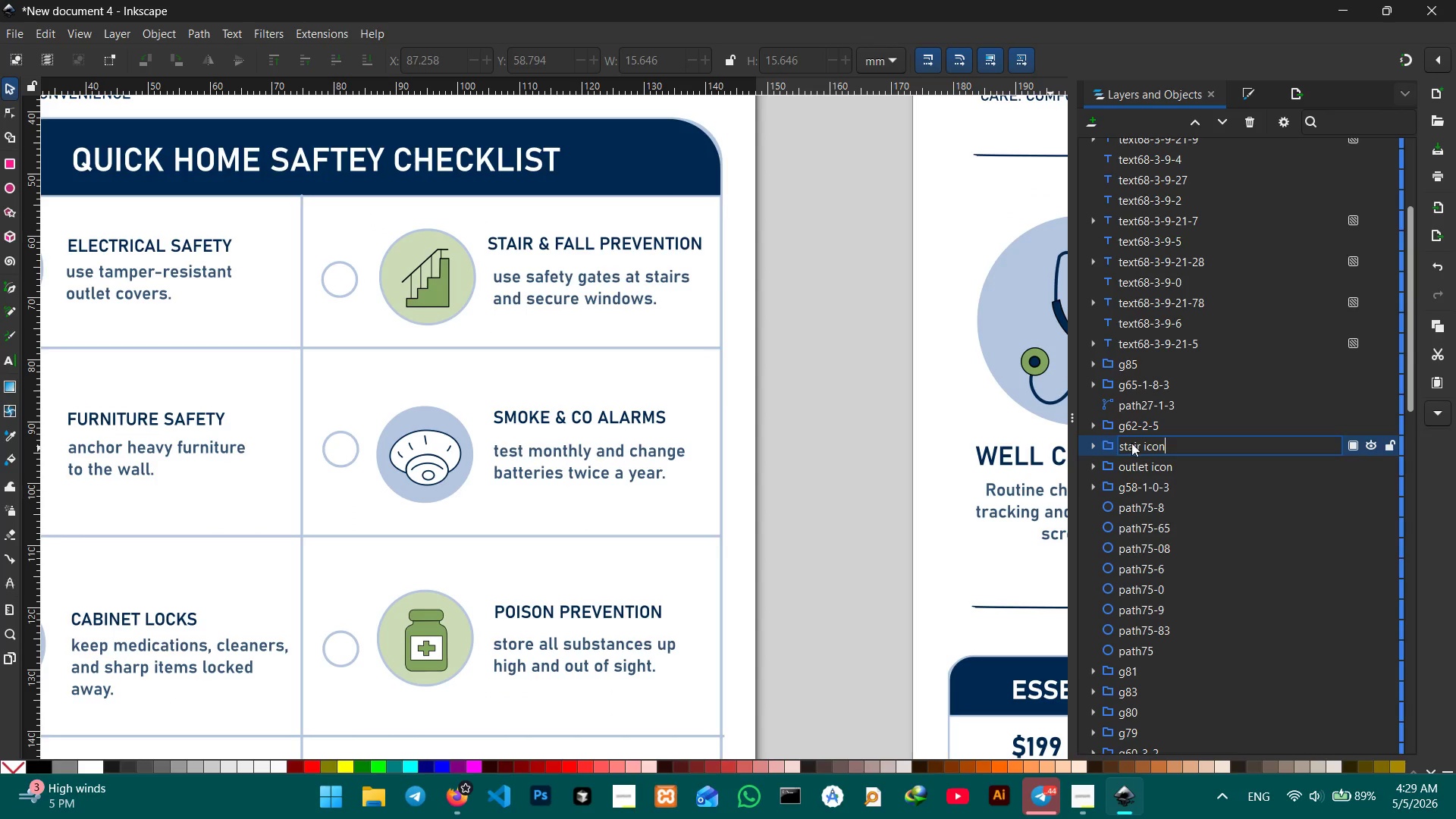 
key(Enter)
 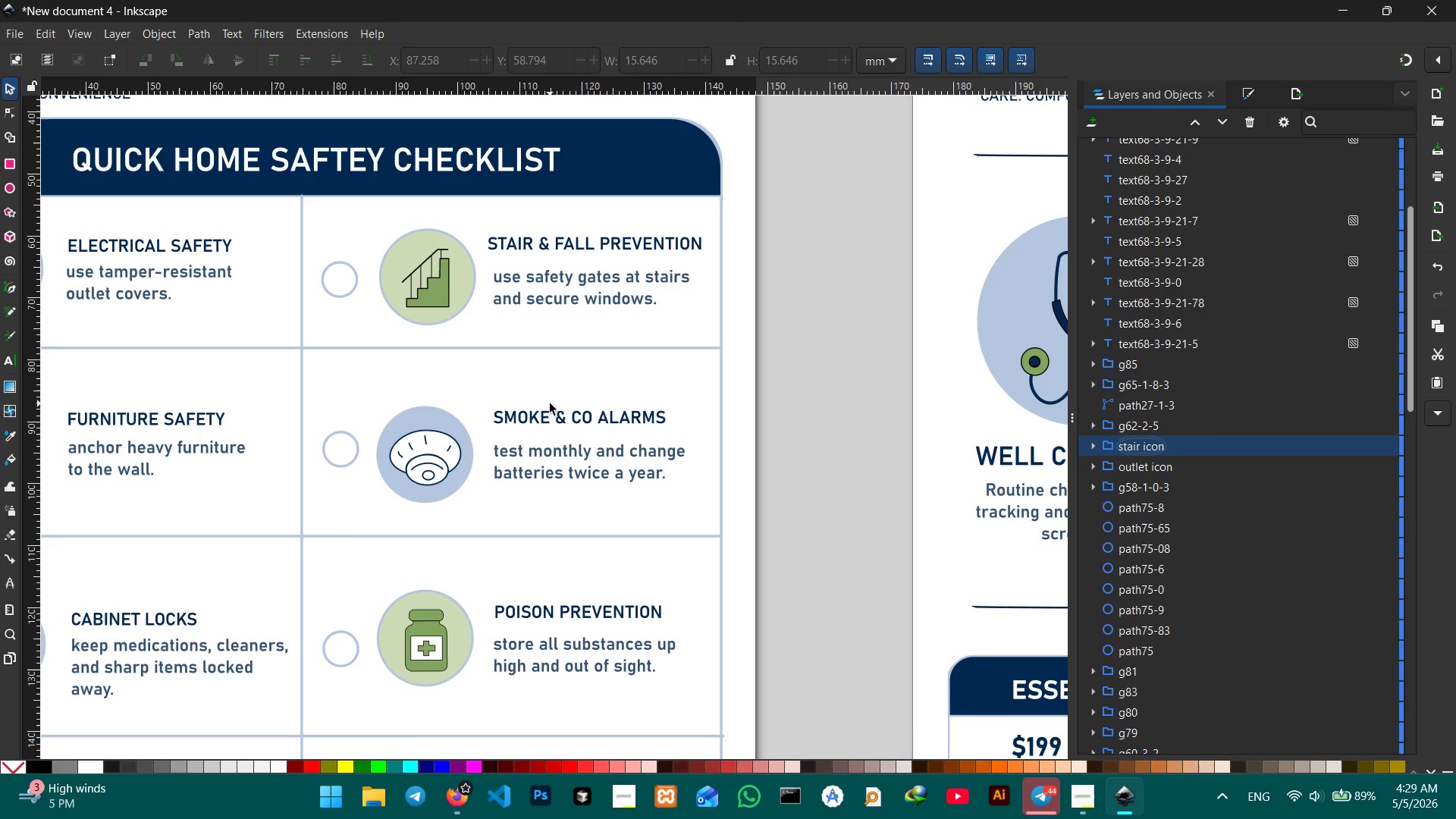 
left_click([432, 446])
 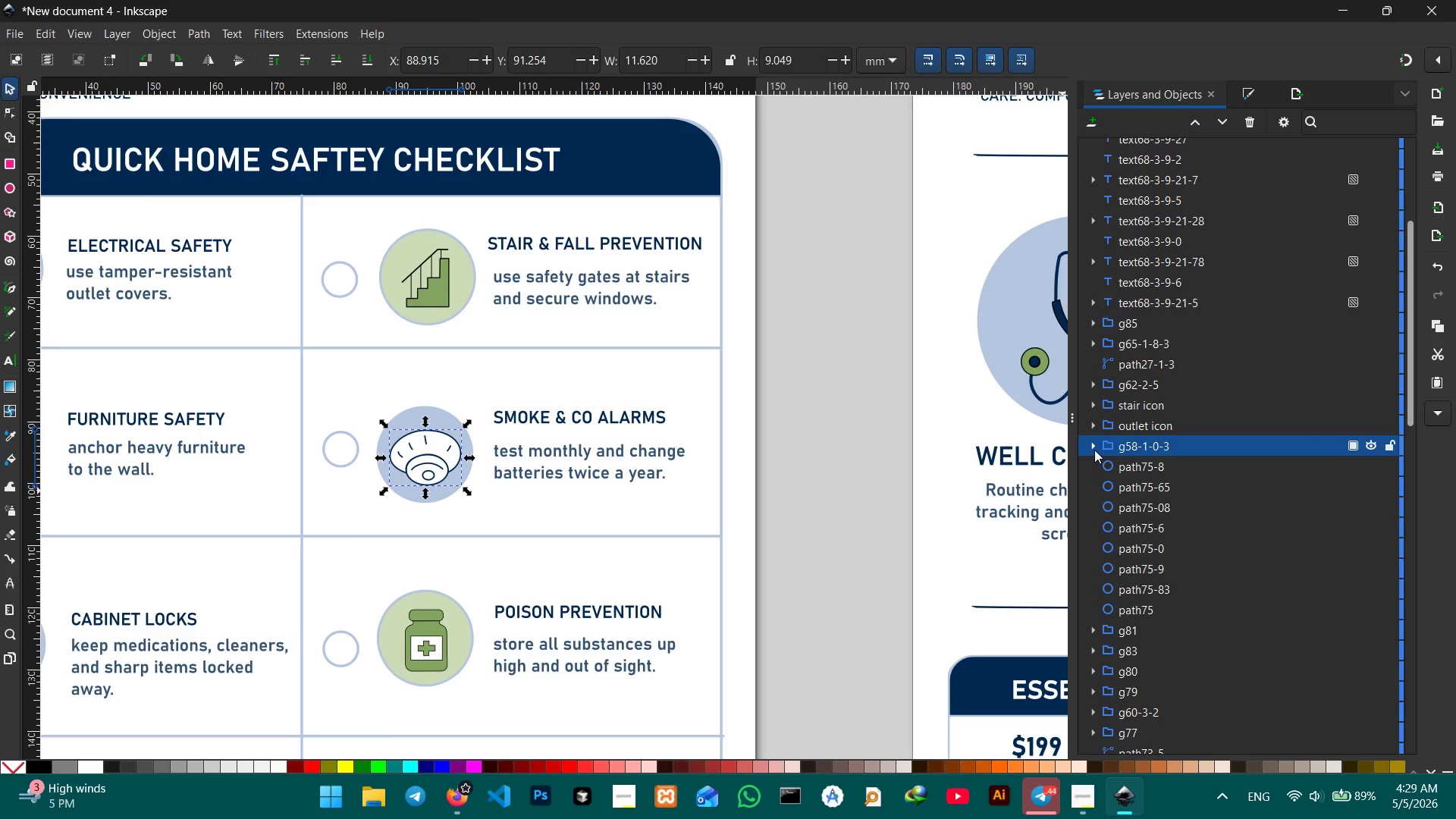 
left_click([1145, 482])
 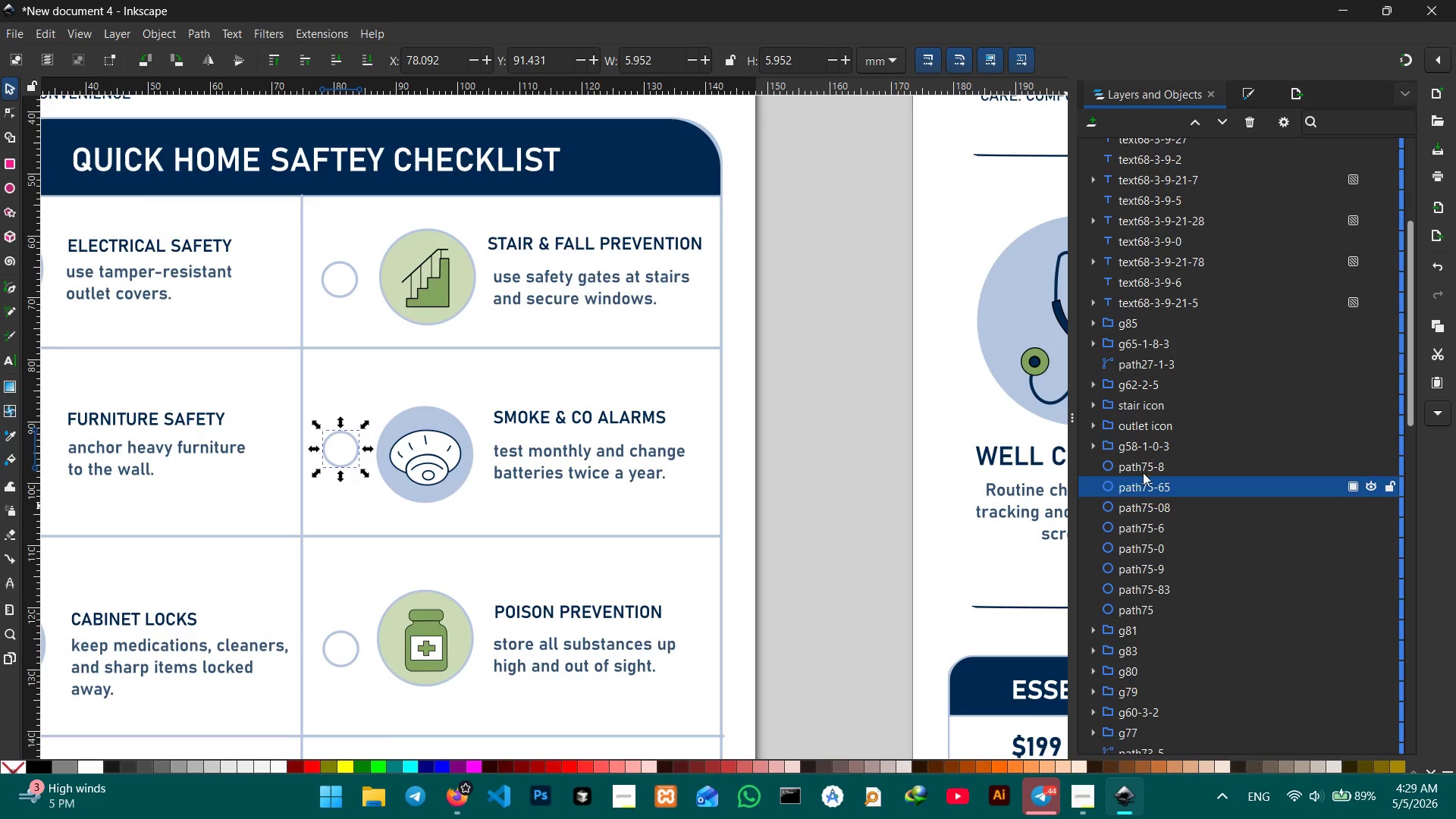 
left_click([1094, 450])
 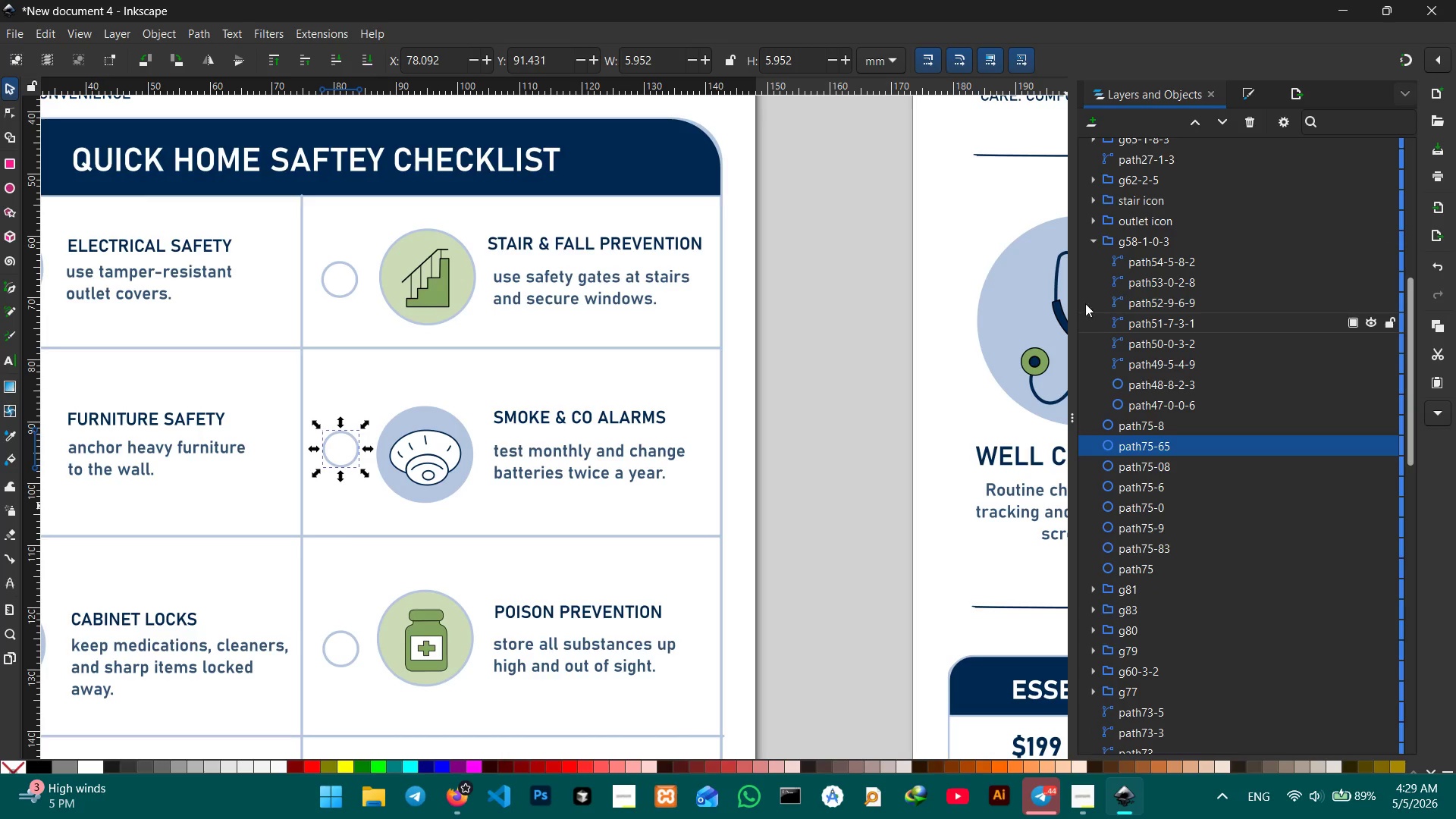 
left_click([1094, 243])
 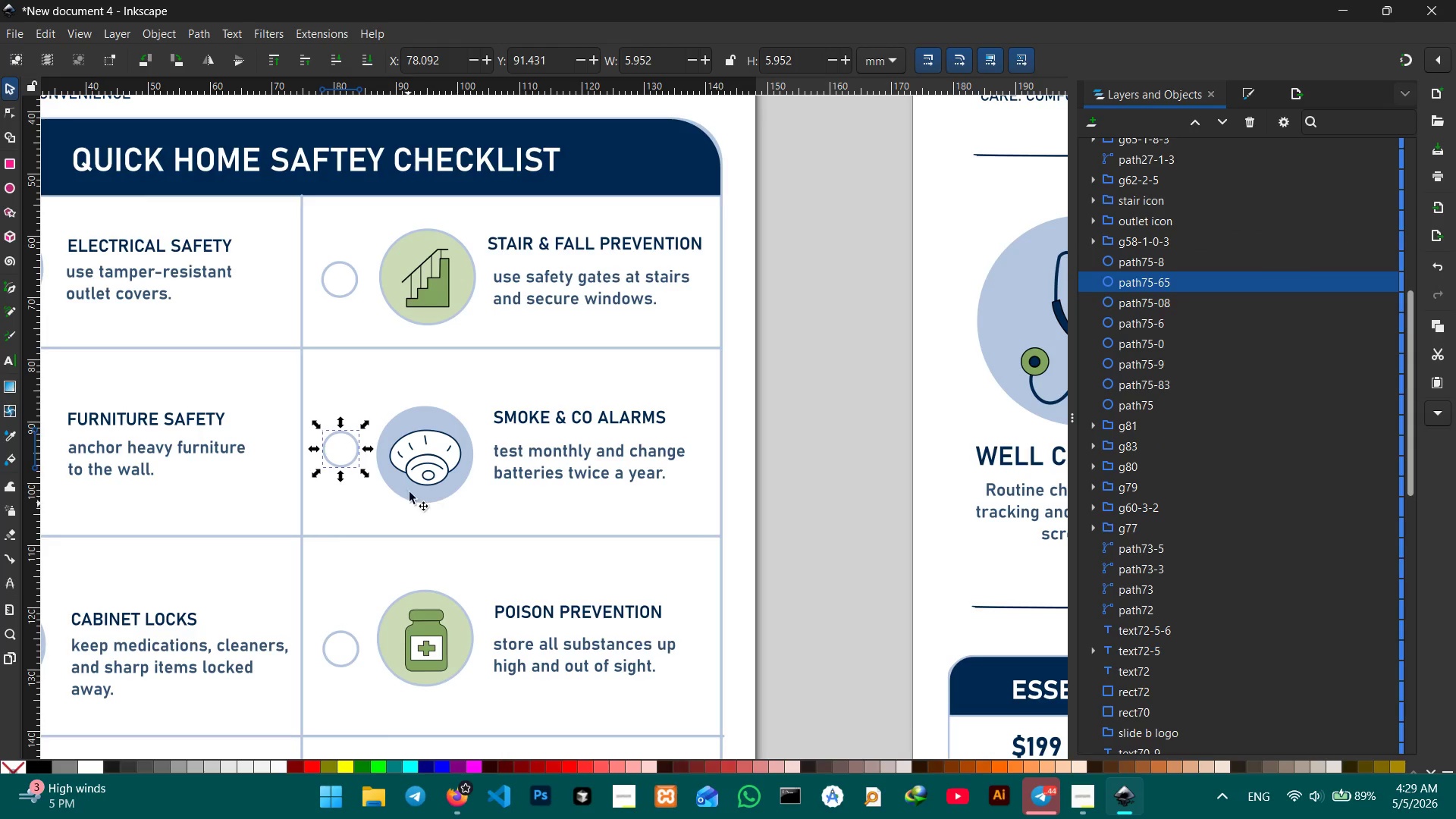 
left_click([422, 404])
 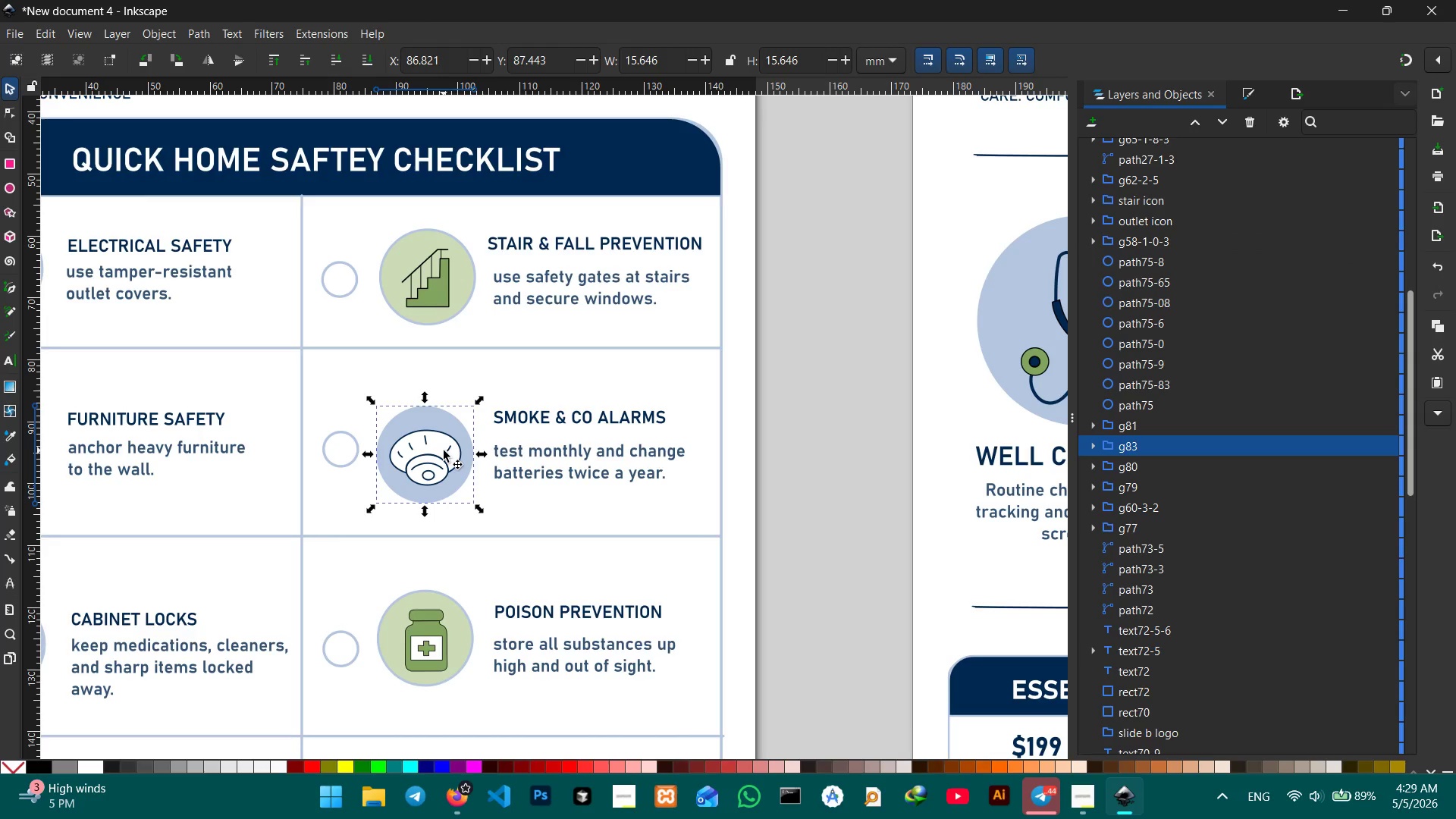 
hold_key(key=ShiftLeft, duration=1.31)
left_click([446, 453])
 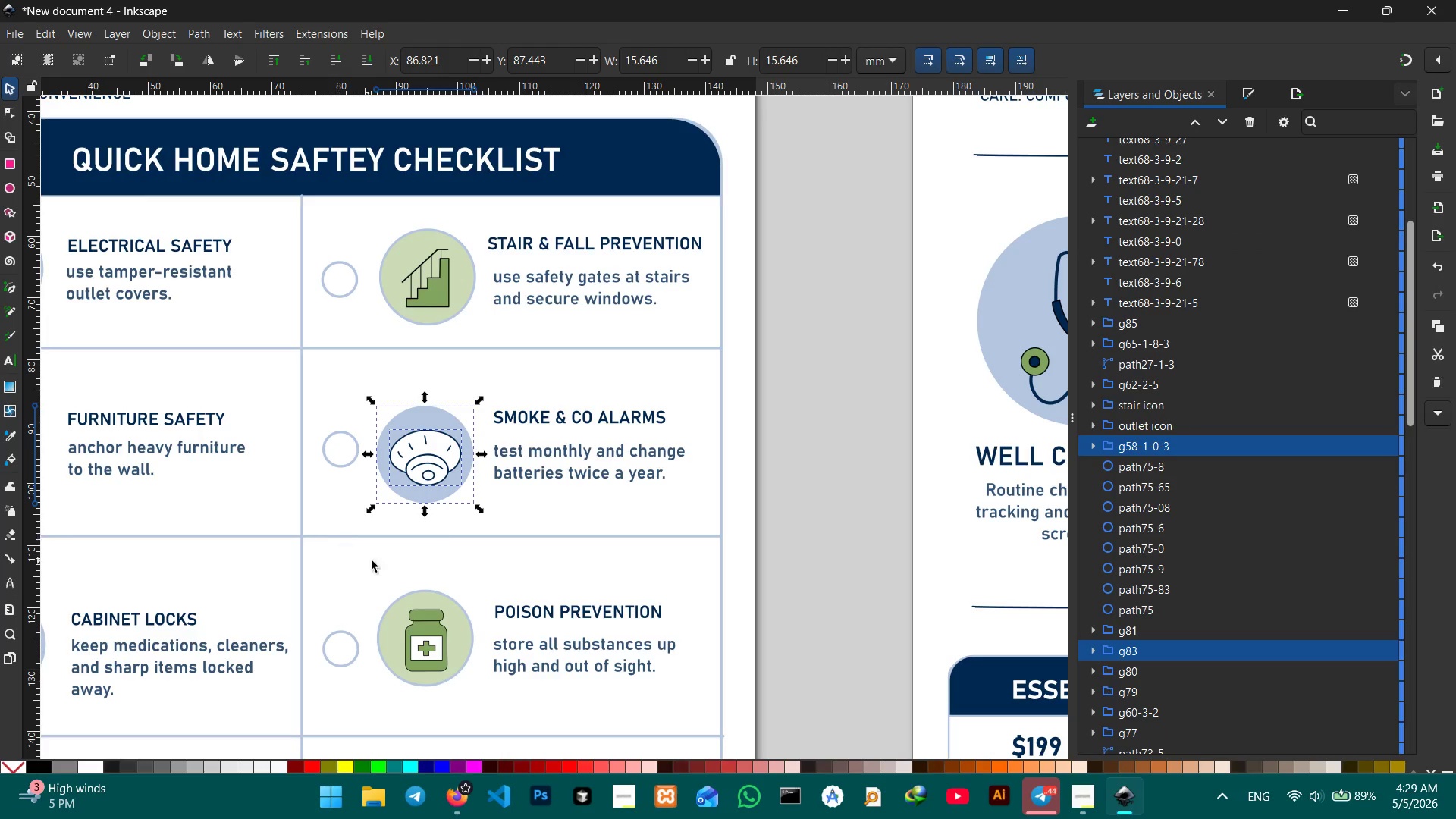 
key(Control+G)
 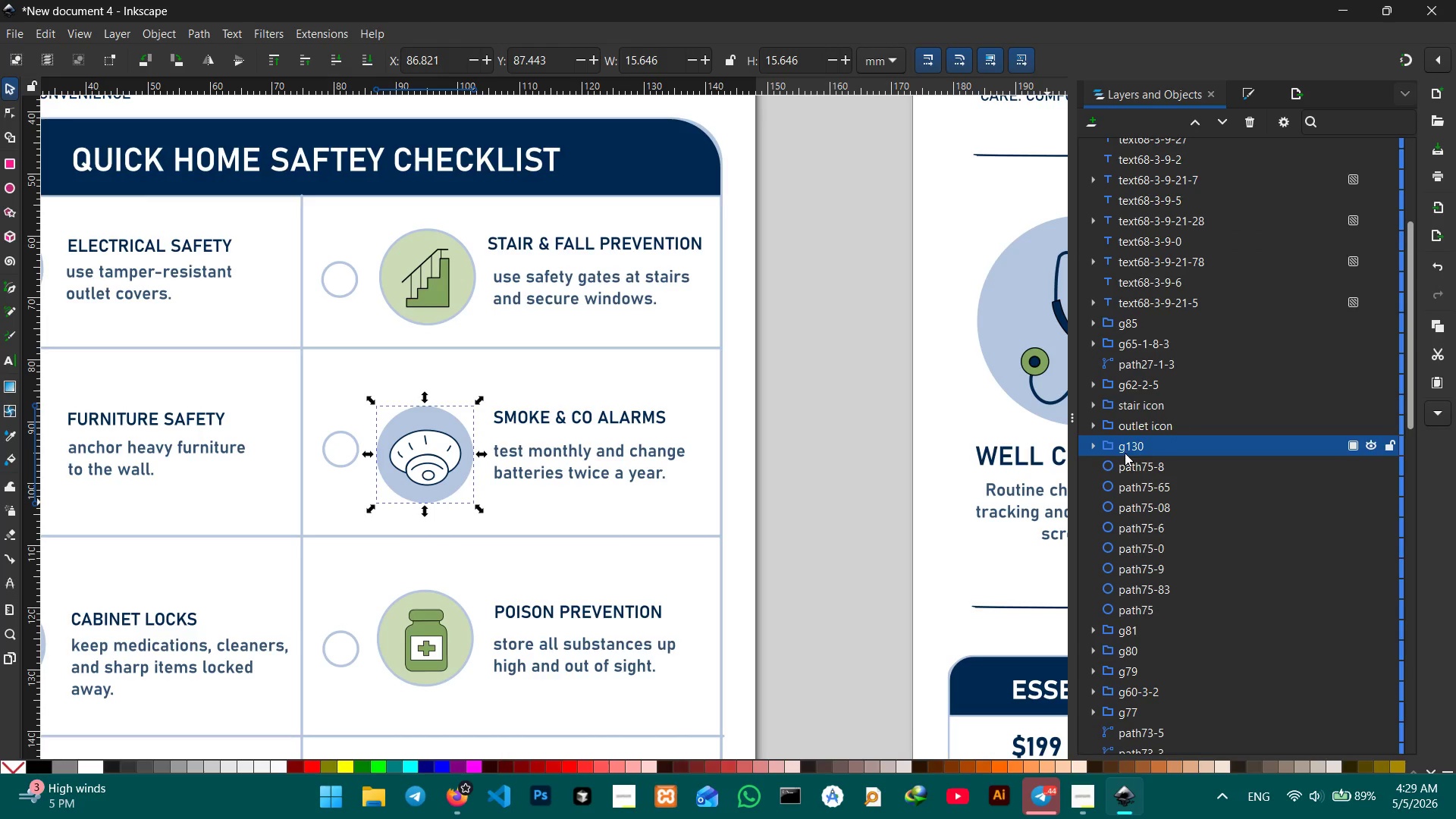 
double_click([1134, 448])
 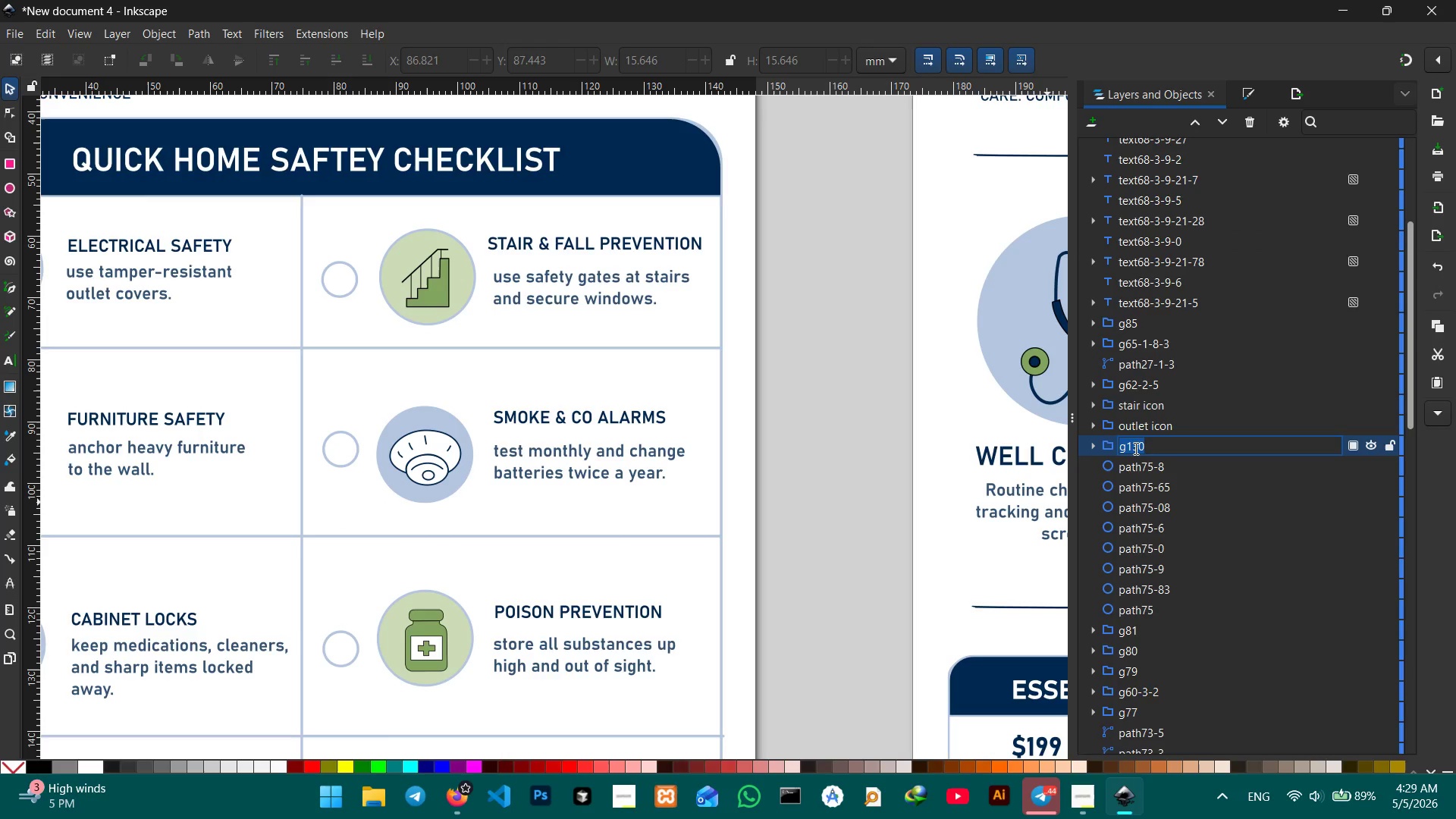 
wait(6.64)
 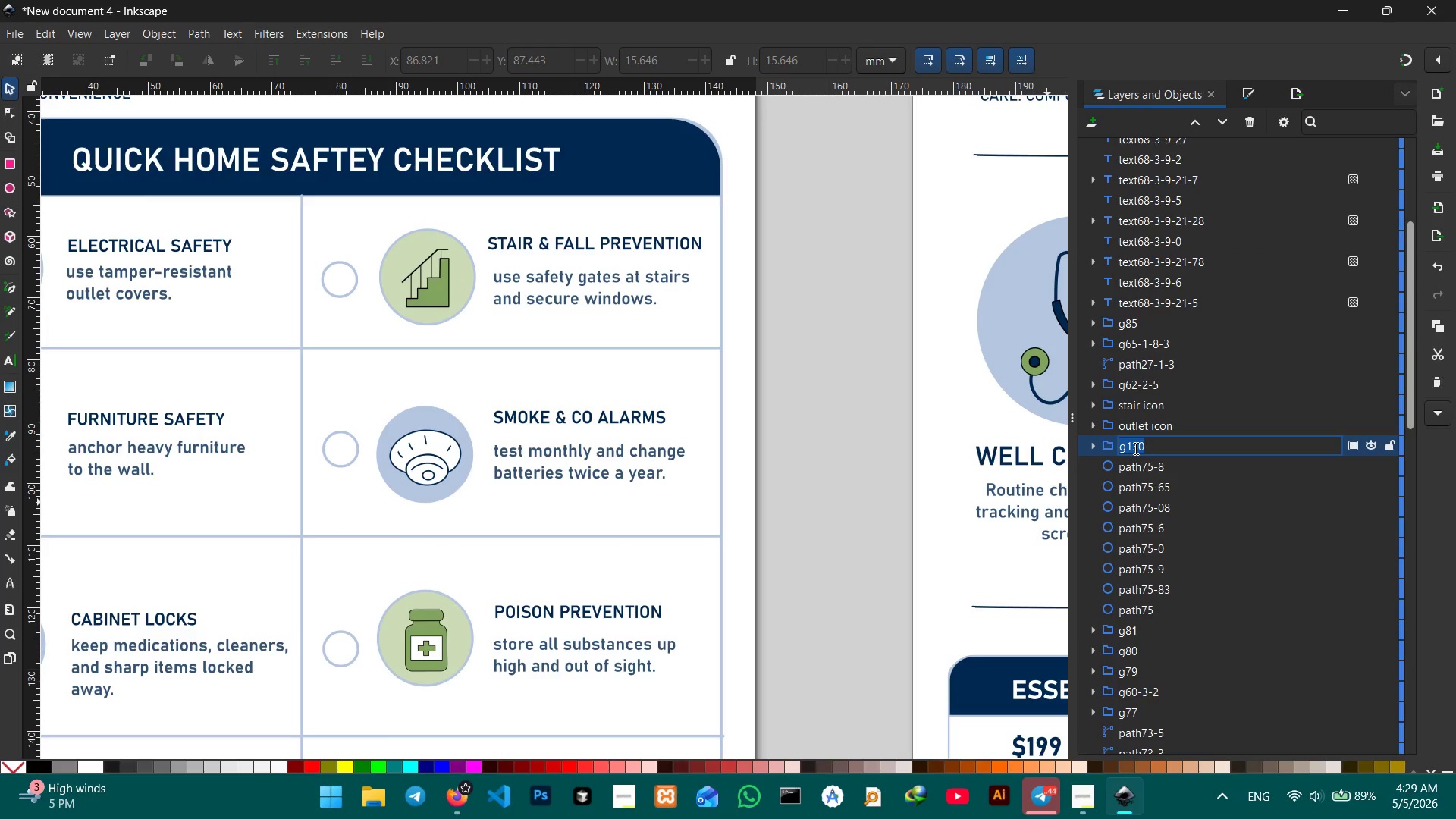 
type(smoke alarm icon)
 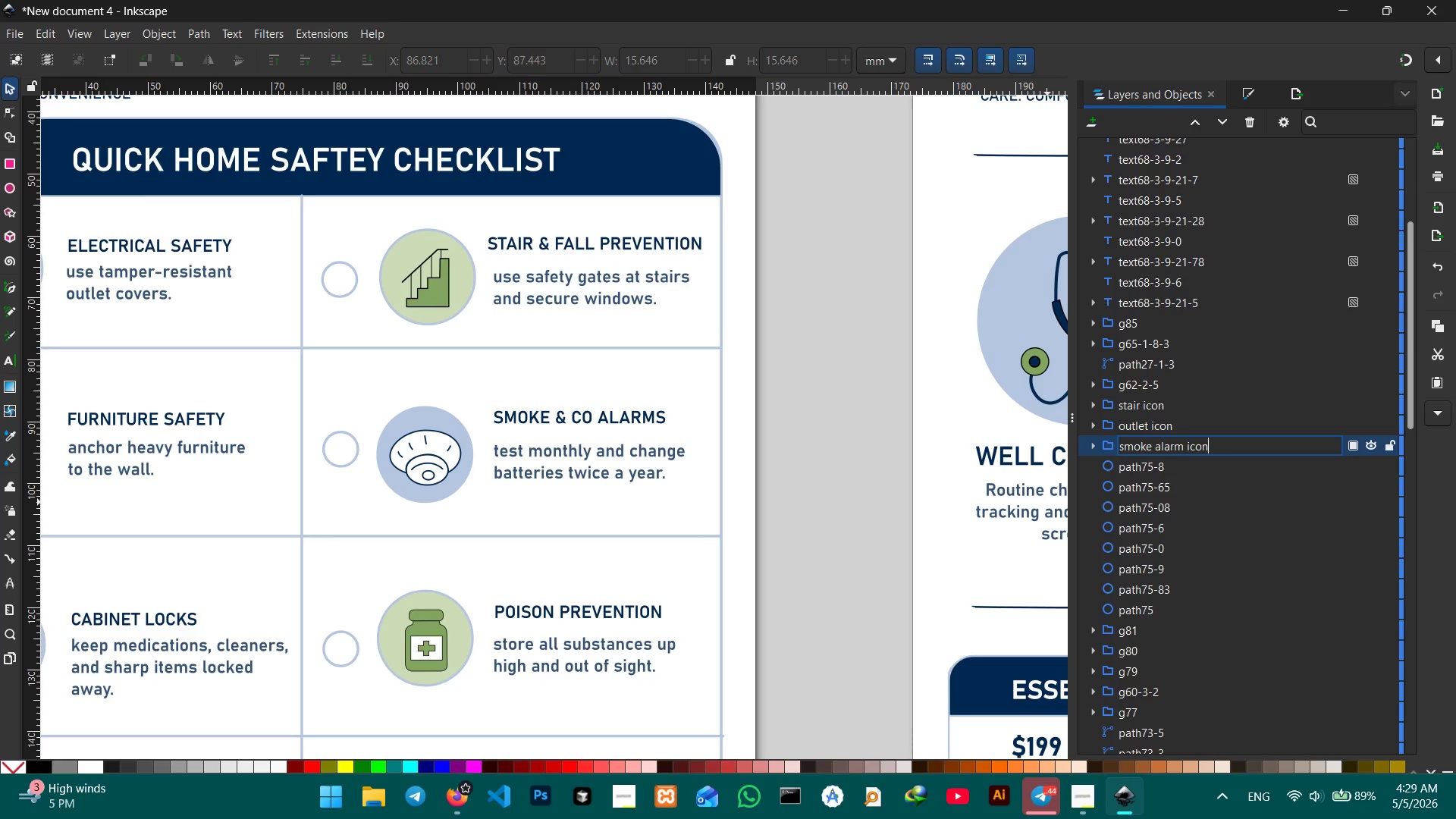 
key(Enter)
 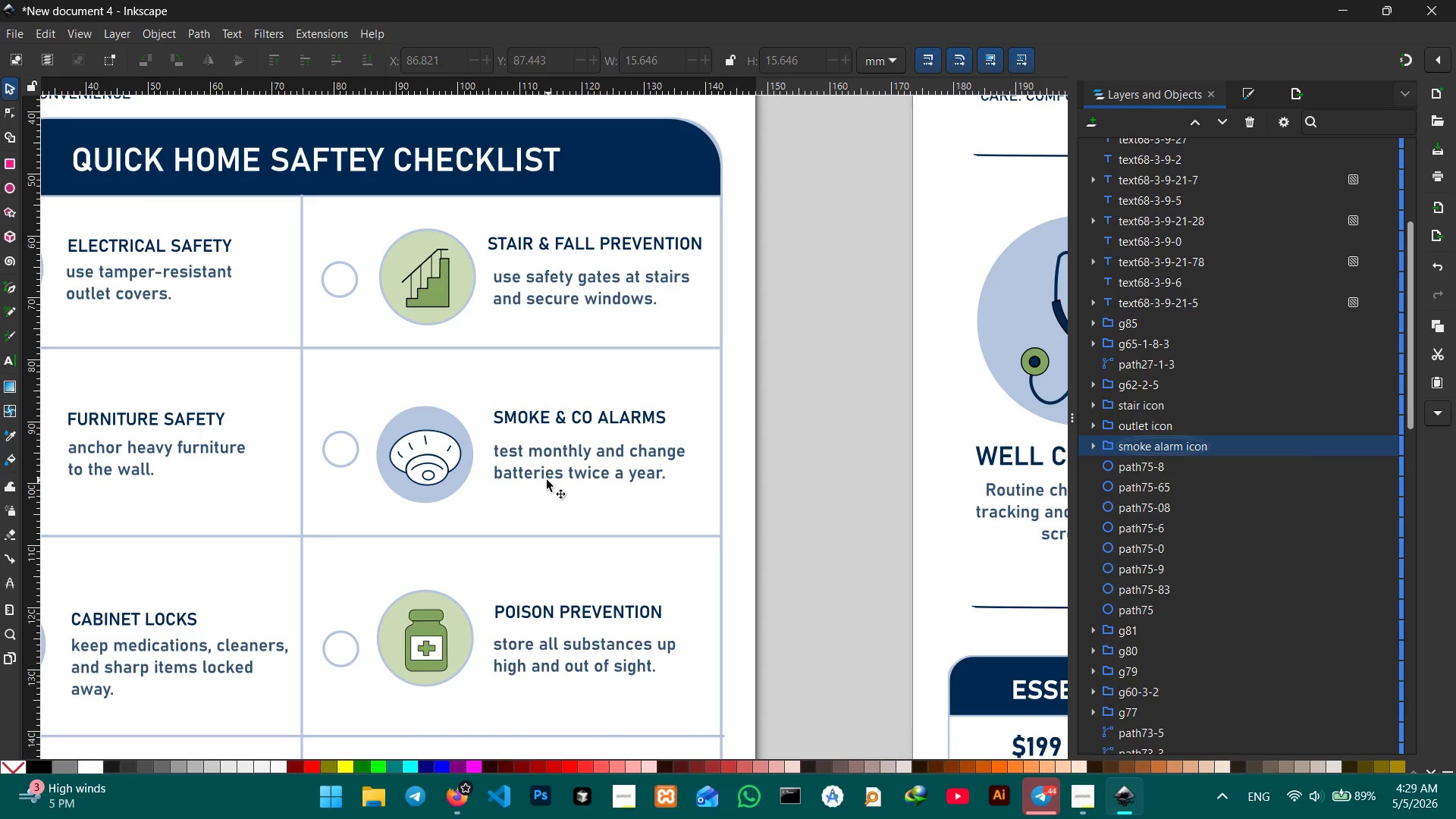 
left_click([409, 474])
 